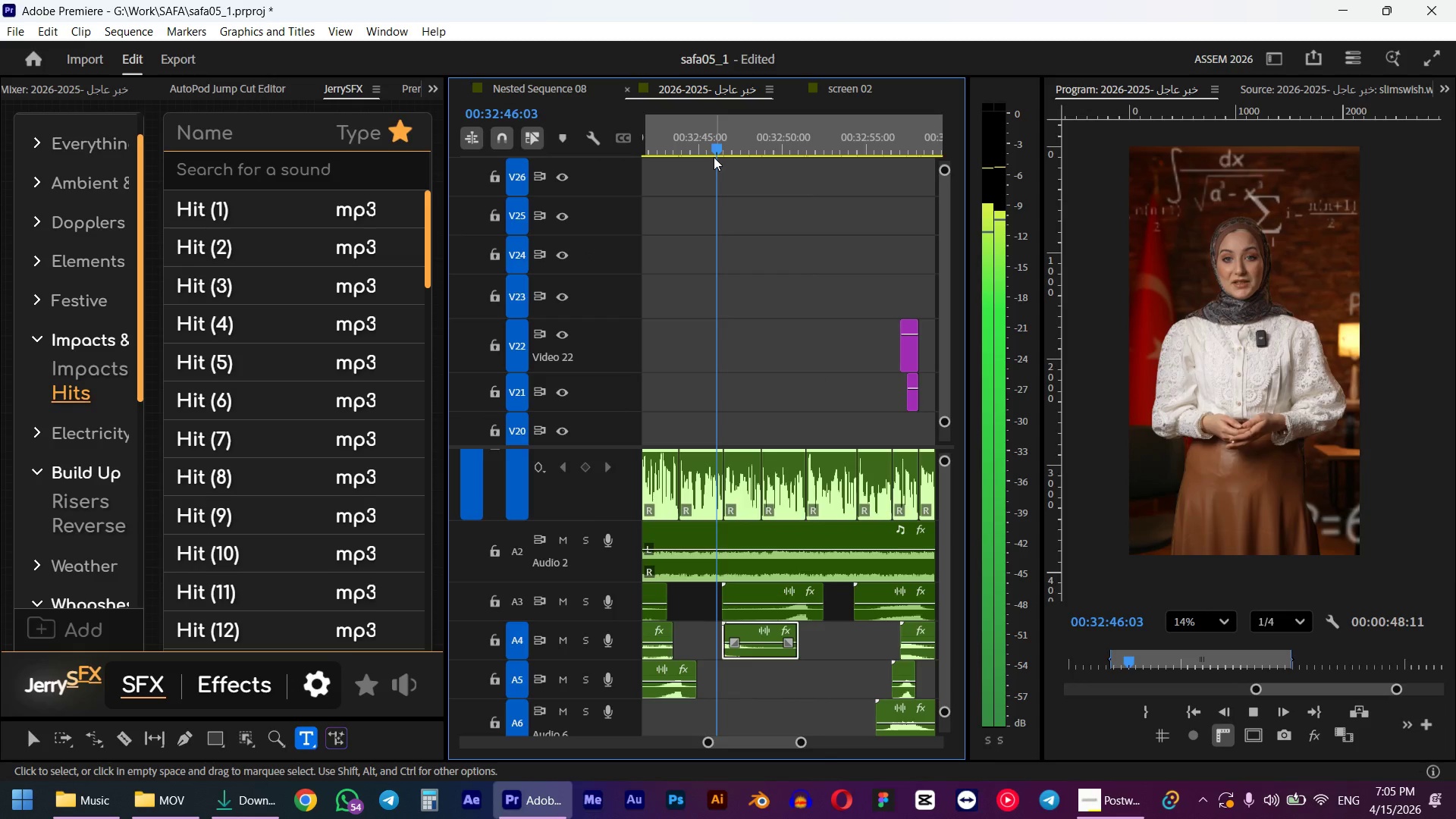 
wait(9.53)
 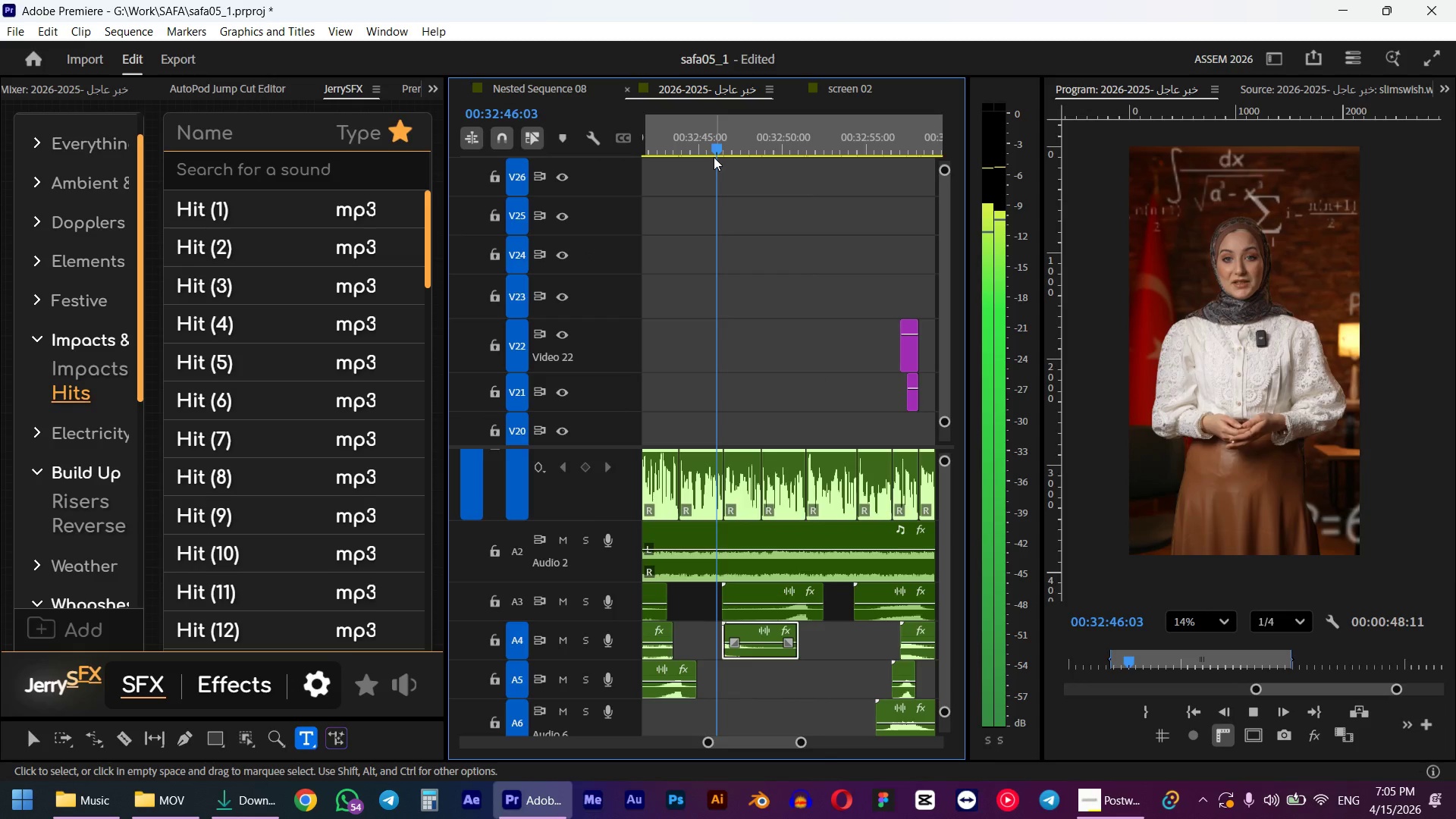 
key(Space)
 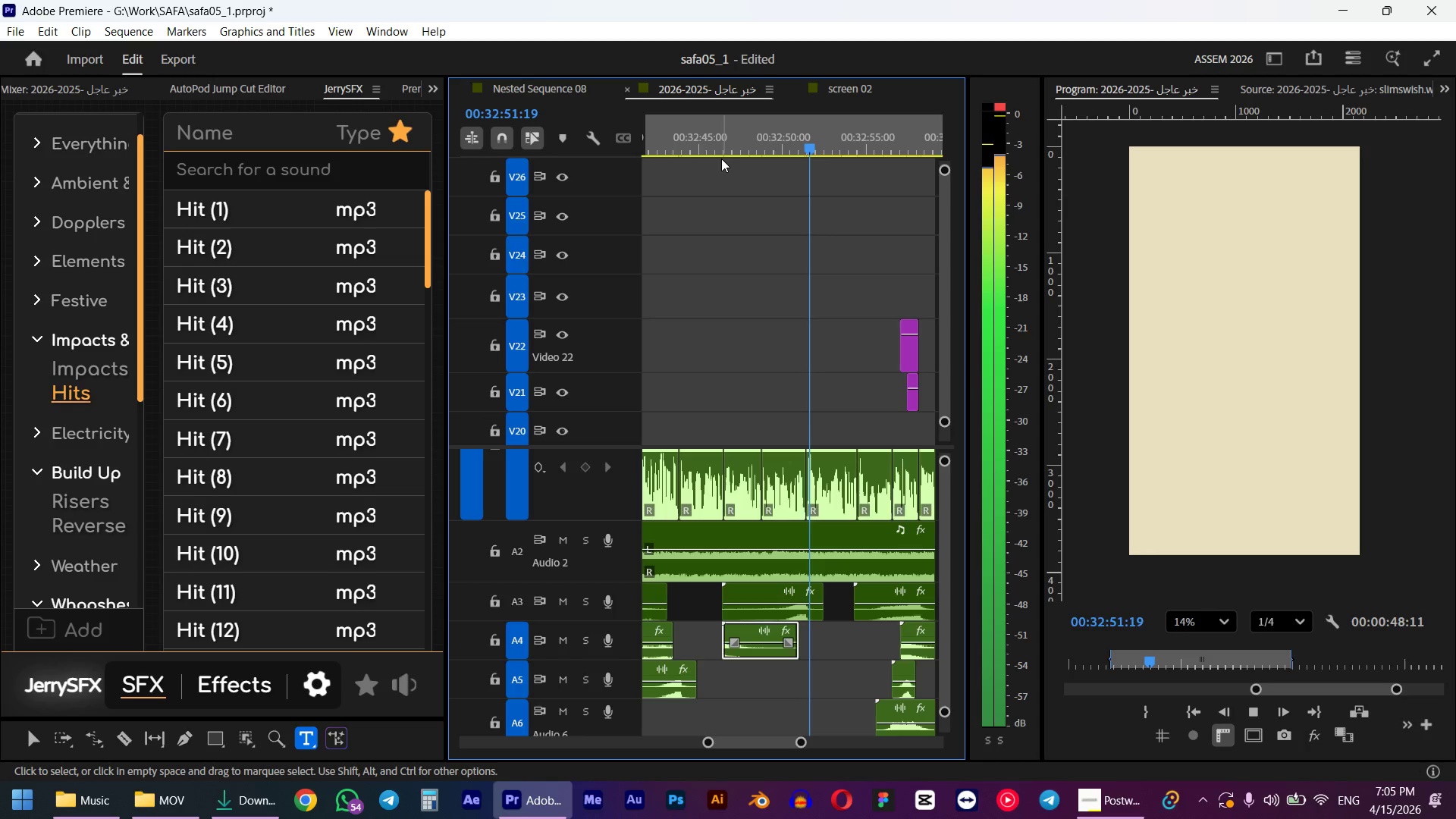 
left_click_drag(start_coordinate=[846, 129], to_coordinate=[808, 148])
 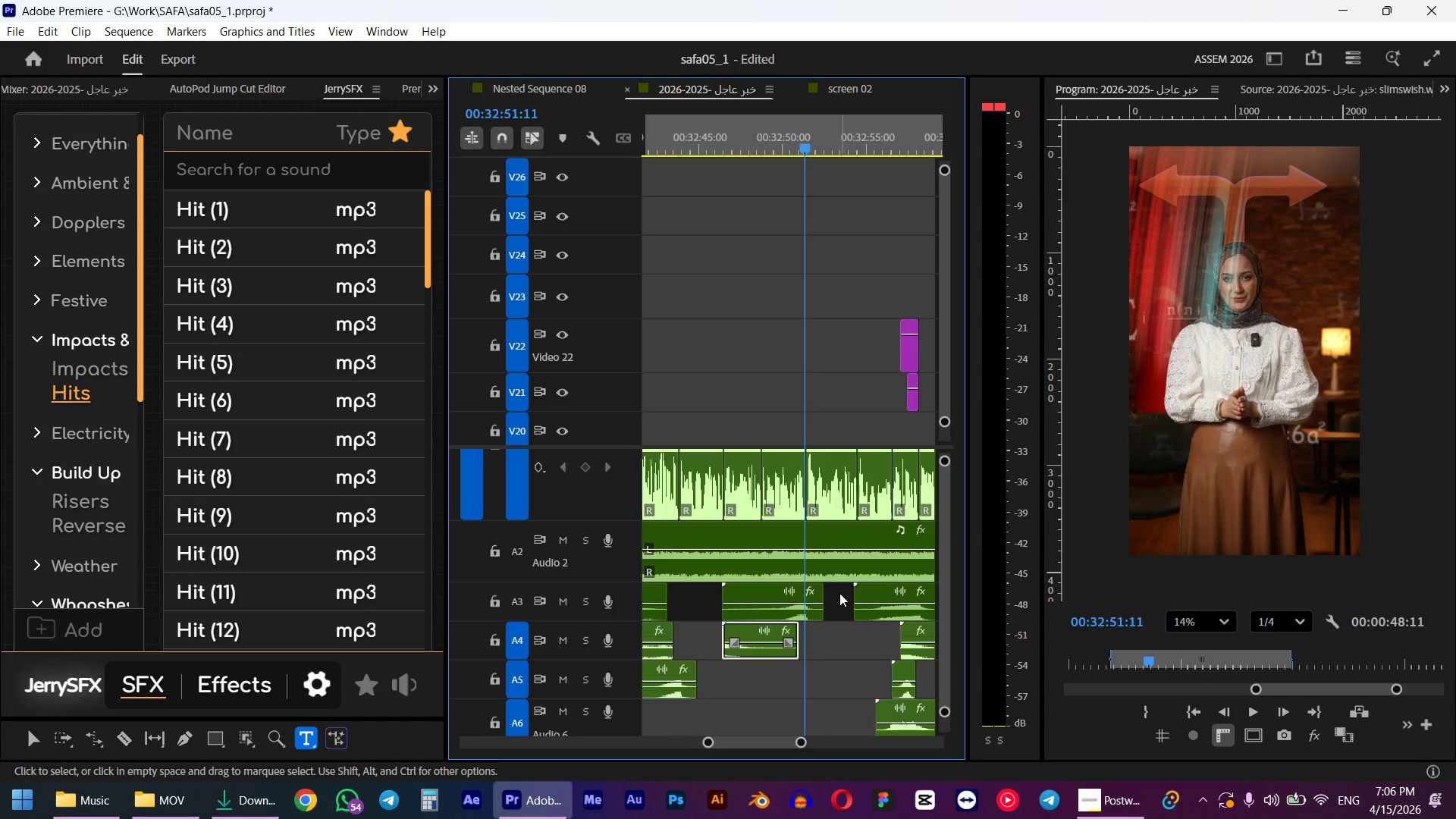 
hold_key(key=ShiftLeft, duration=1.31)
 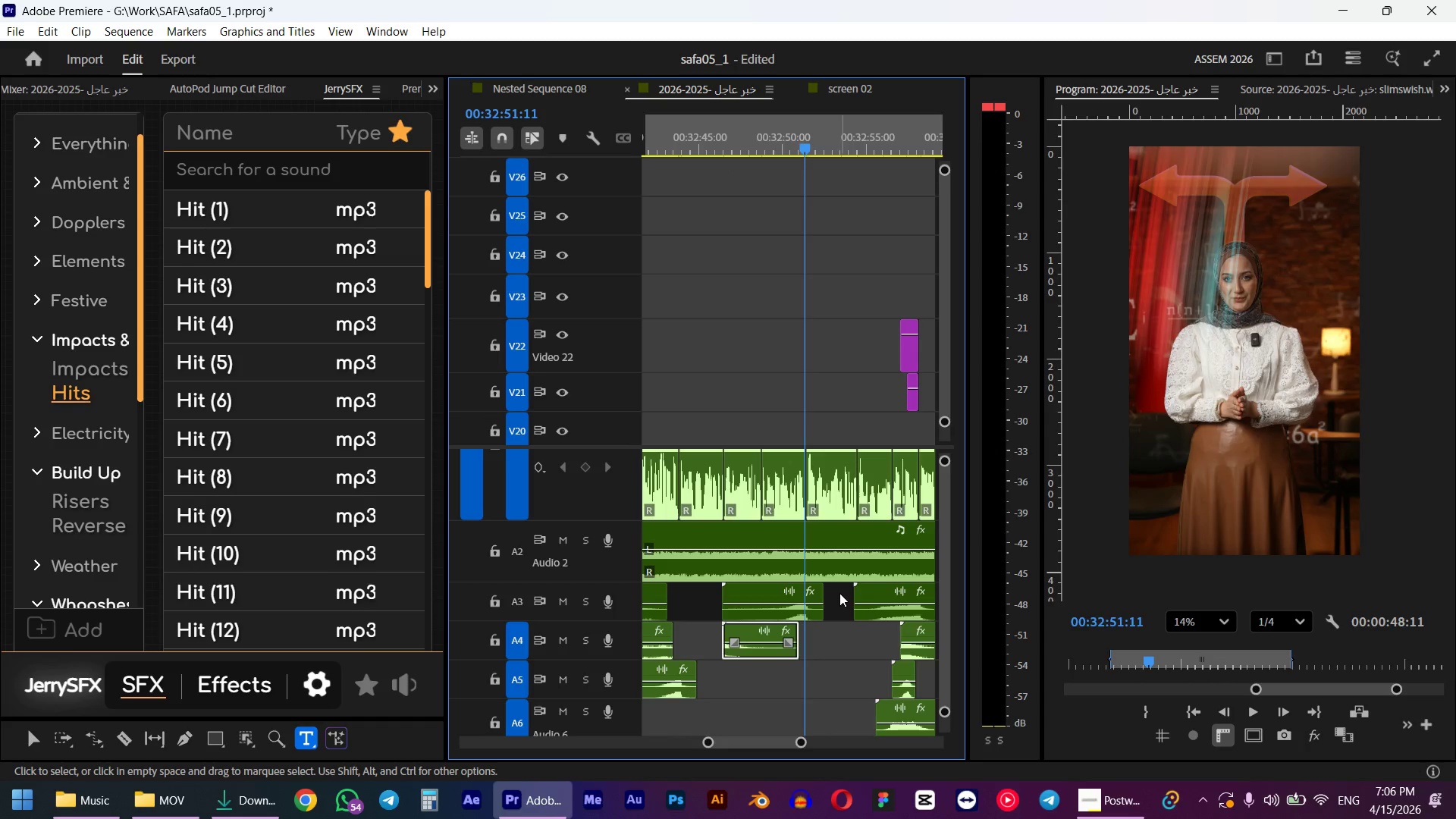 
mouse_move([817, 615])
 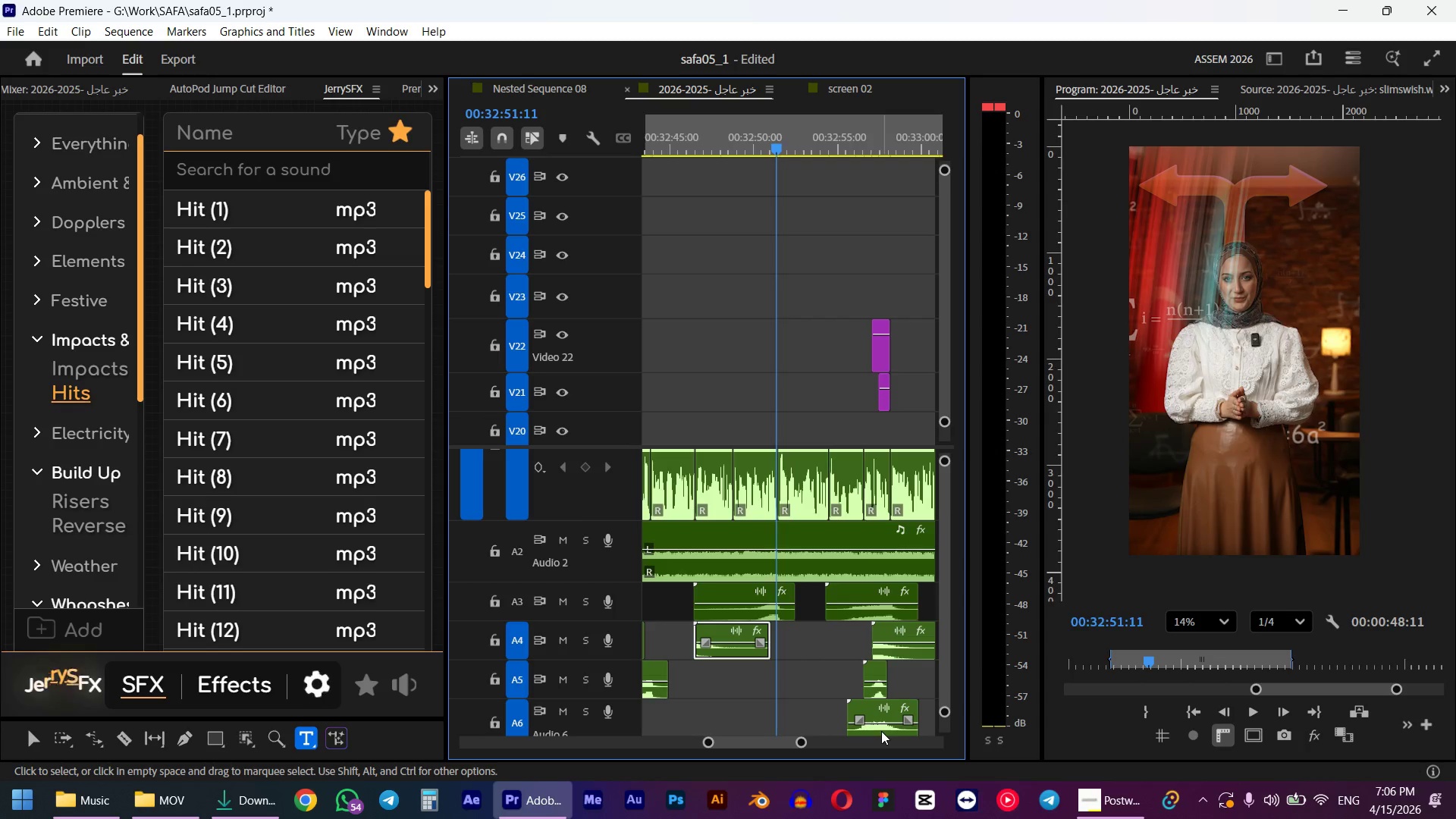 
scroll: coordinate [825, 599], scroll_direction: down, amount: 1.0
 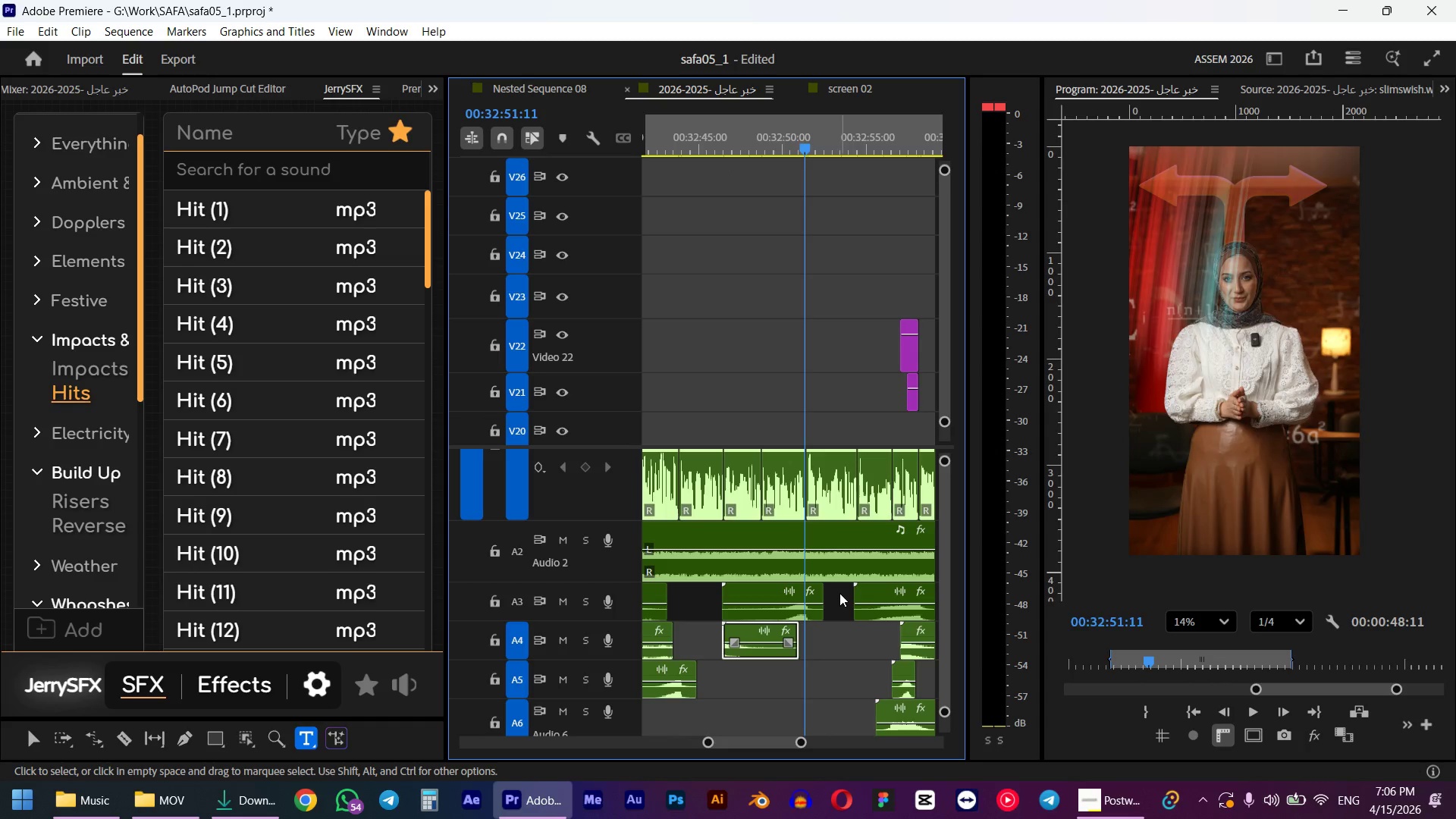 
left_click_drag(start_coordinate=[881, 731], to_coordinate=[795, 707])
 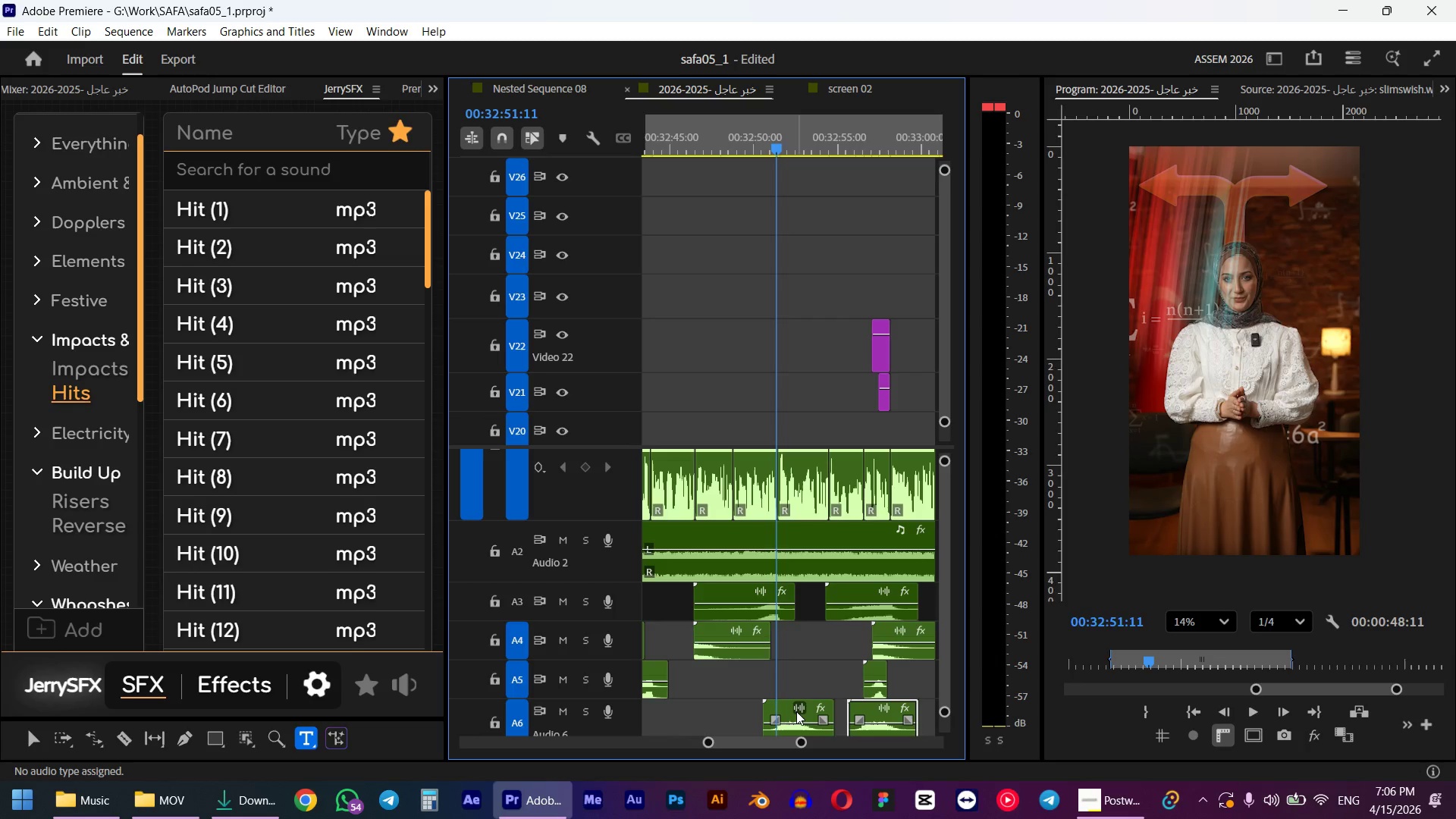 
hold_key(key=AltLeft, duration=1.52)
 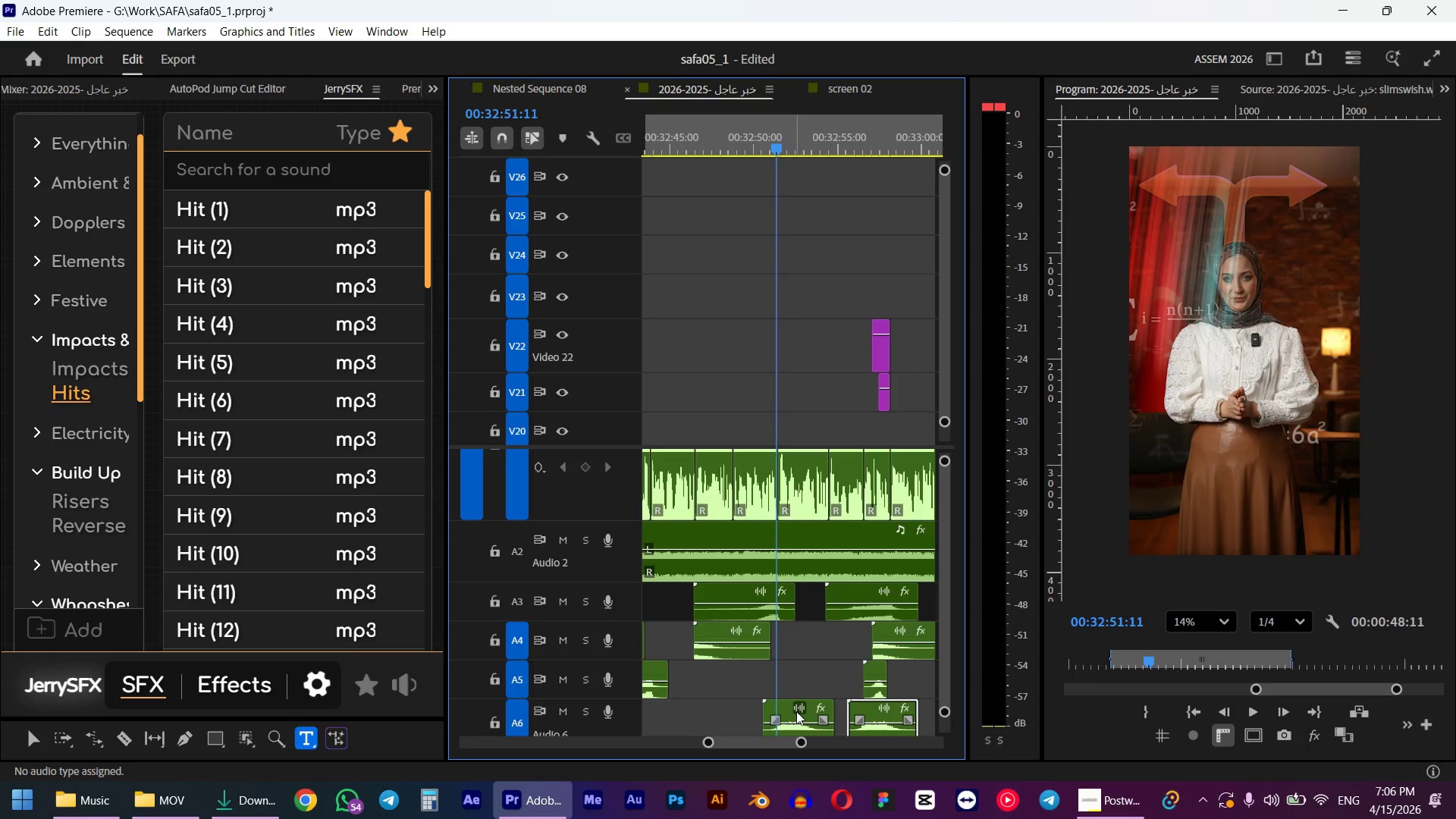 
key(Space)
 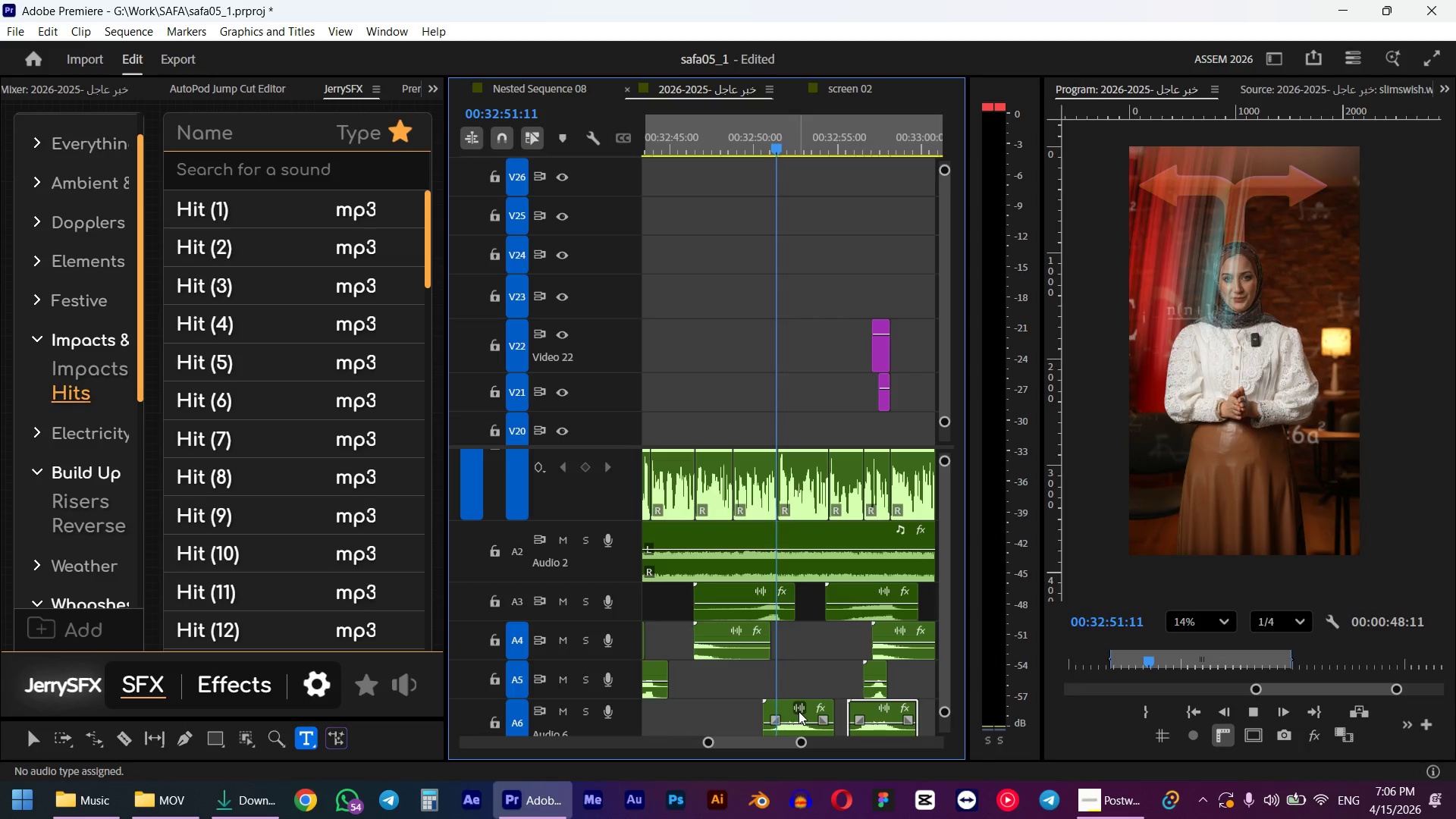 
wait(8.77)
 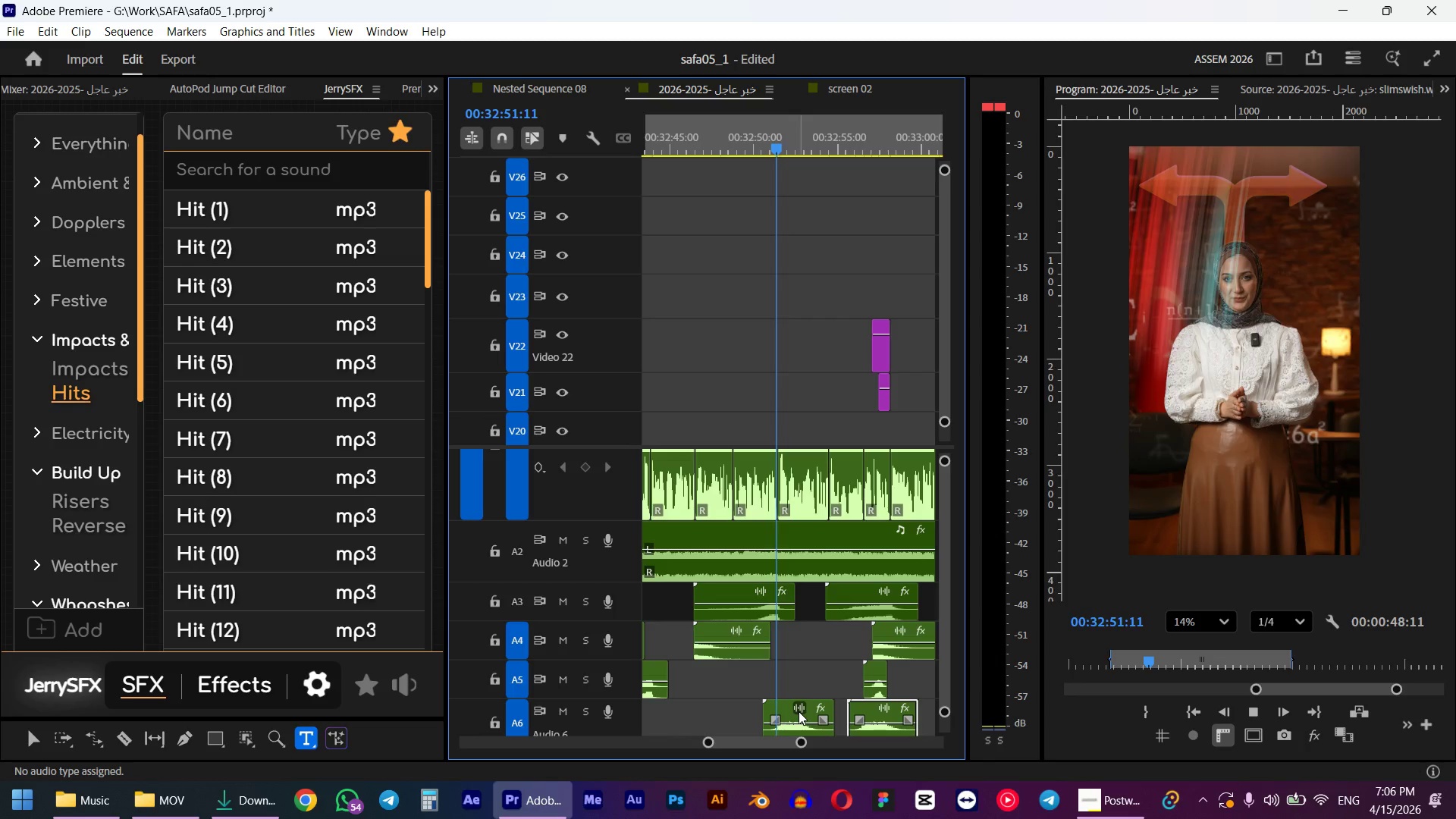 
key(Space)
 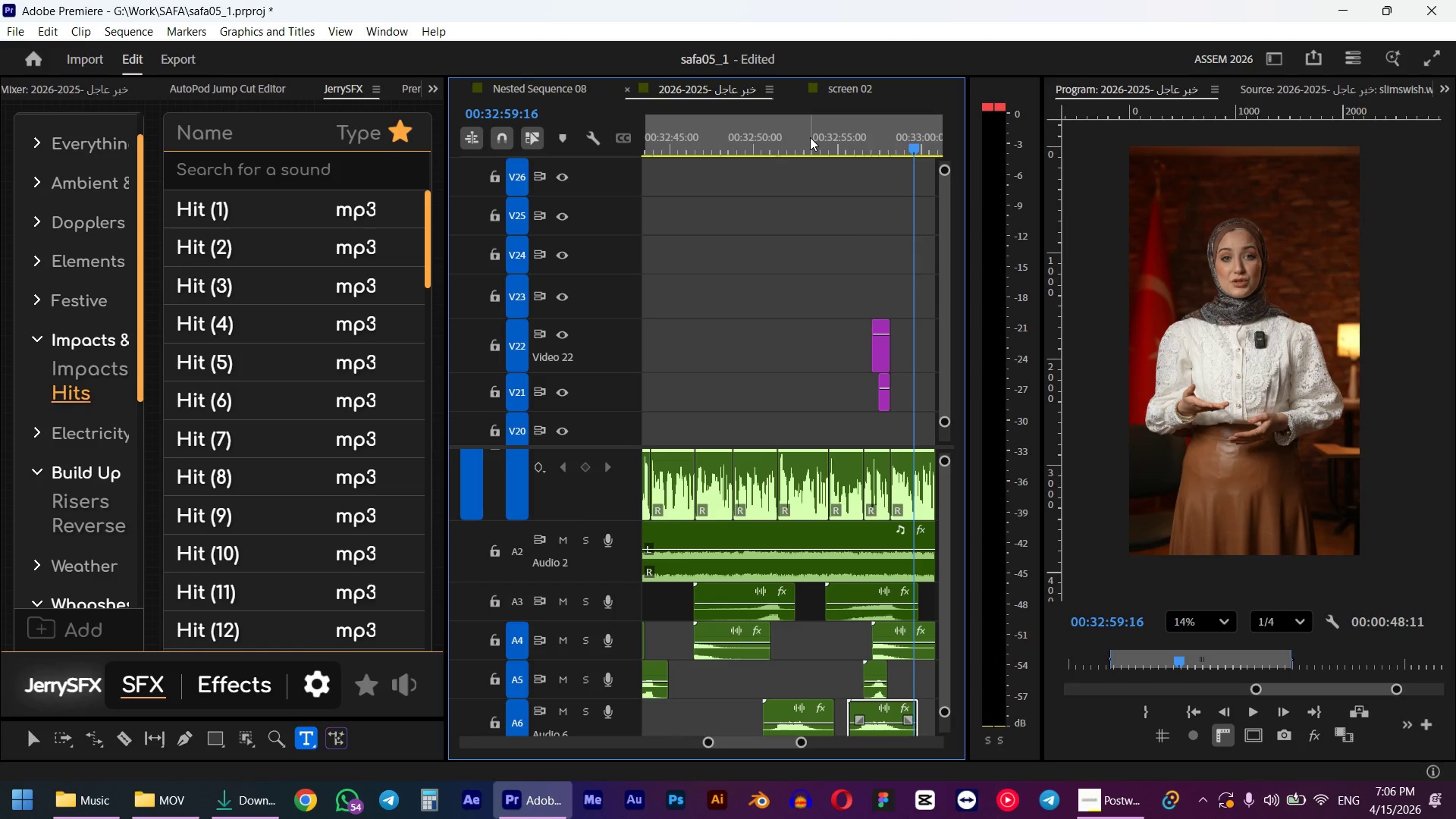 
left_click_drag(start_coordinate=[794, 153], to_coordinate=[772, 154])
 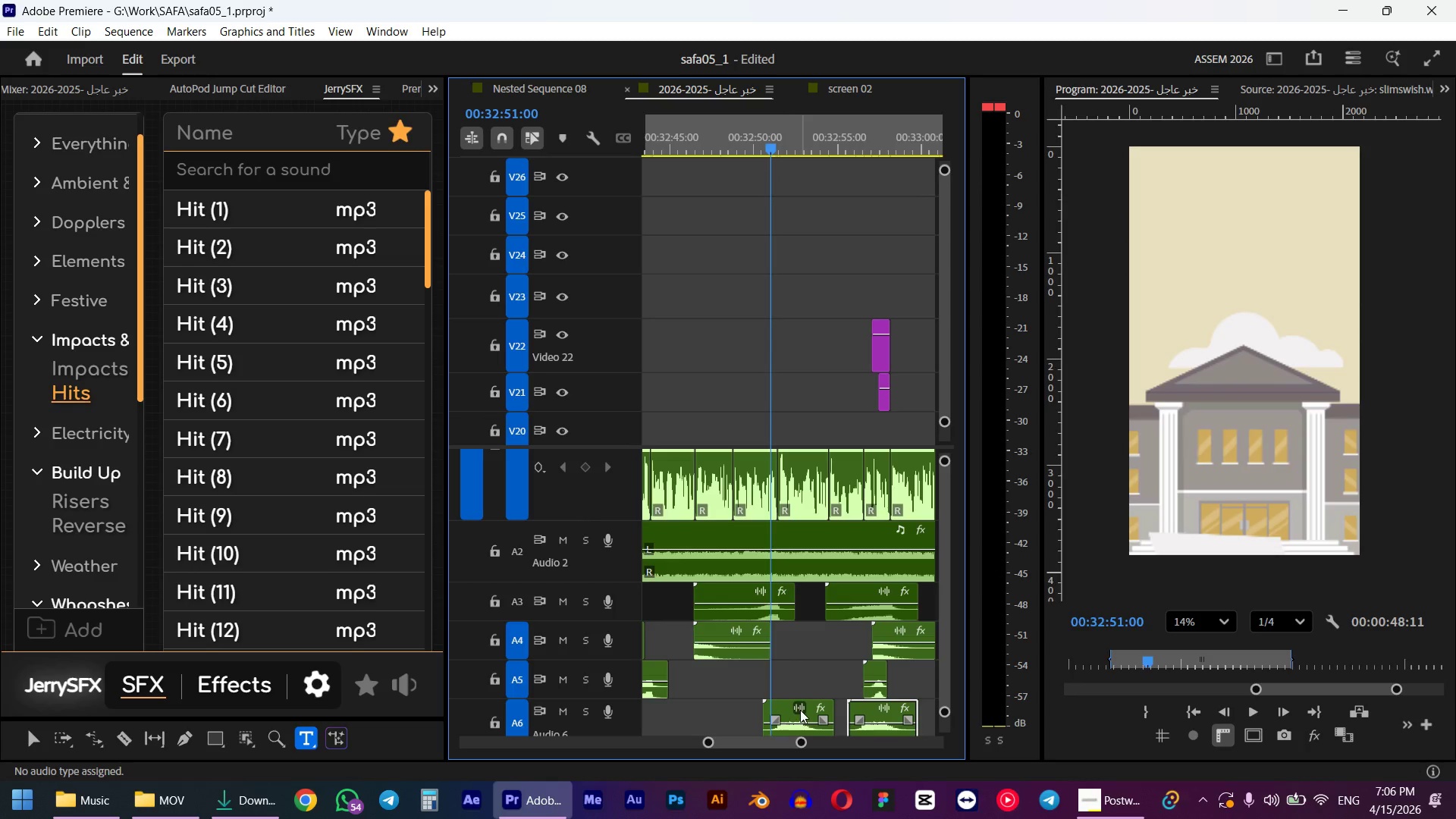 
left_click([797, 722])
 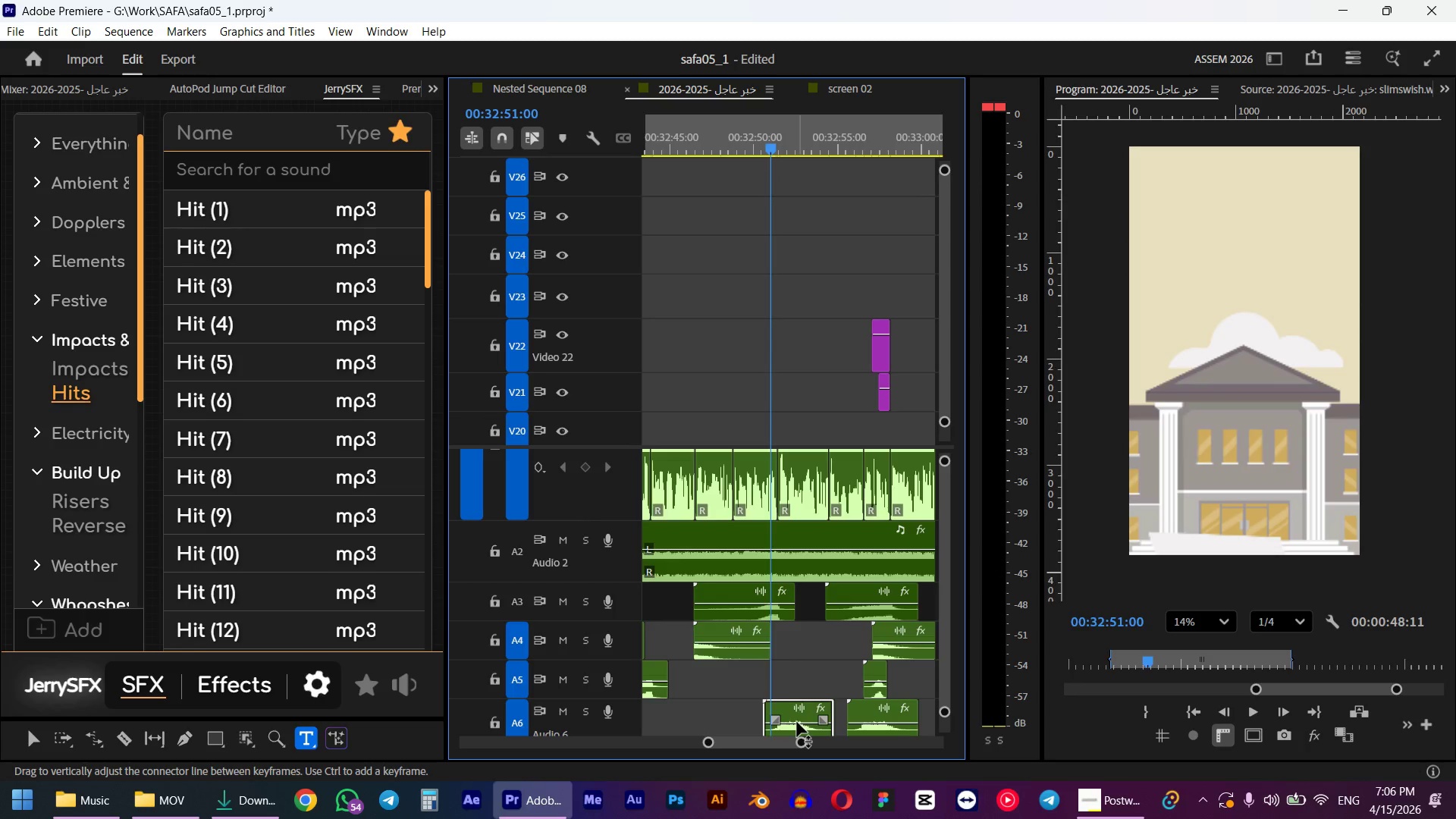 
key(Delete)
 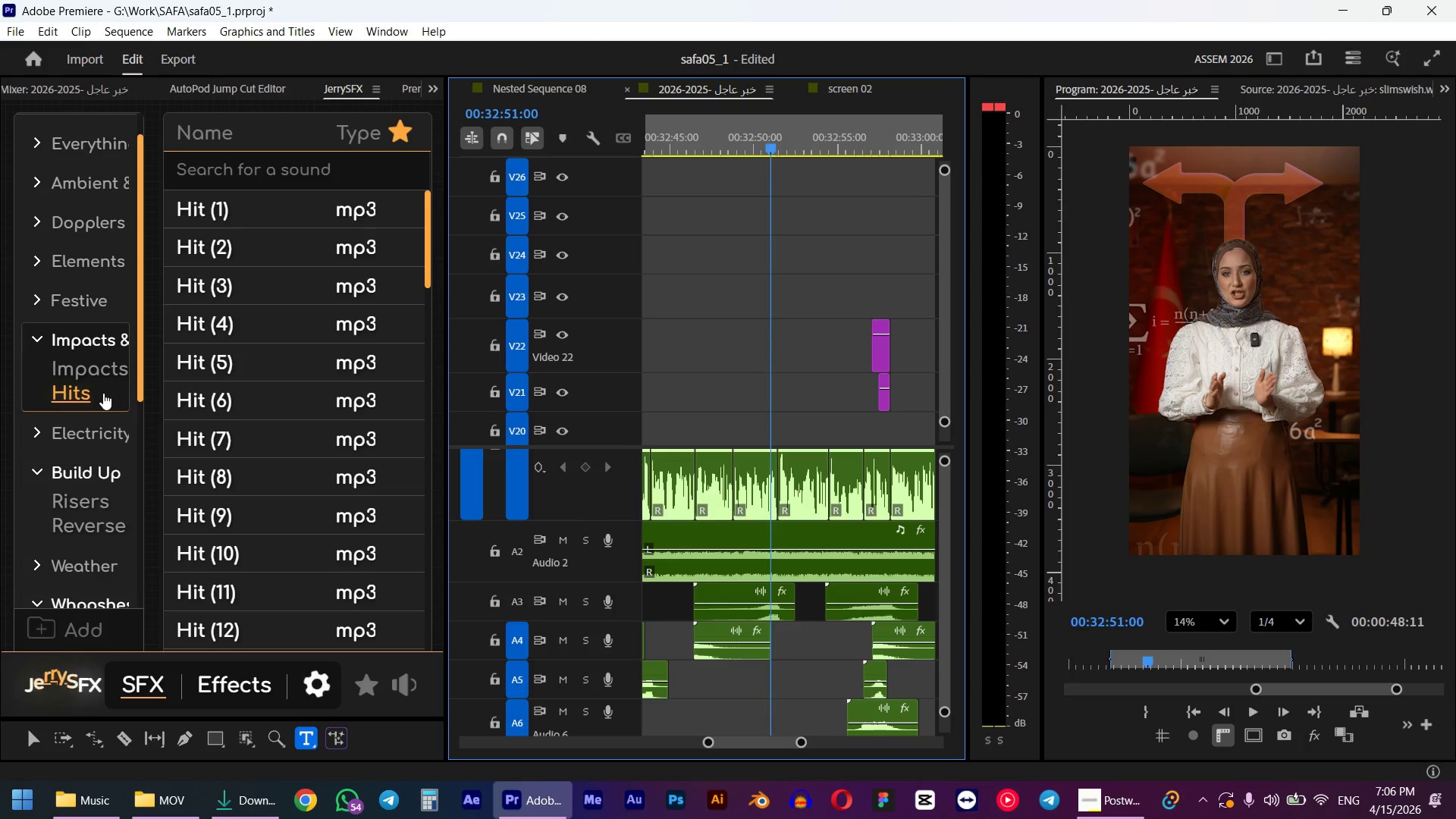 
scroll: coordinate [101, 402], scroll_direction: up, amount: 3.0
 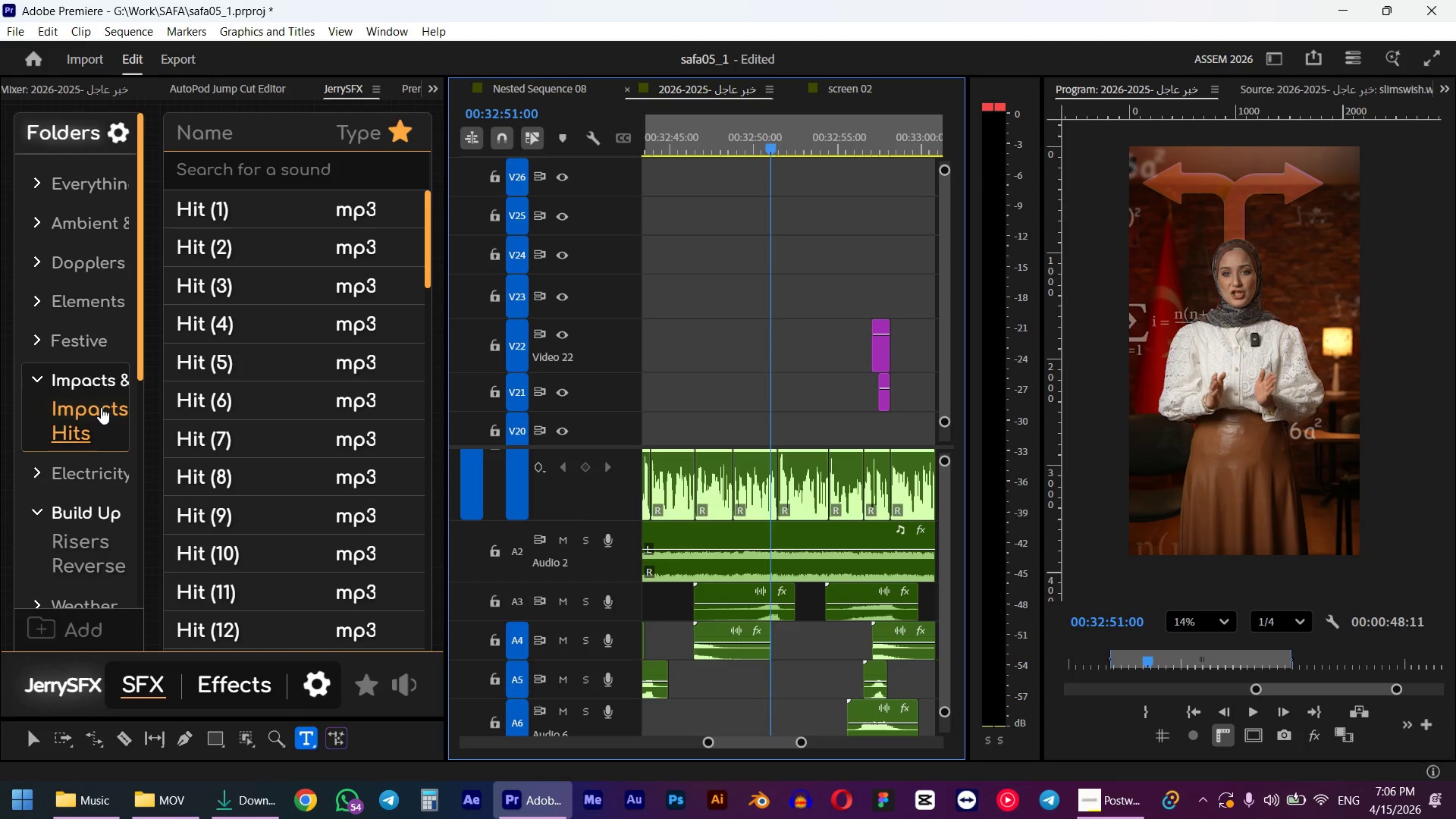 
scroll: coordinate [101, 409], scroll_direction: down, amount: 2.0
 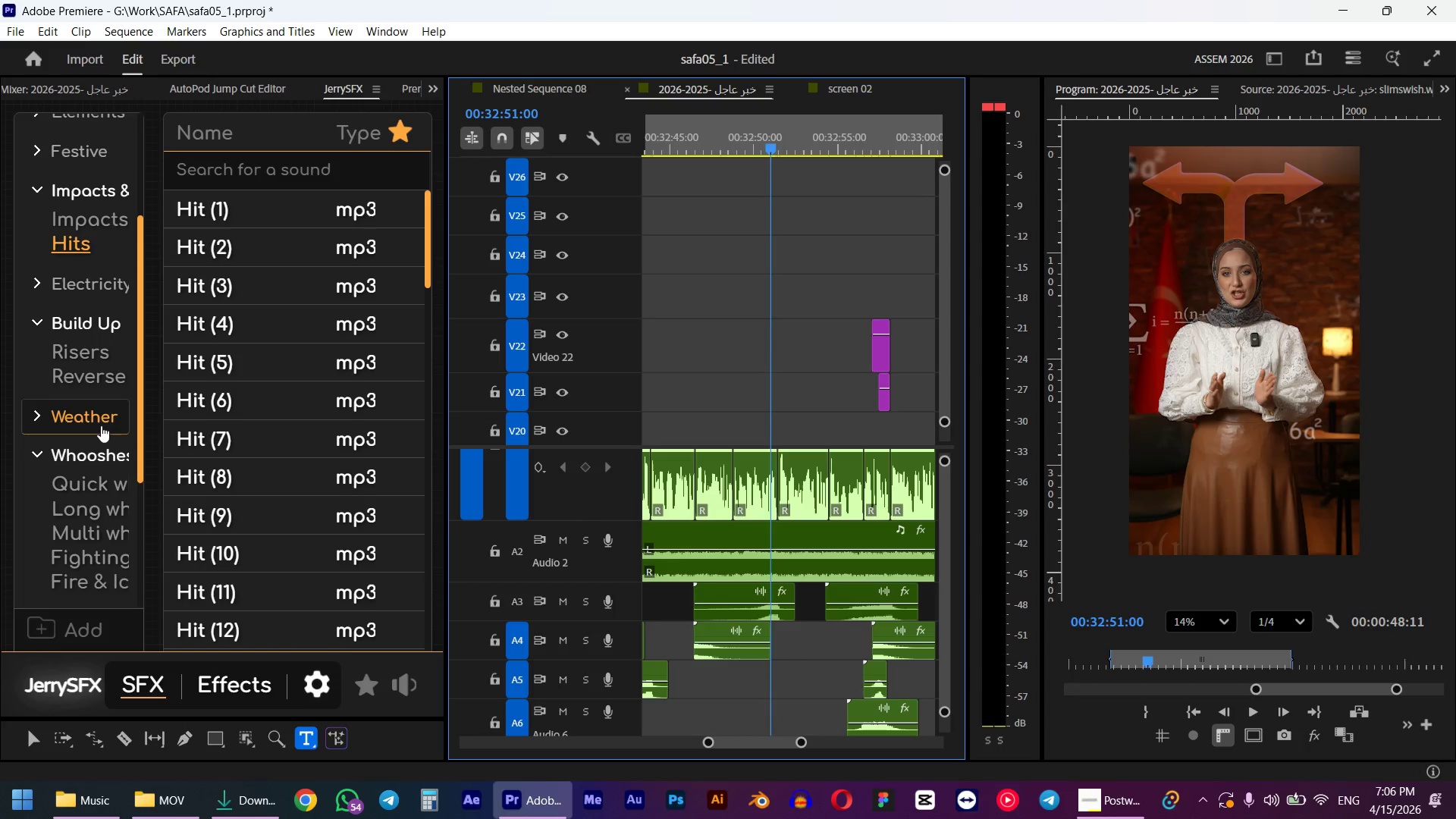 
scroll: coordinate [91, 465], scroll_direction: up, amount: 2.0
 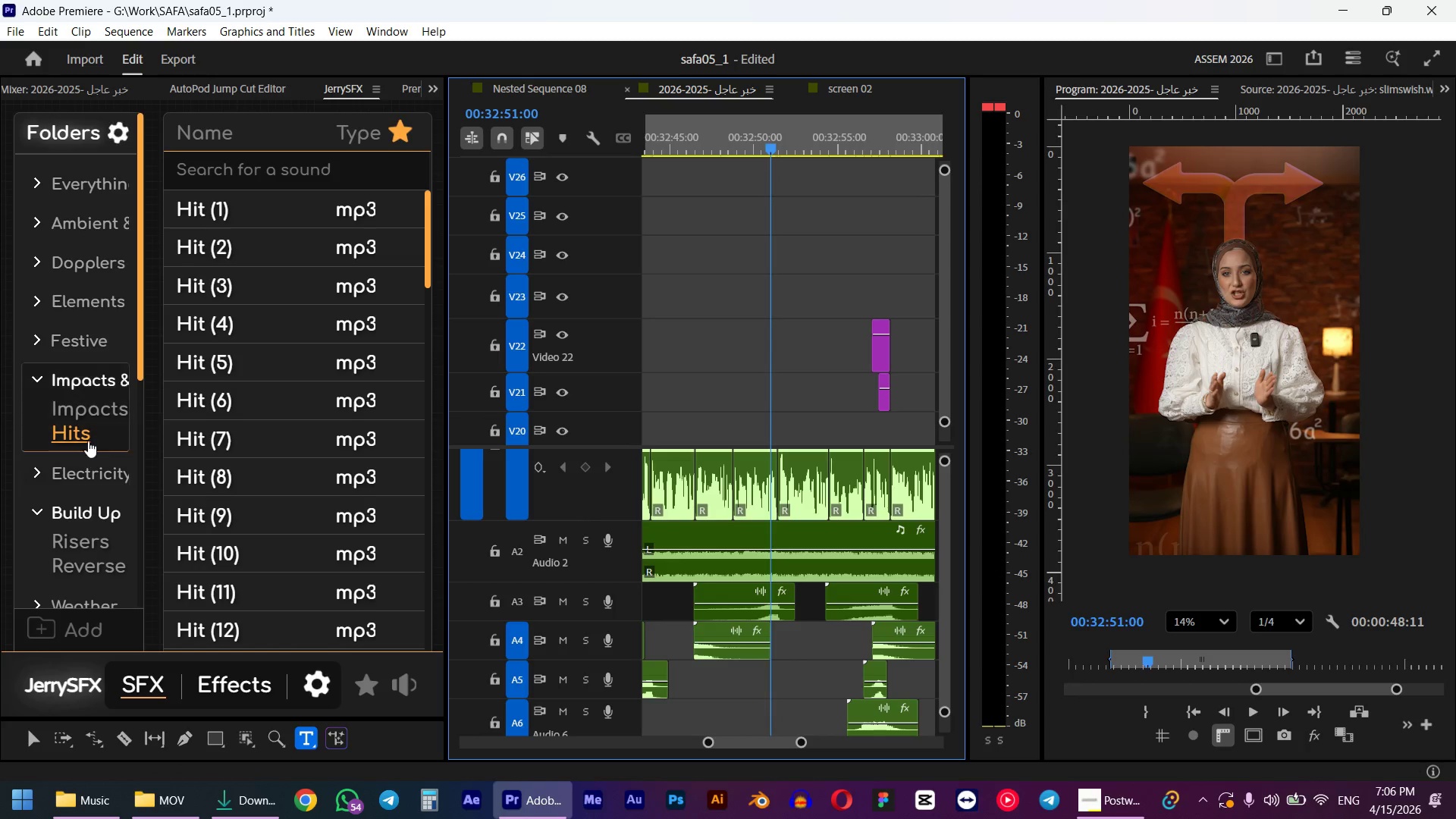 
scroll: coordinate [88, 441], scroll_direction: down, amount: 2.0
 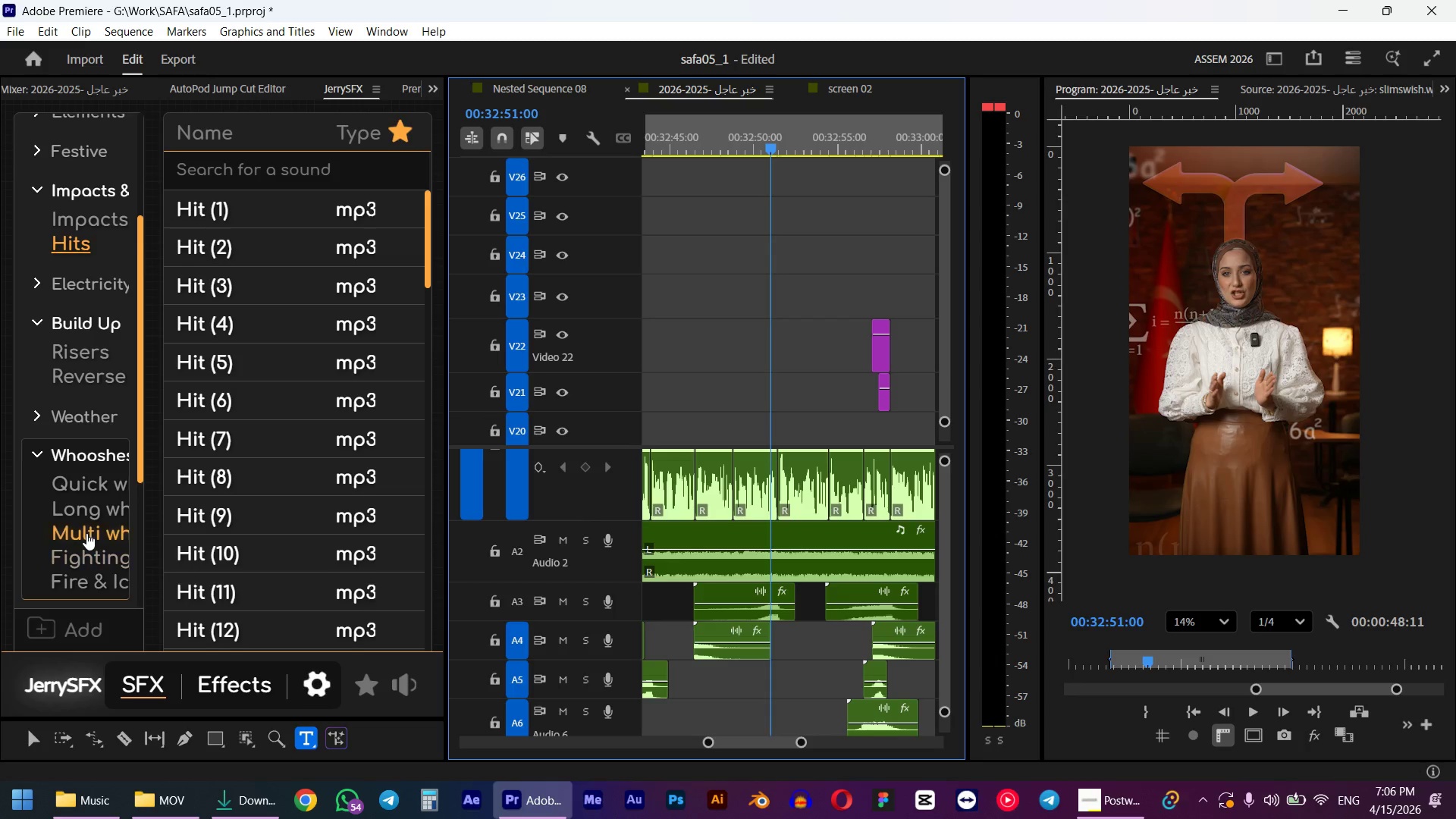 
left_click([83, 548])
 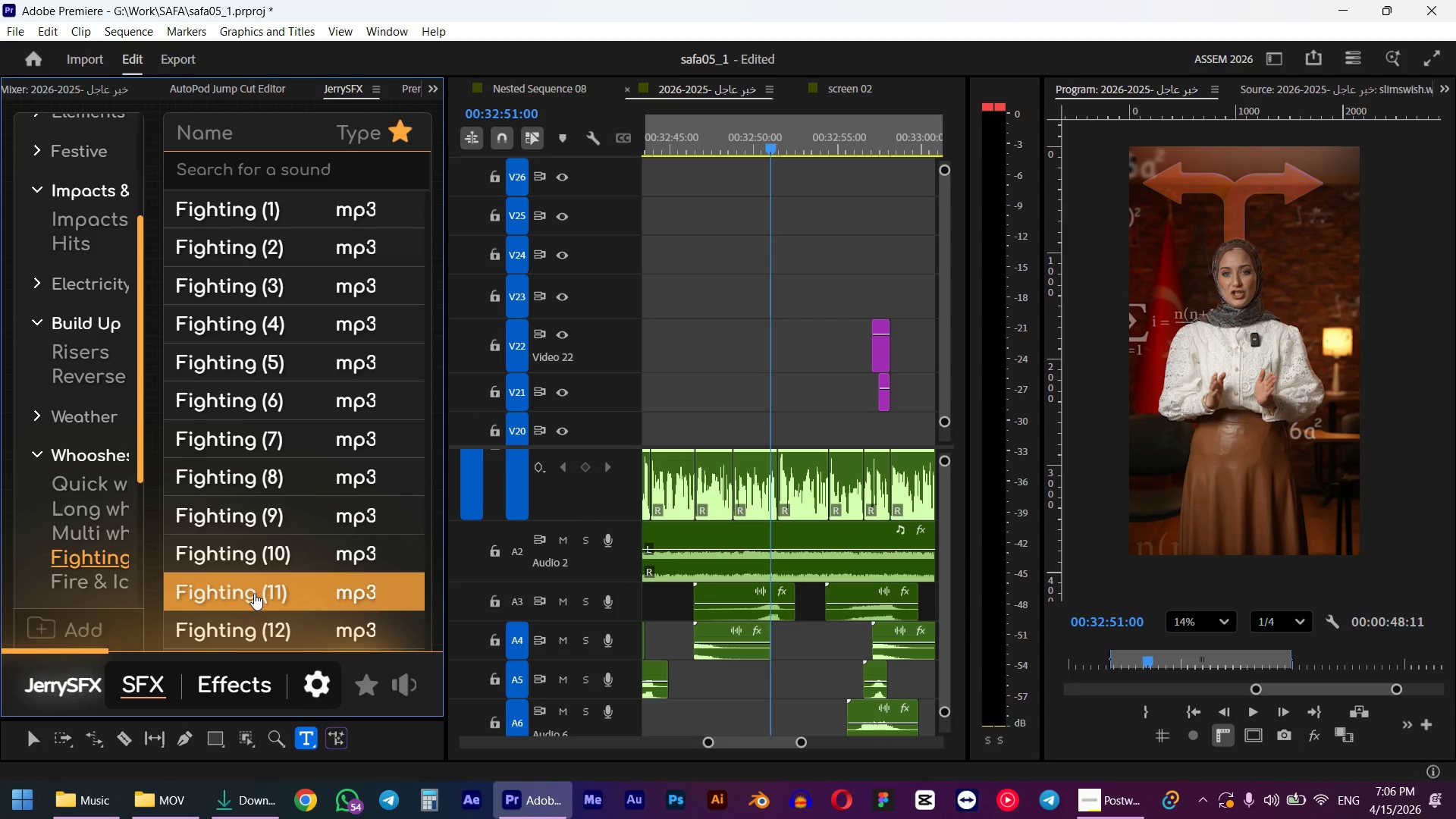 
left_click([78, 522])
 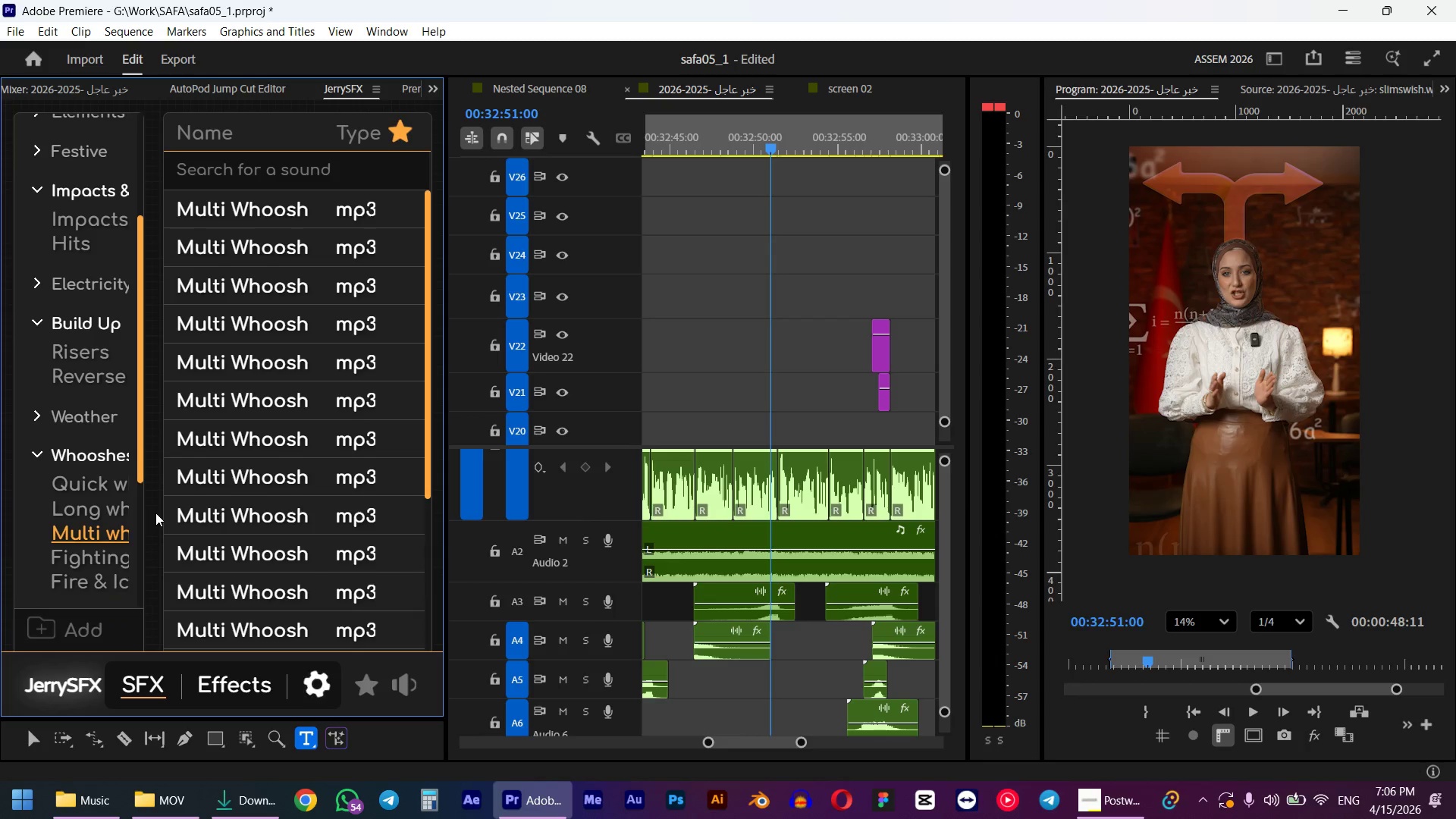 
left_click([117, 514])
 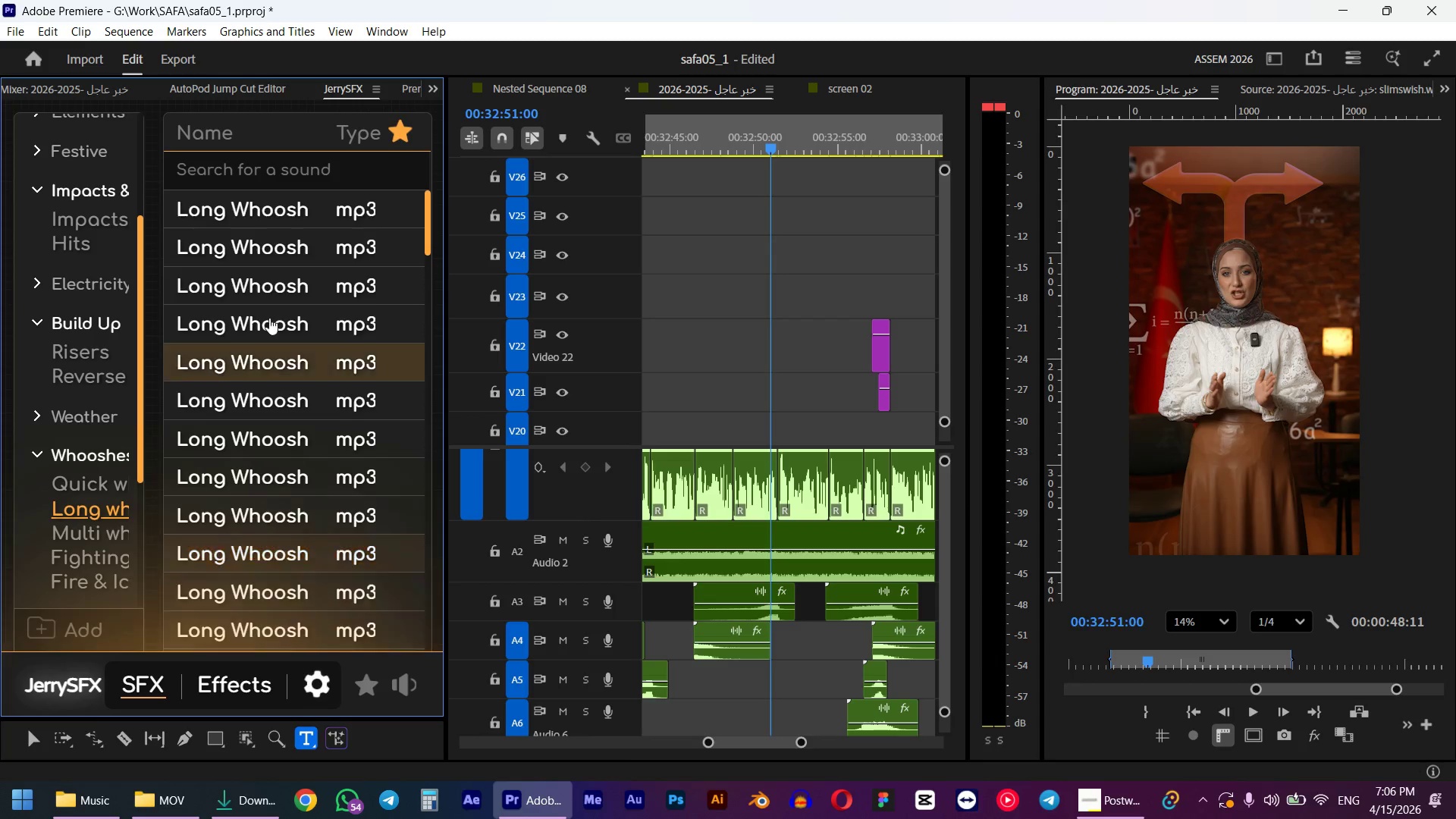 
wait(7.14)
 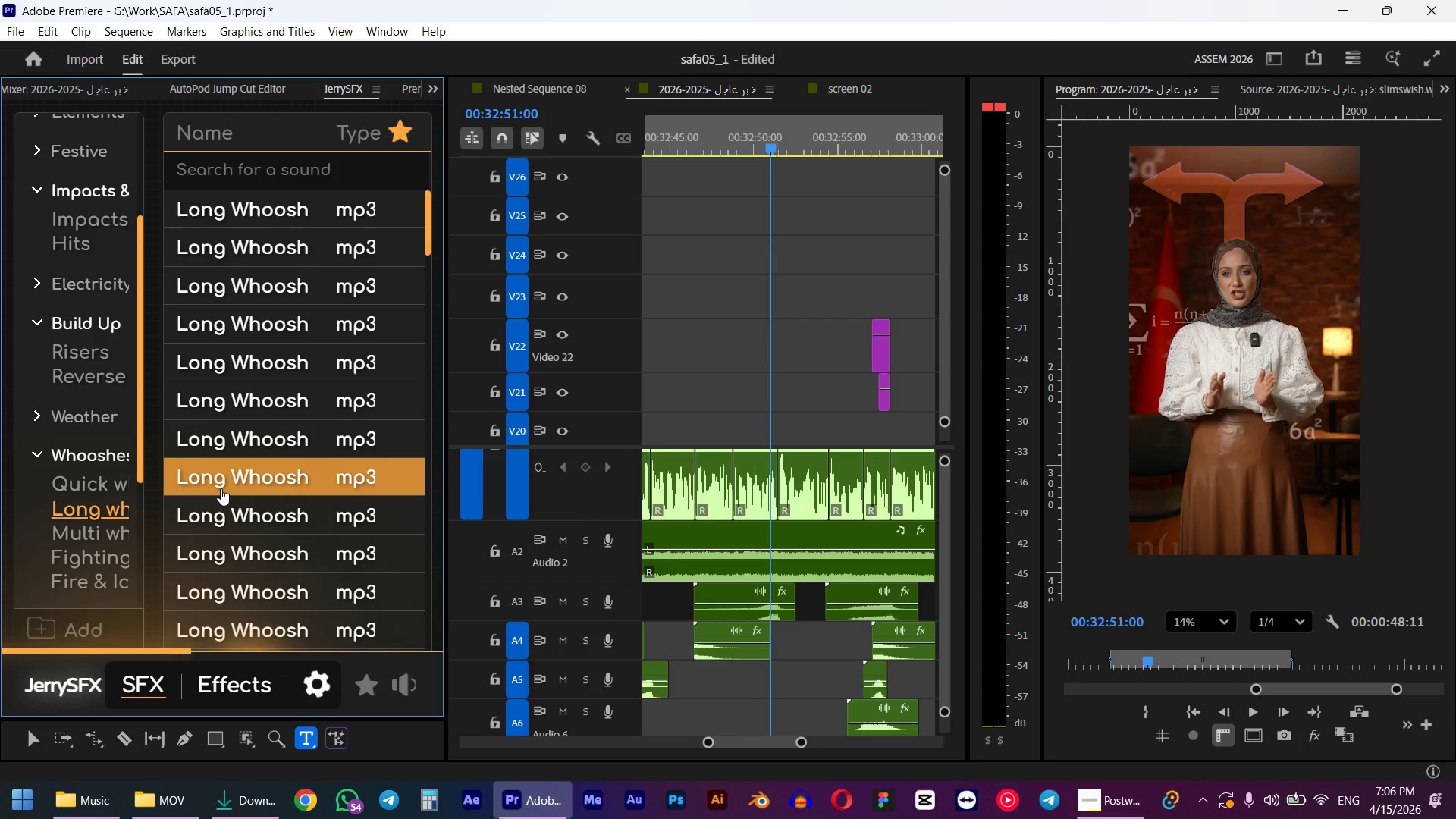 
left_click([268, 300])
 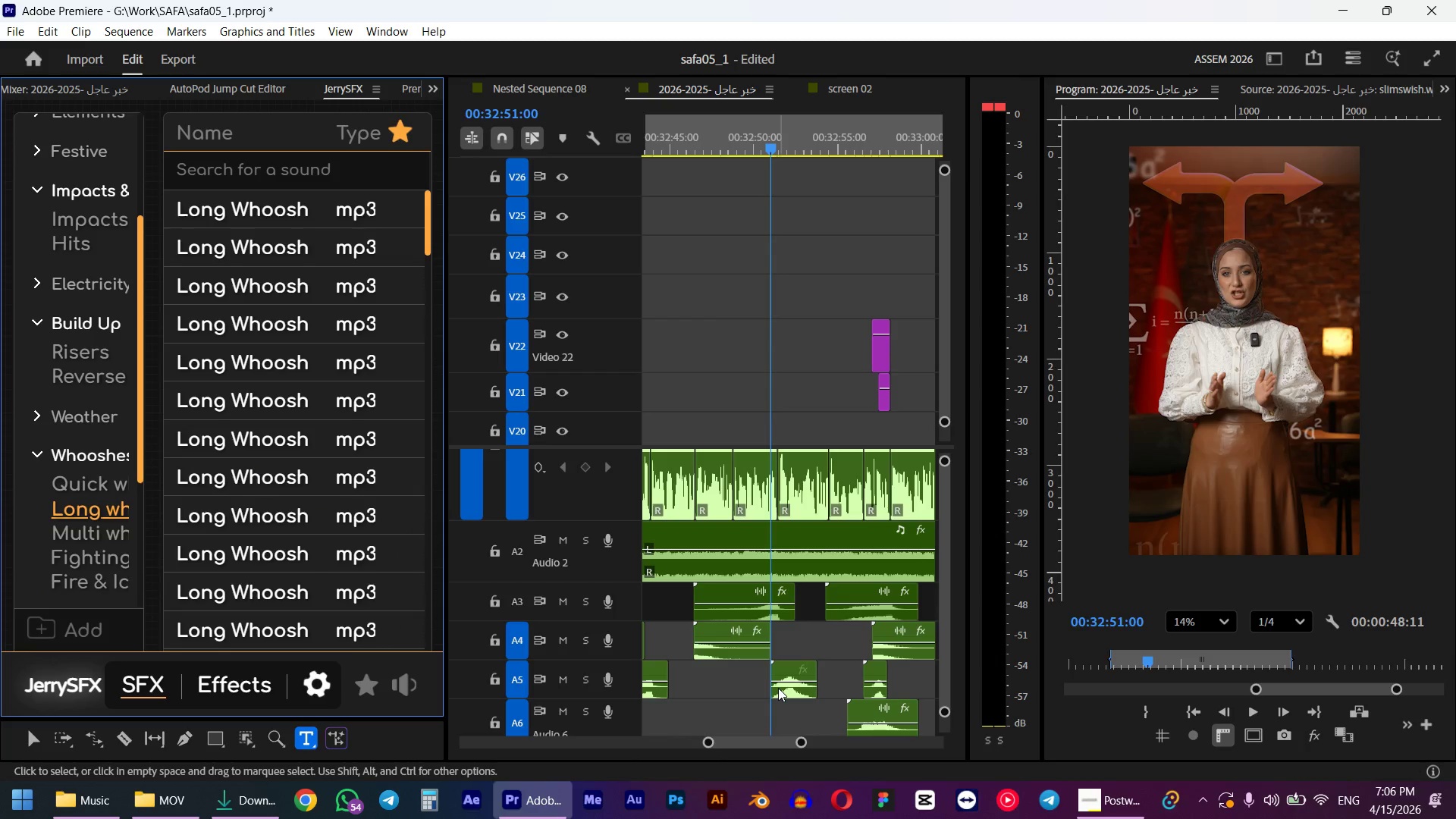 
left_click([788, 692])
 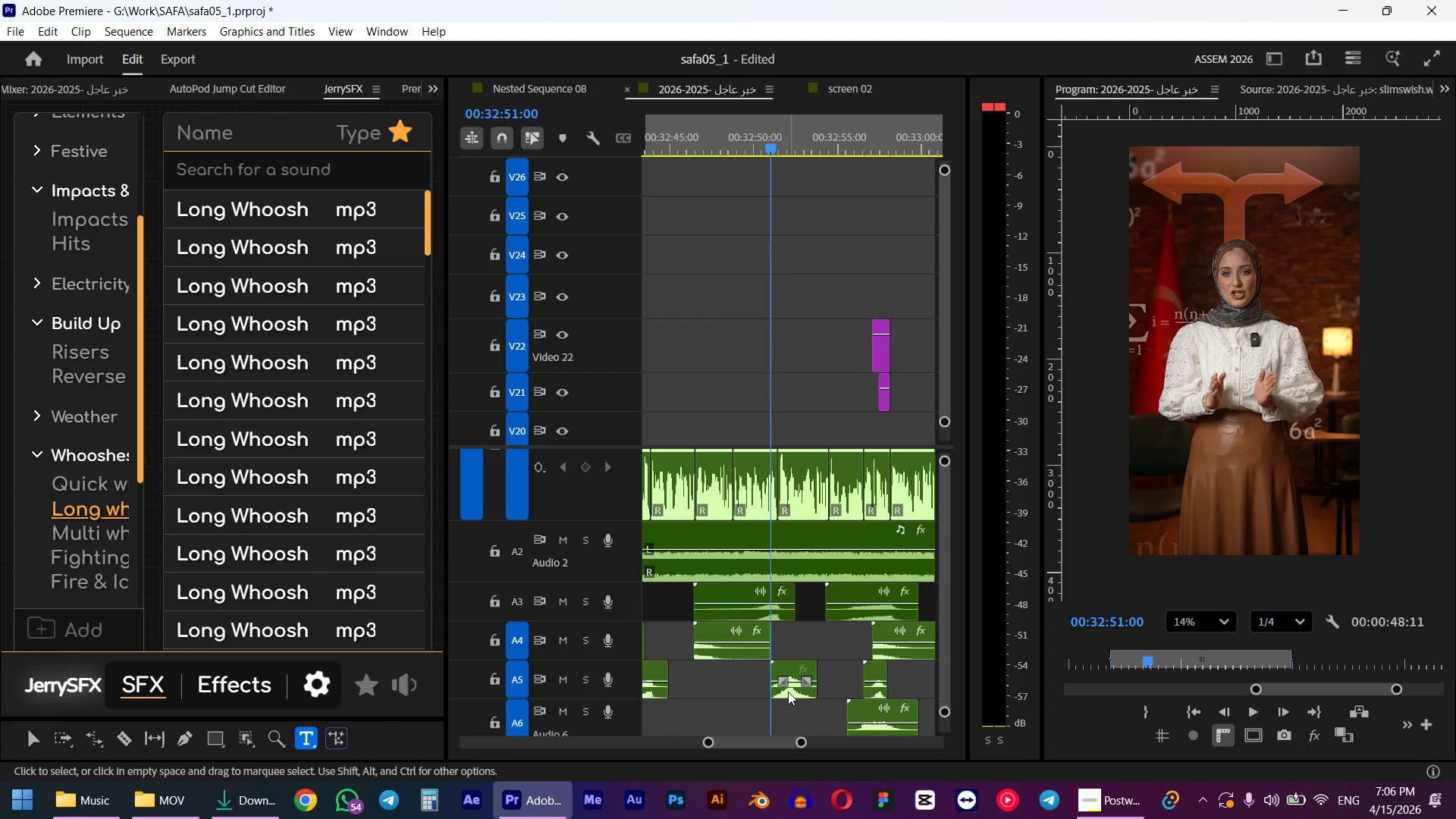 
key(Alt+Shift+ArrowLeft)
 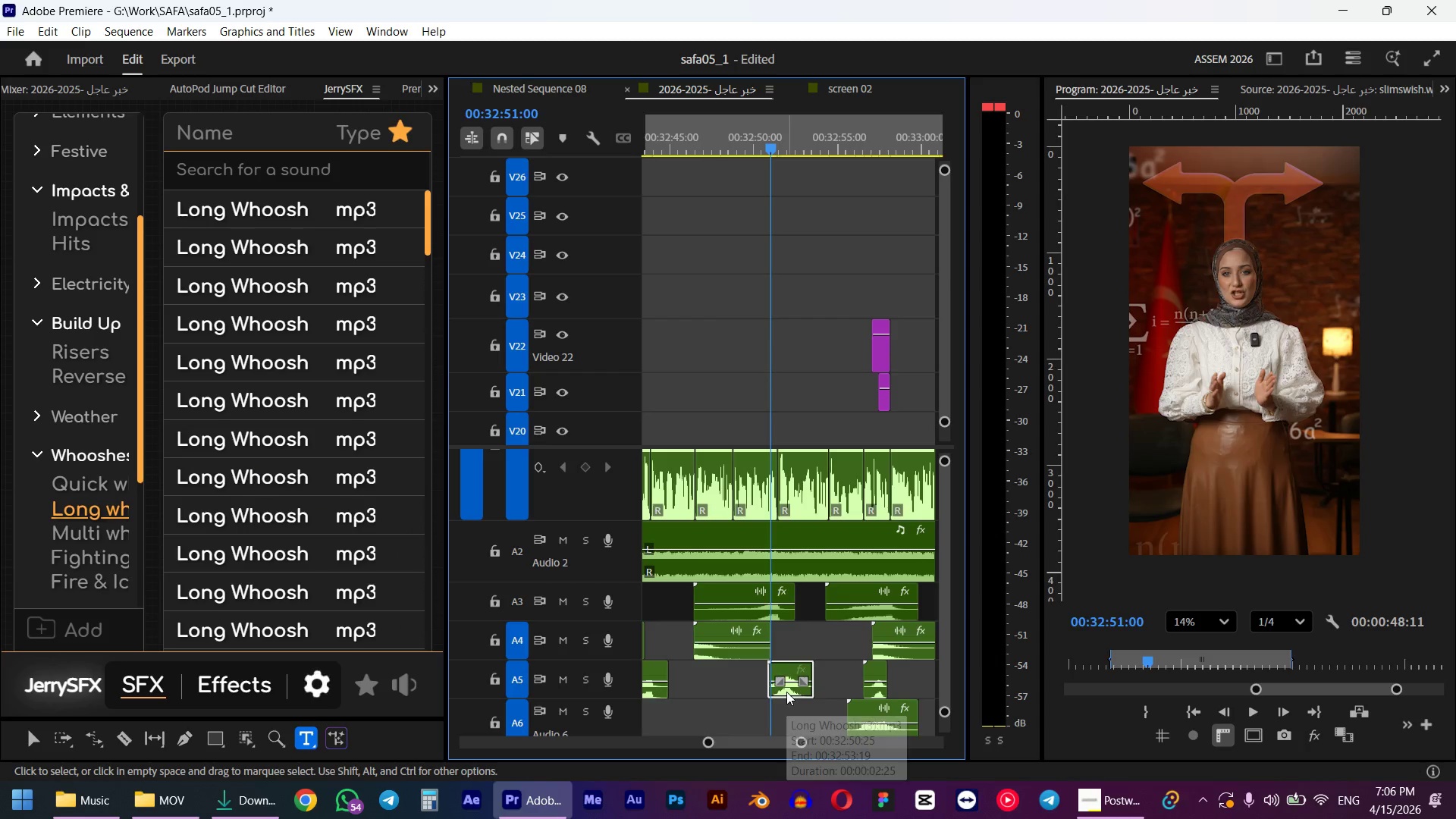 
key(Alt+Shift+ArrowRight)
 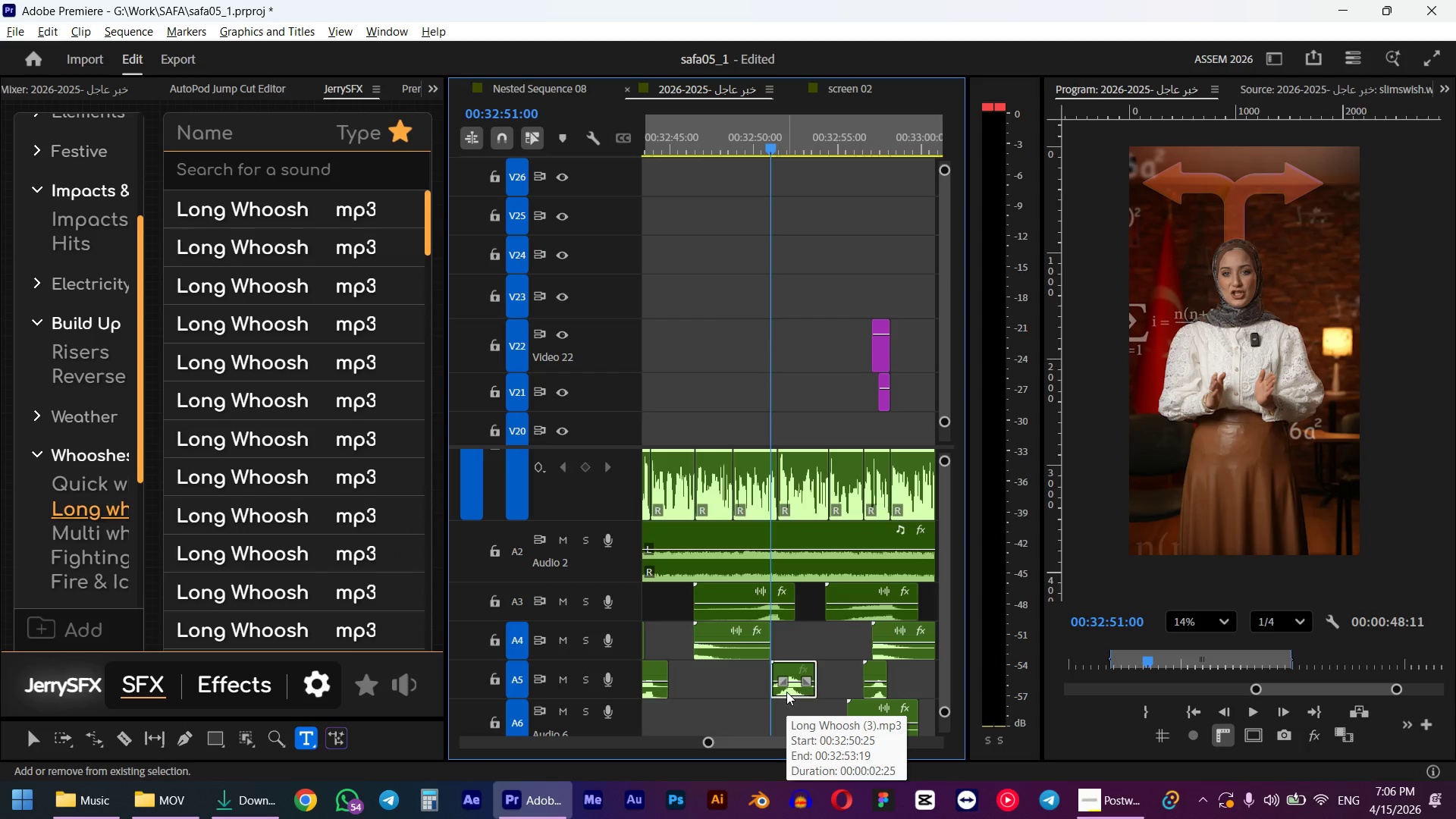 
key(Space)
 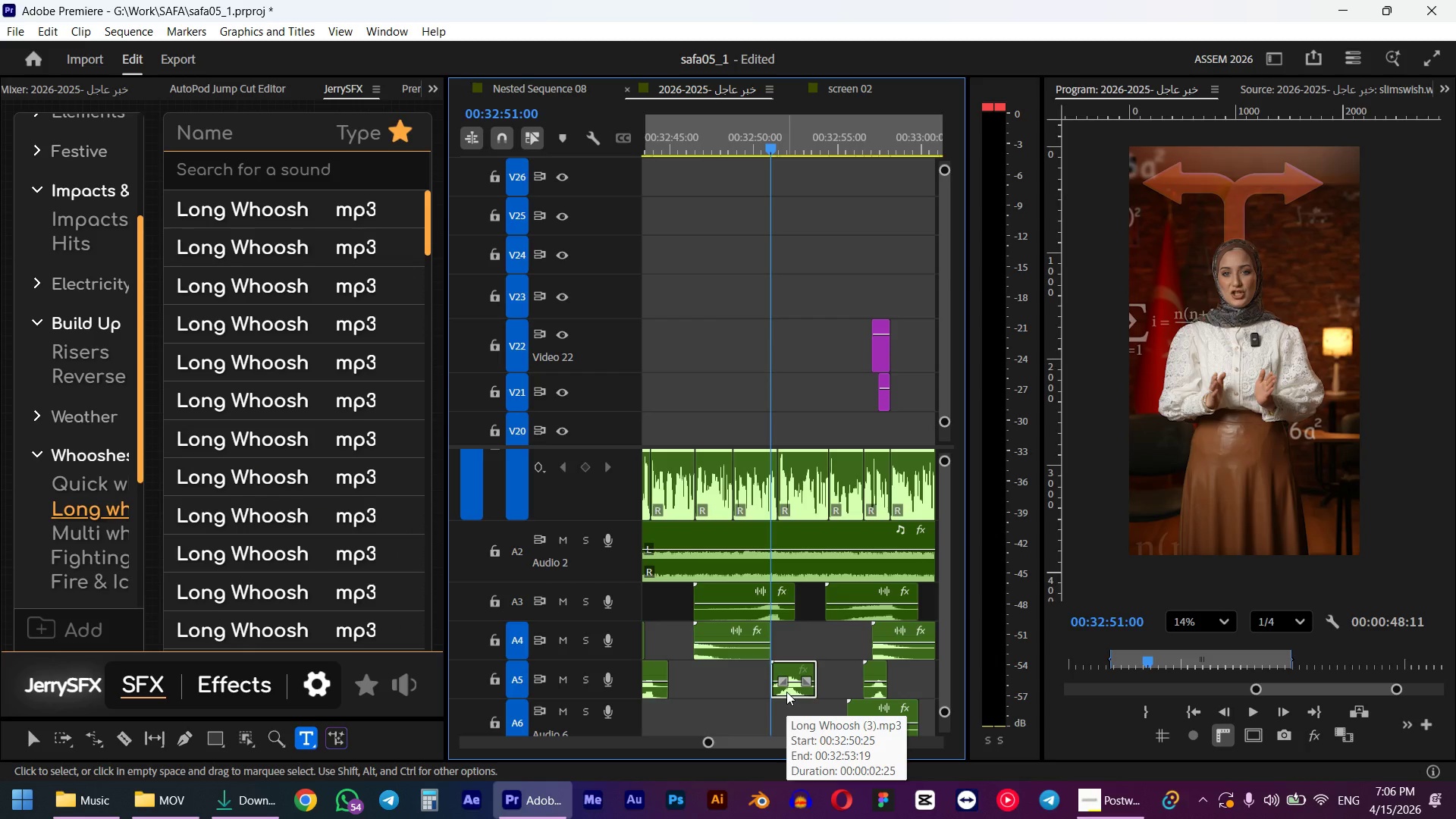 
key(Space)
 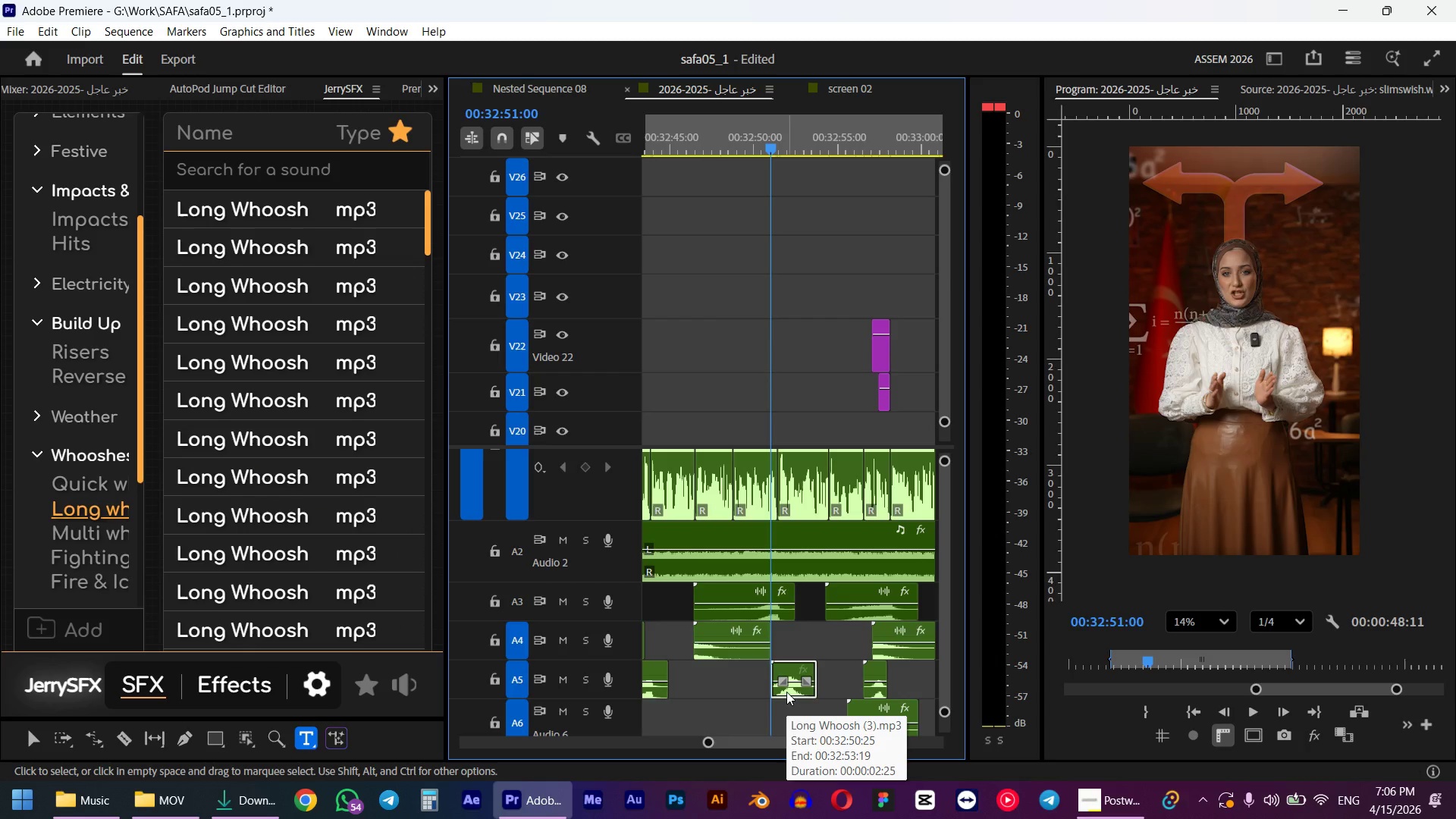 
key(G)
 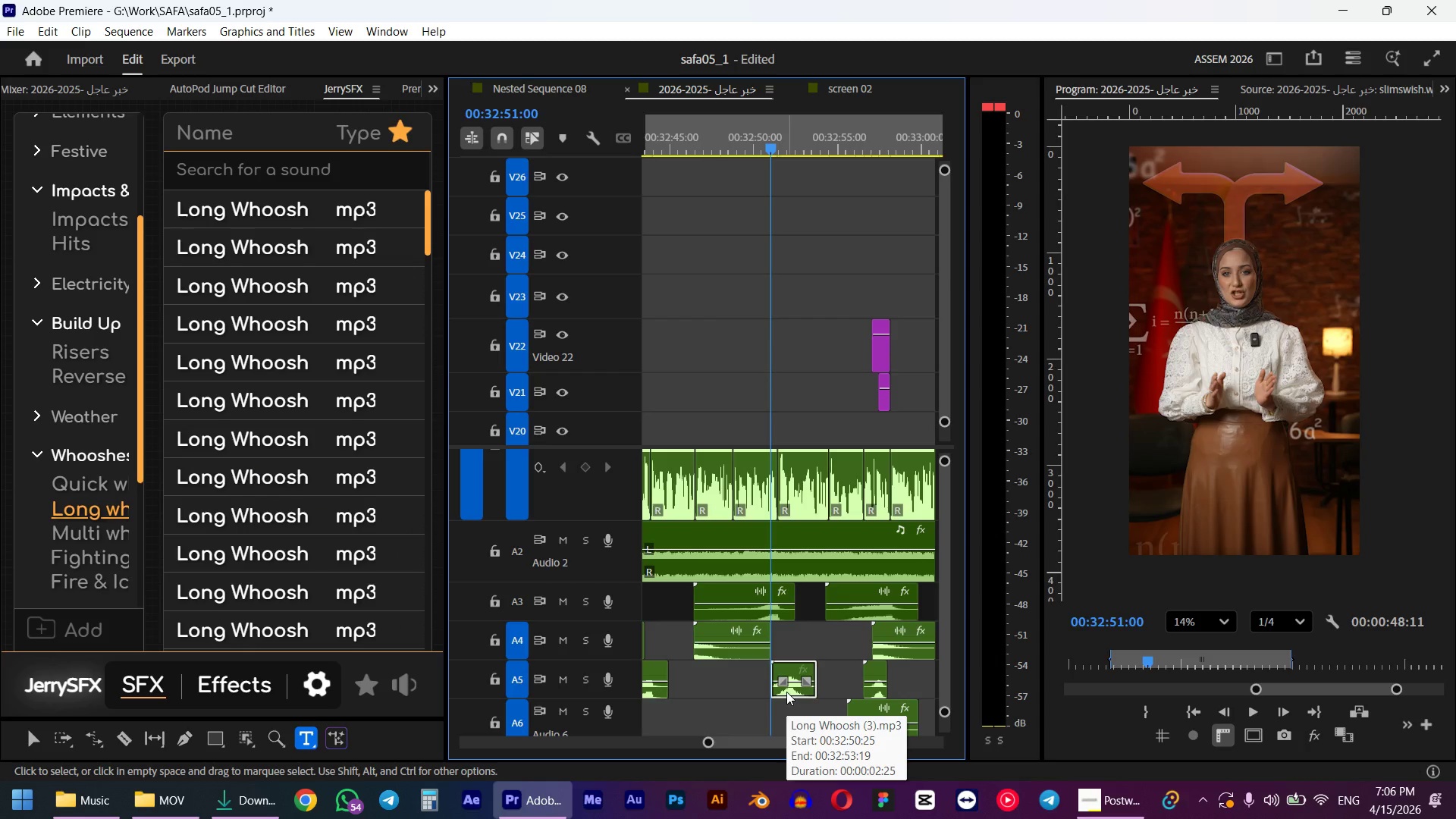 
key(NumpadSubtract)
 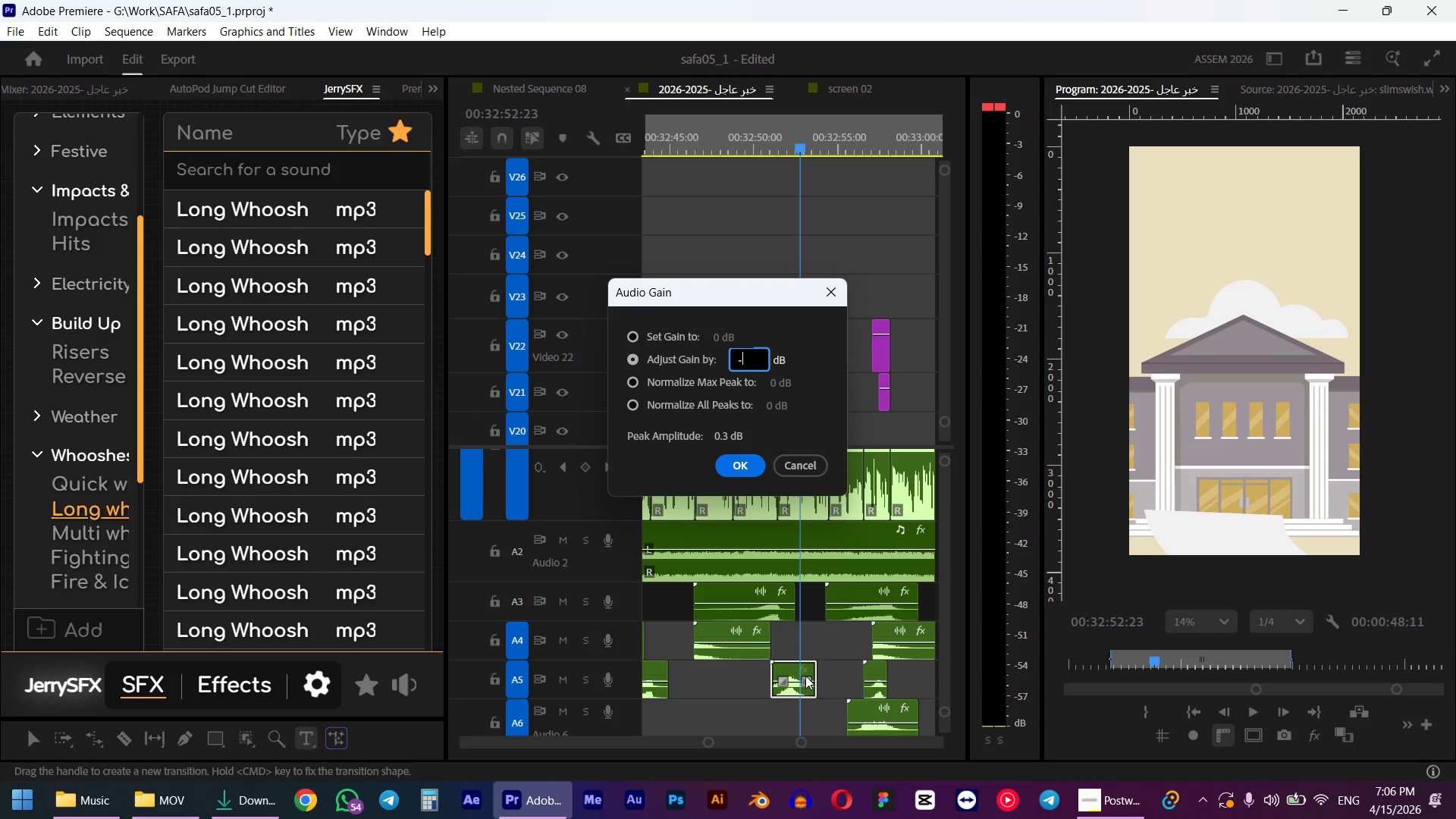 
key(Numpad9)
 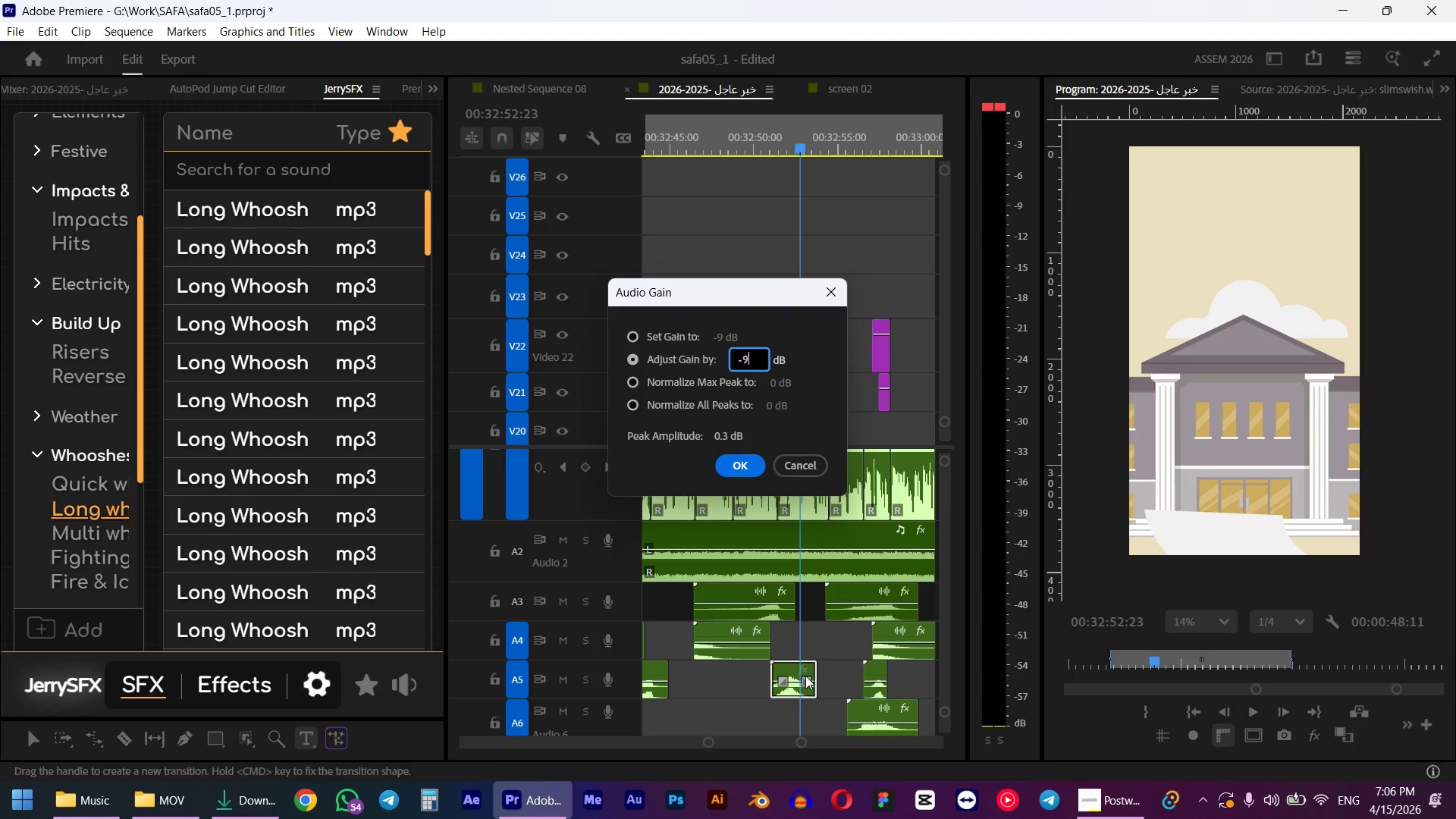 
key(NumpadEnter)
 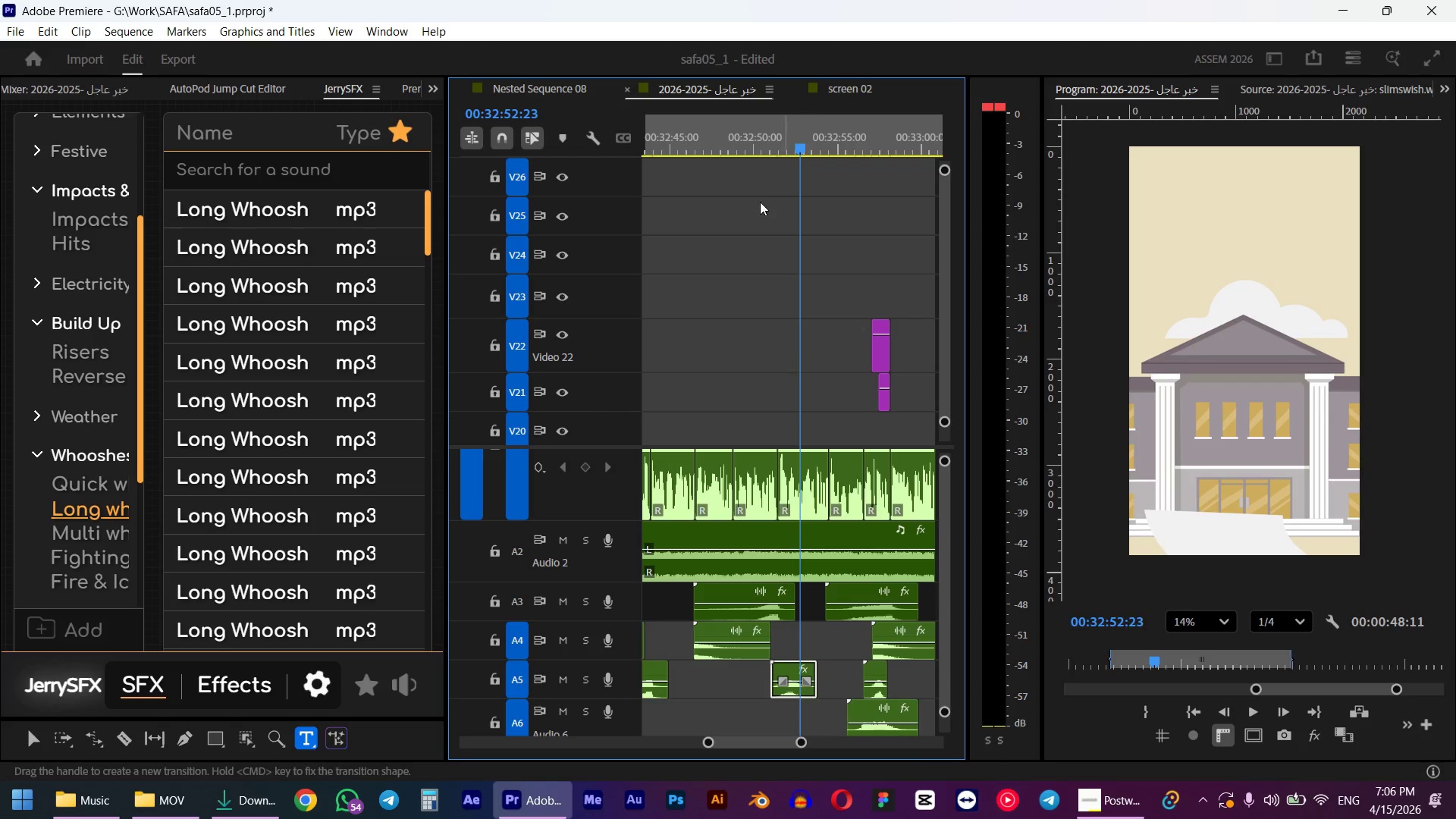 
left_click([760, 147])
 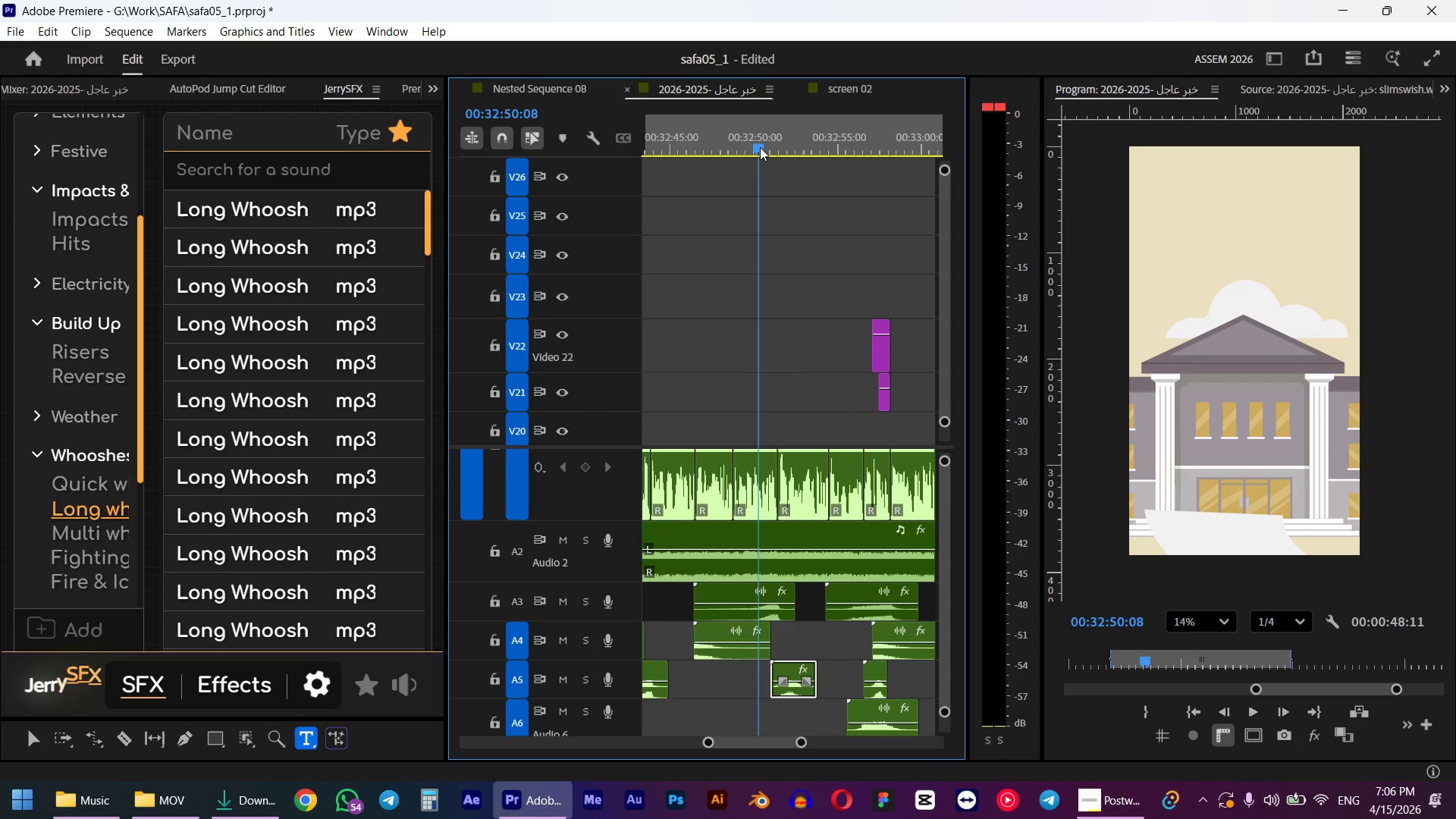 
key(Space)
 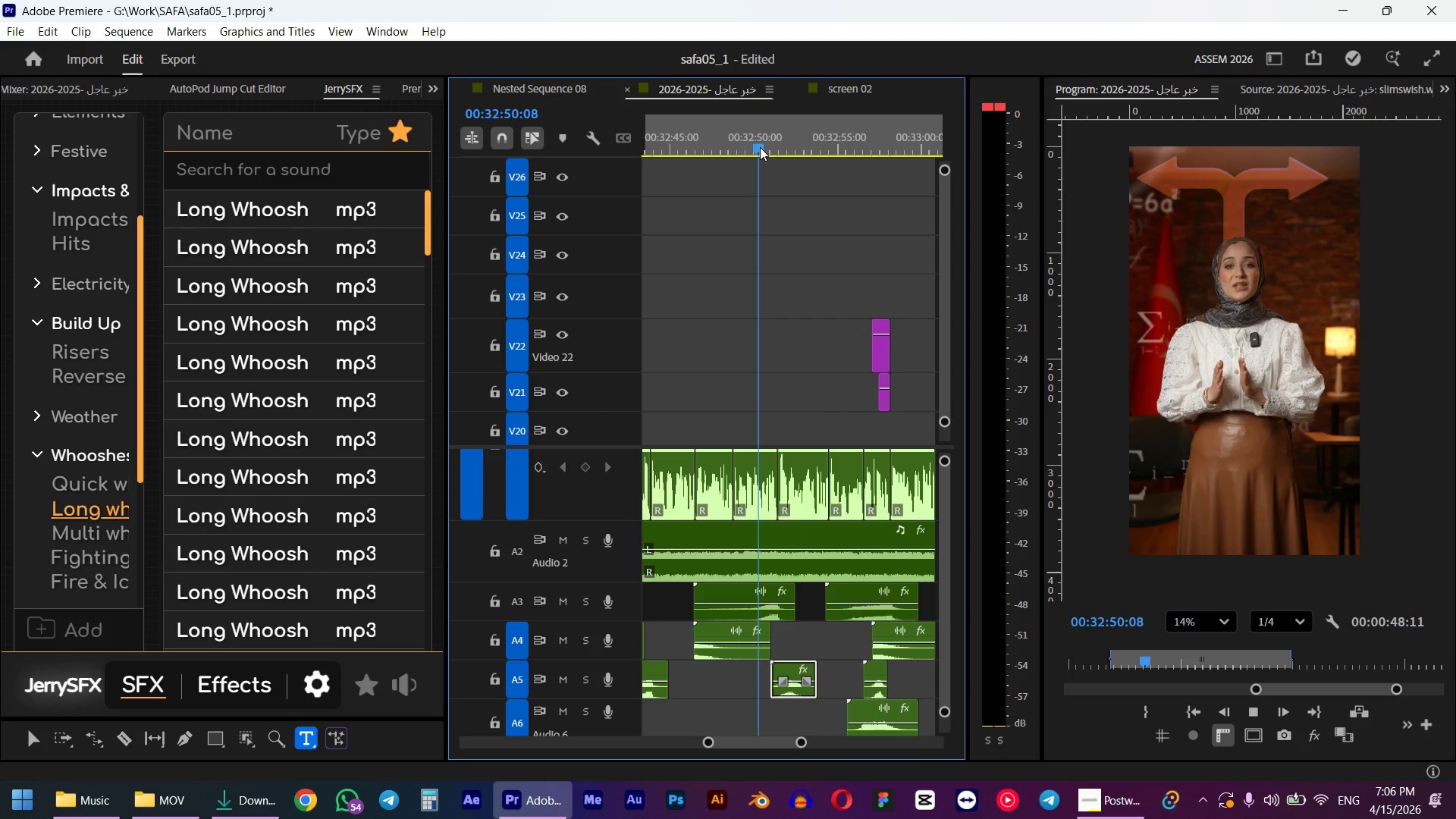 
wait(8.2)
 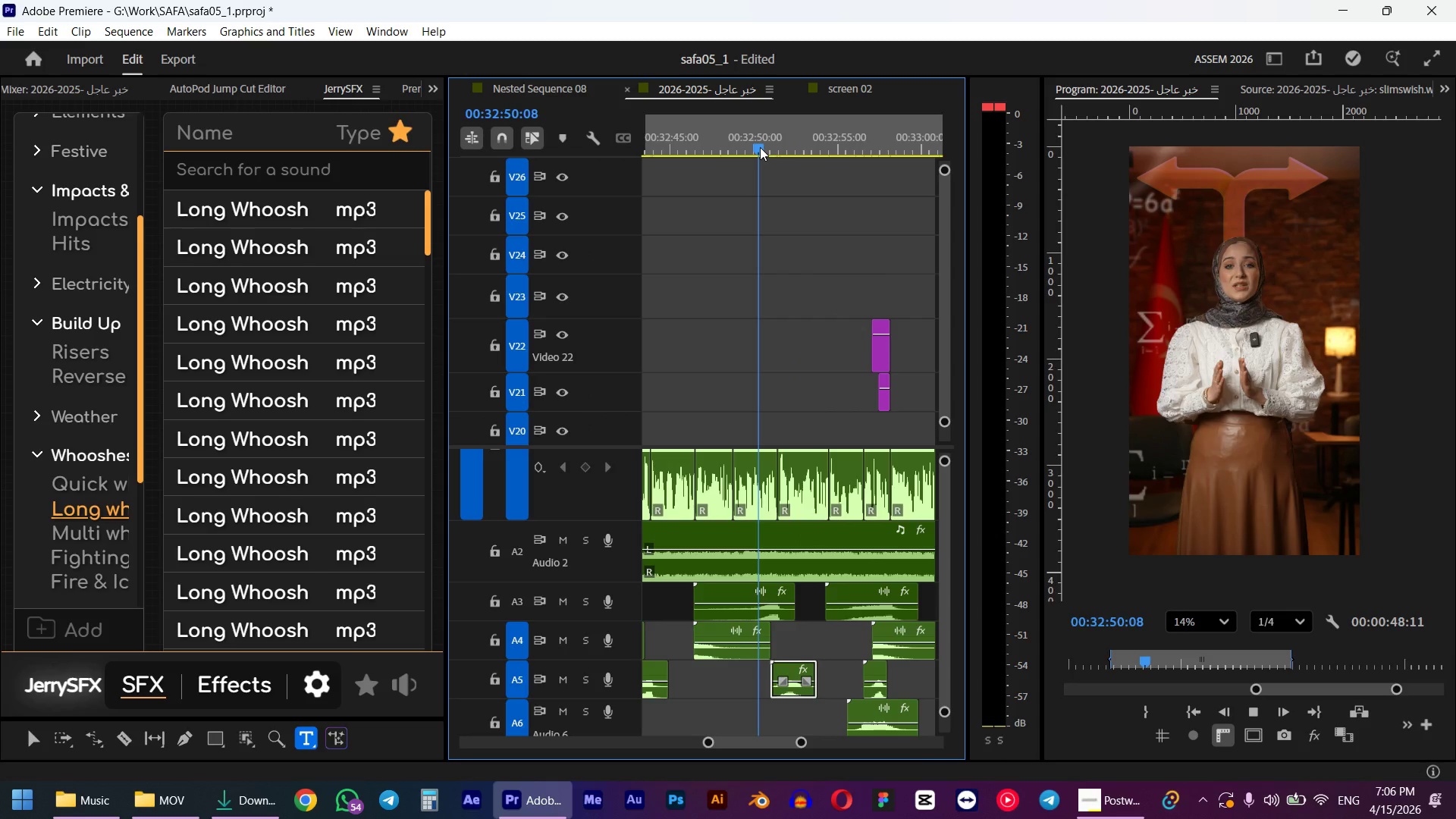 
key(Space)
 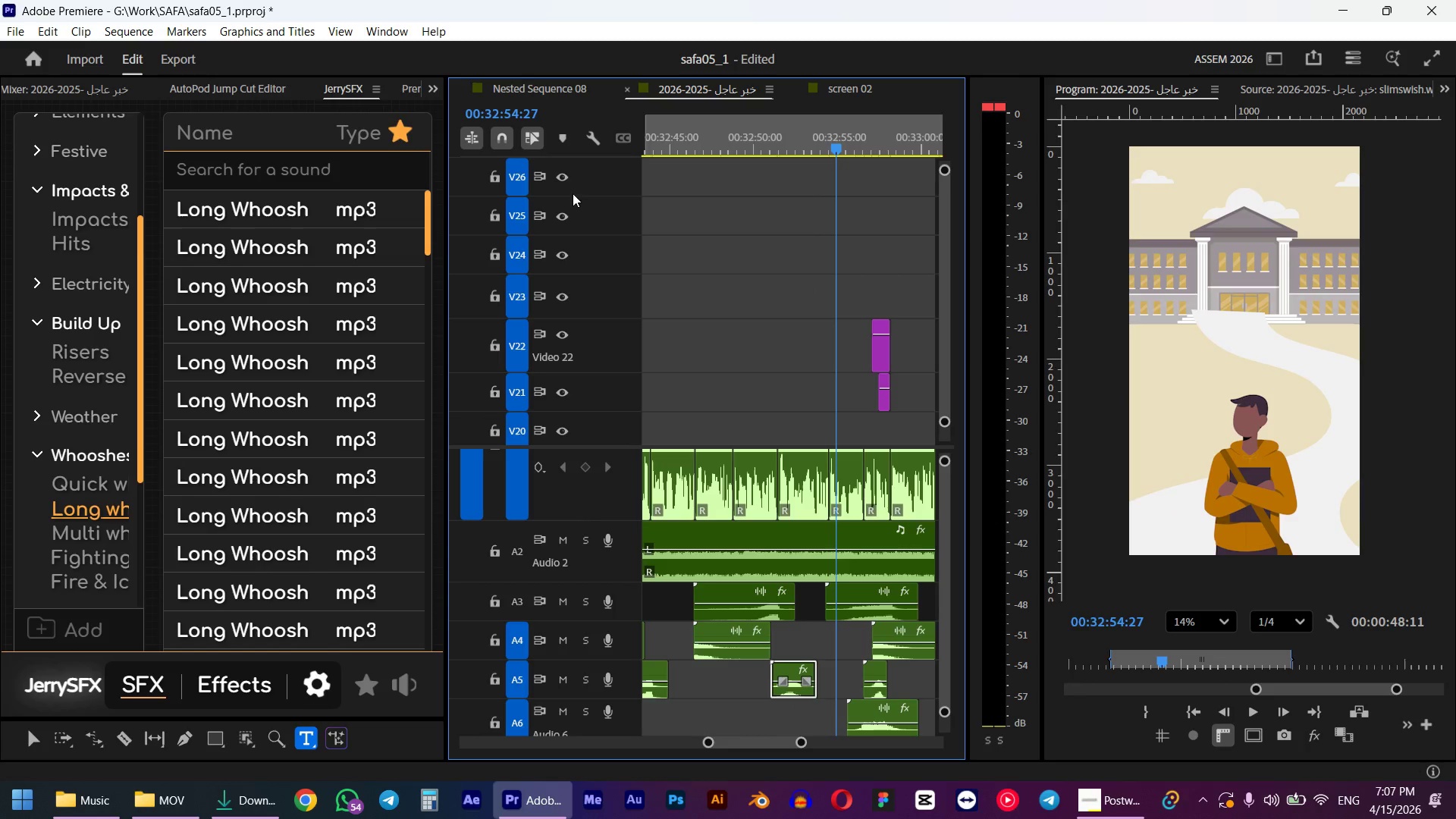 
double_click([212, 169])
 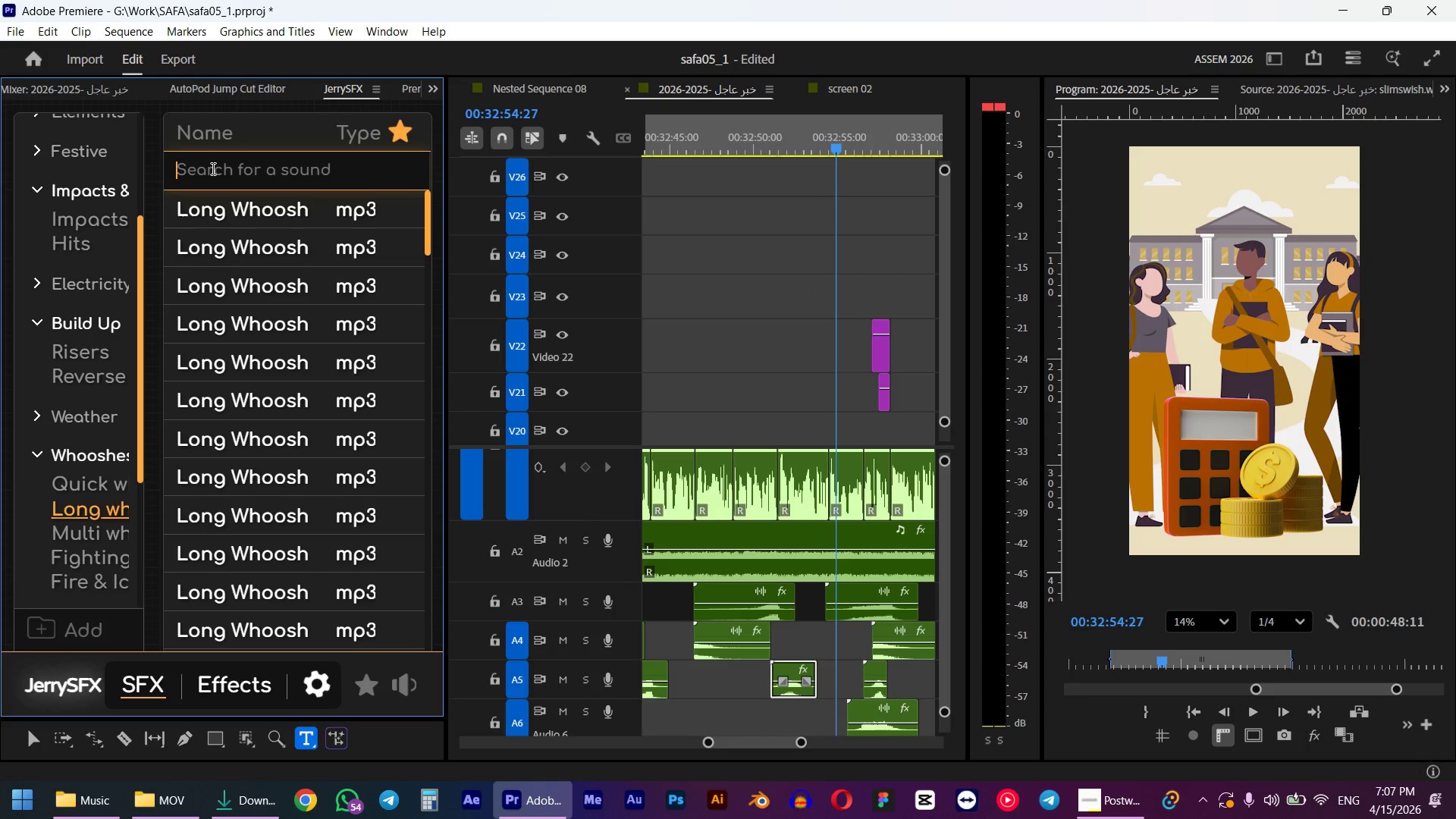 
type(money)
 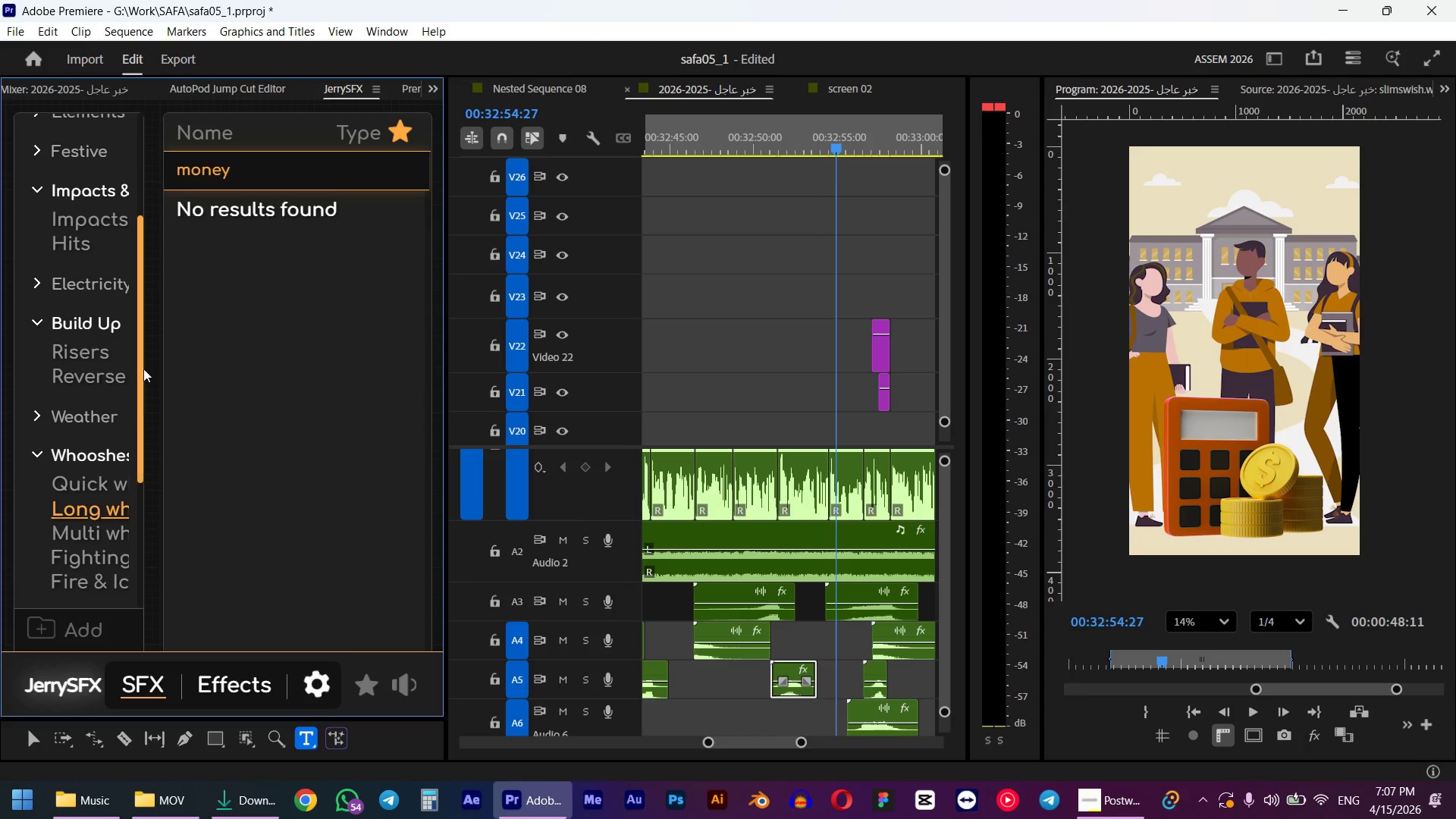 
left_click([86, 174])
 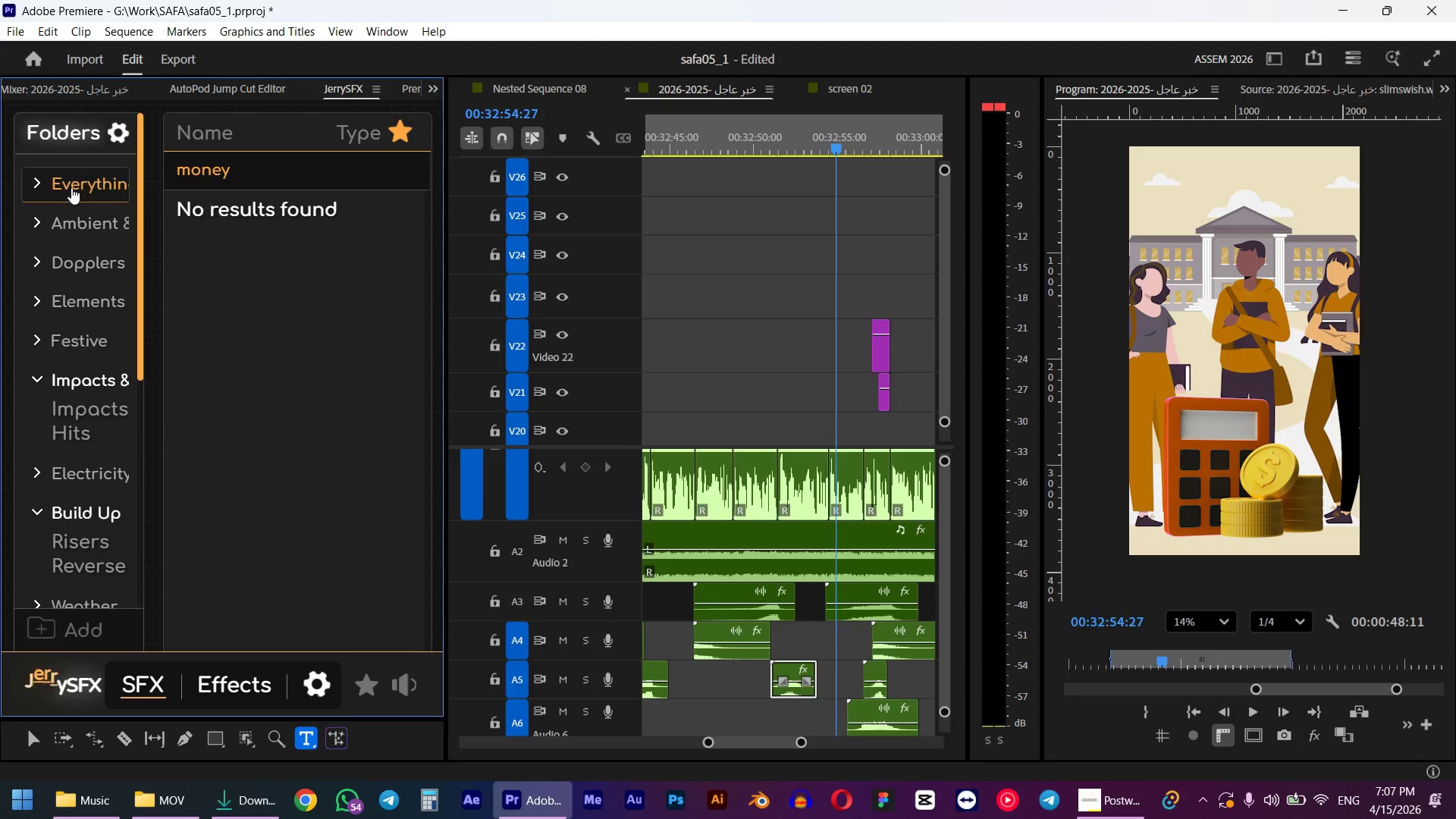 
scroll: coordinate [71, 312], scroll_direction: up, amount: 9.0
 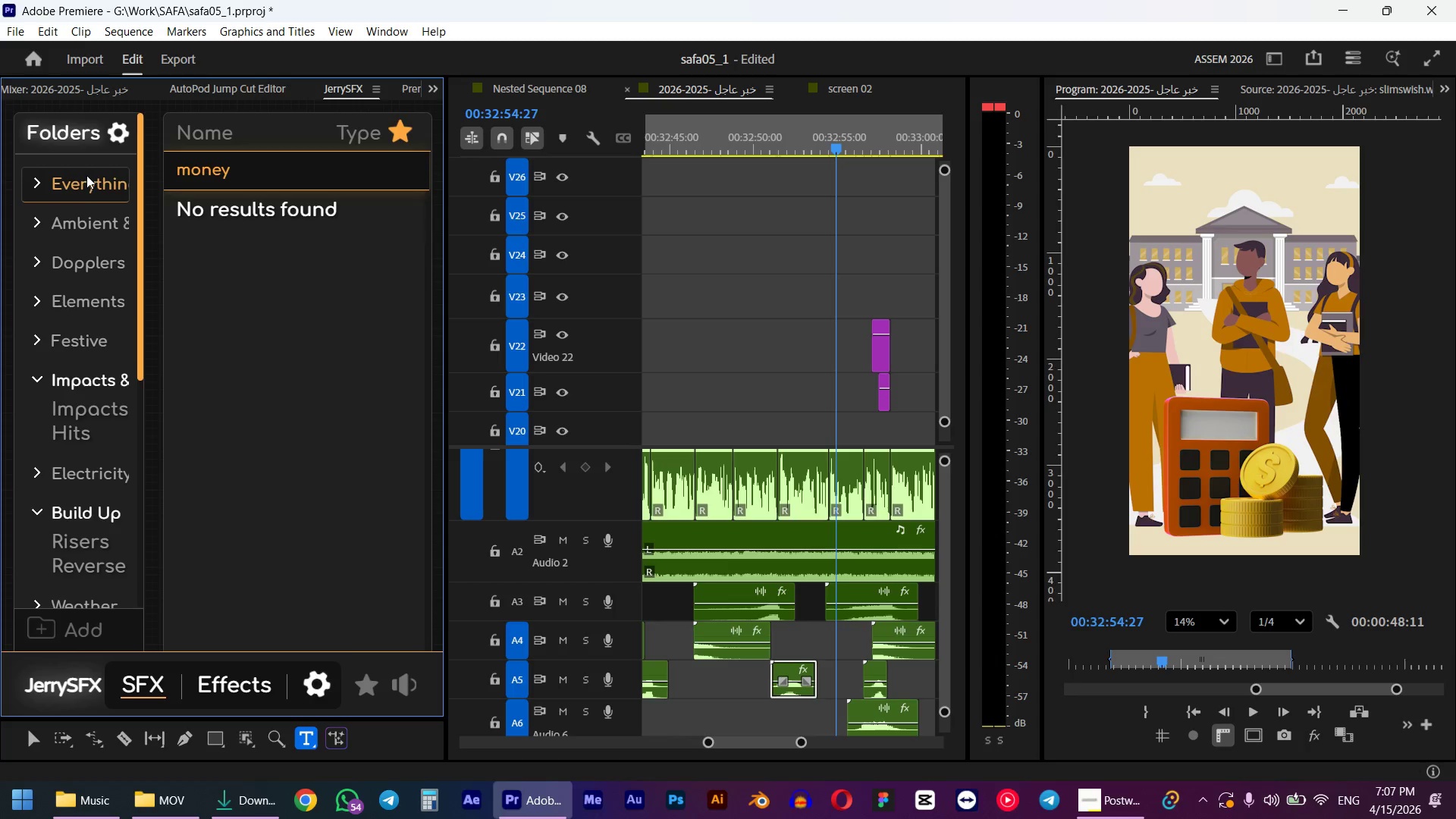 
left_click([71, 187])
 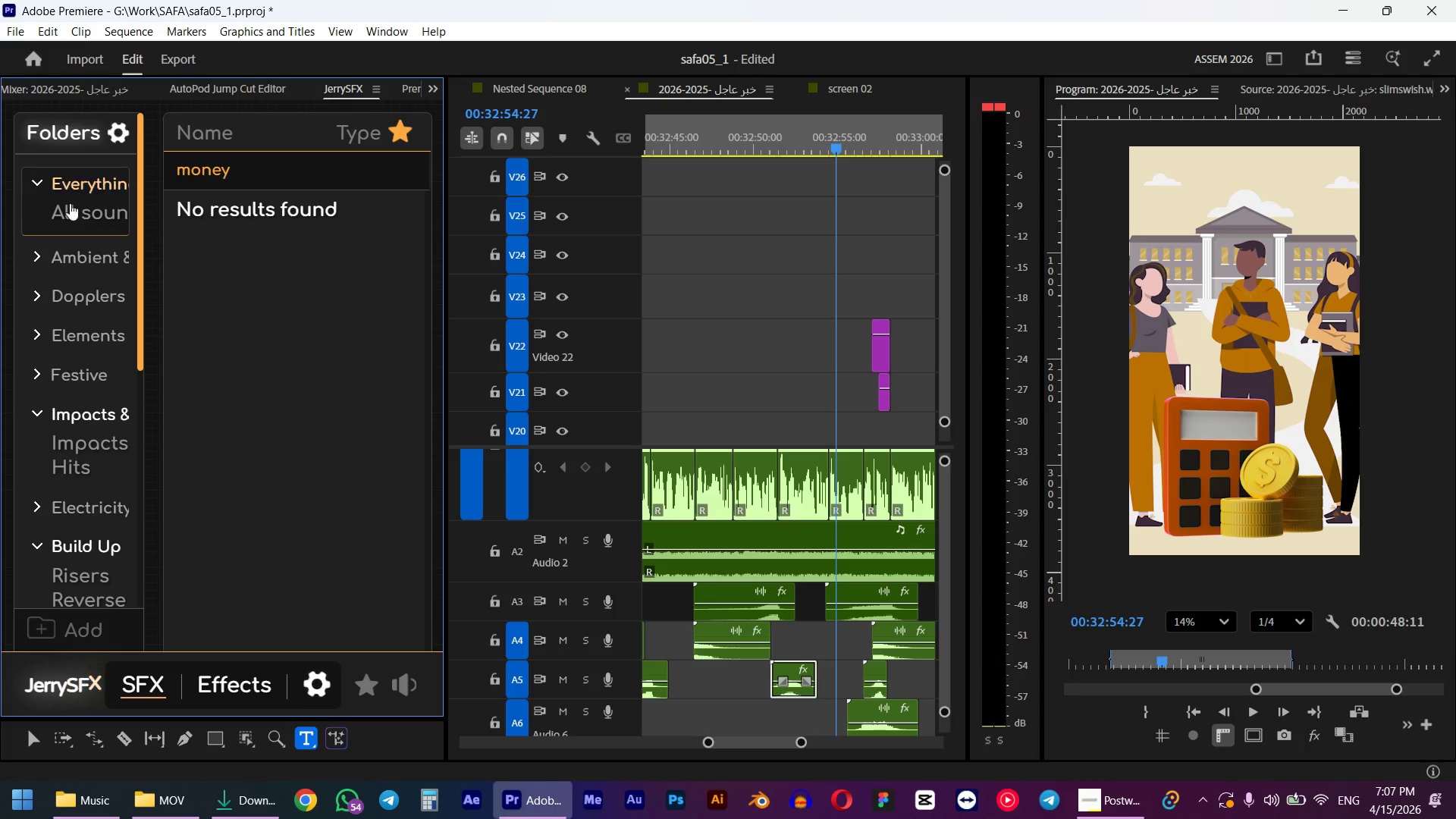 
left_click([70, 211])
 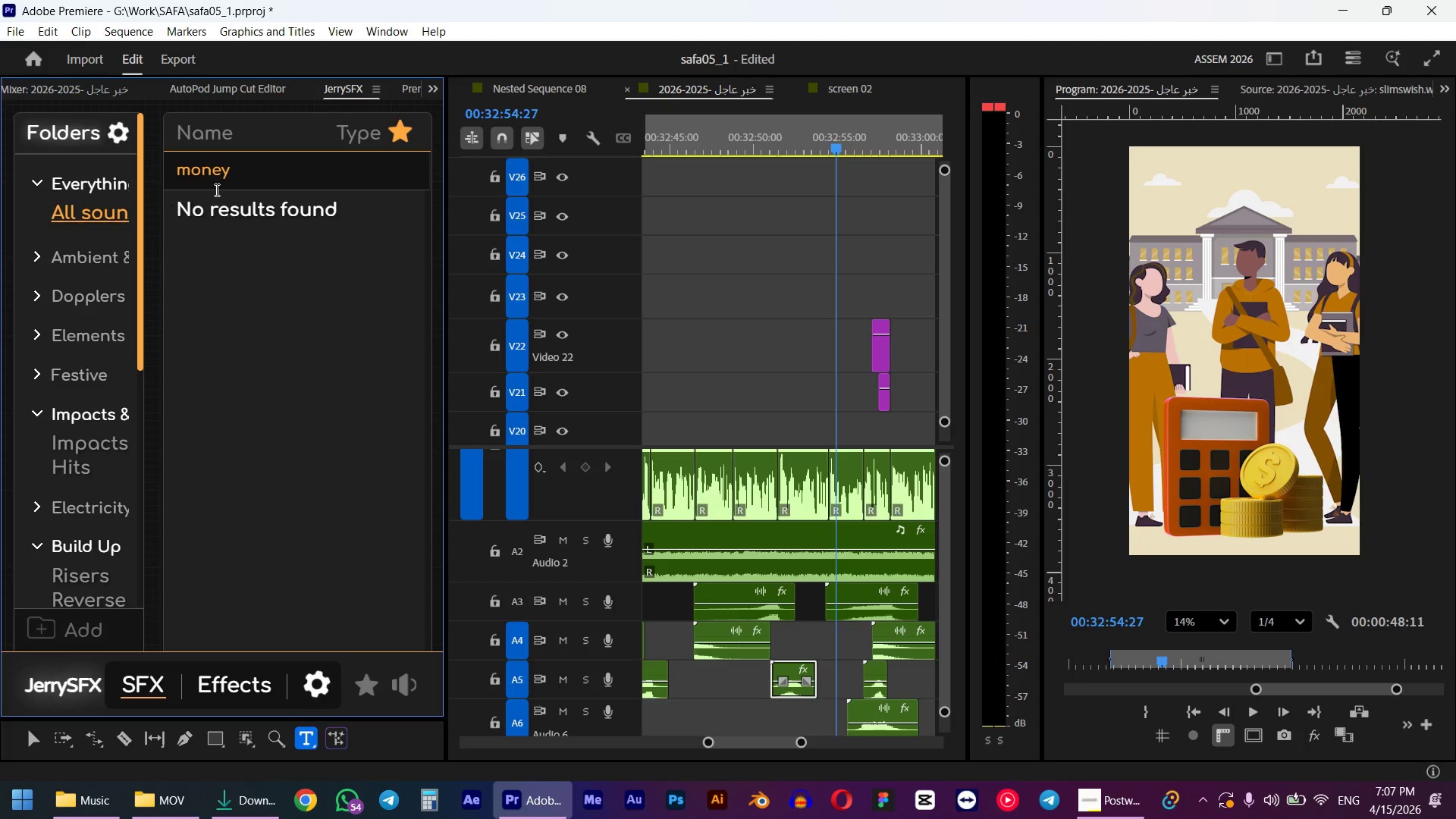 
scroll: coordinate [55, 406], scroll_direction: down, amount: 8.0
 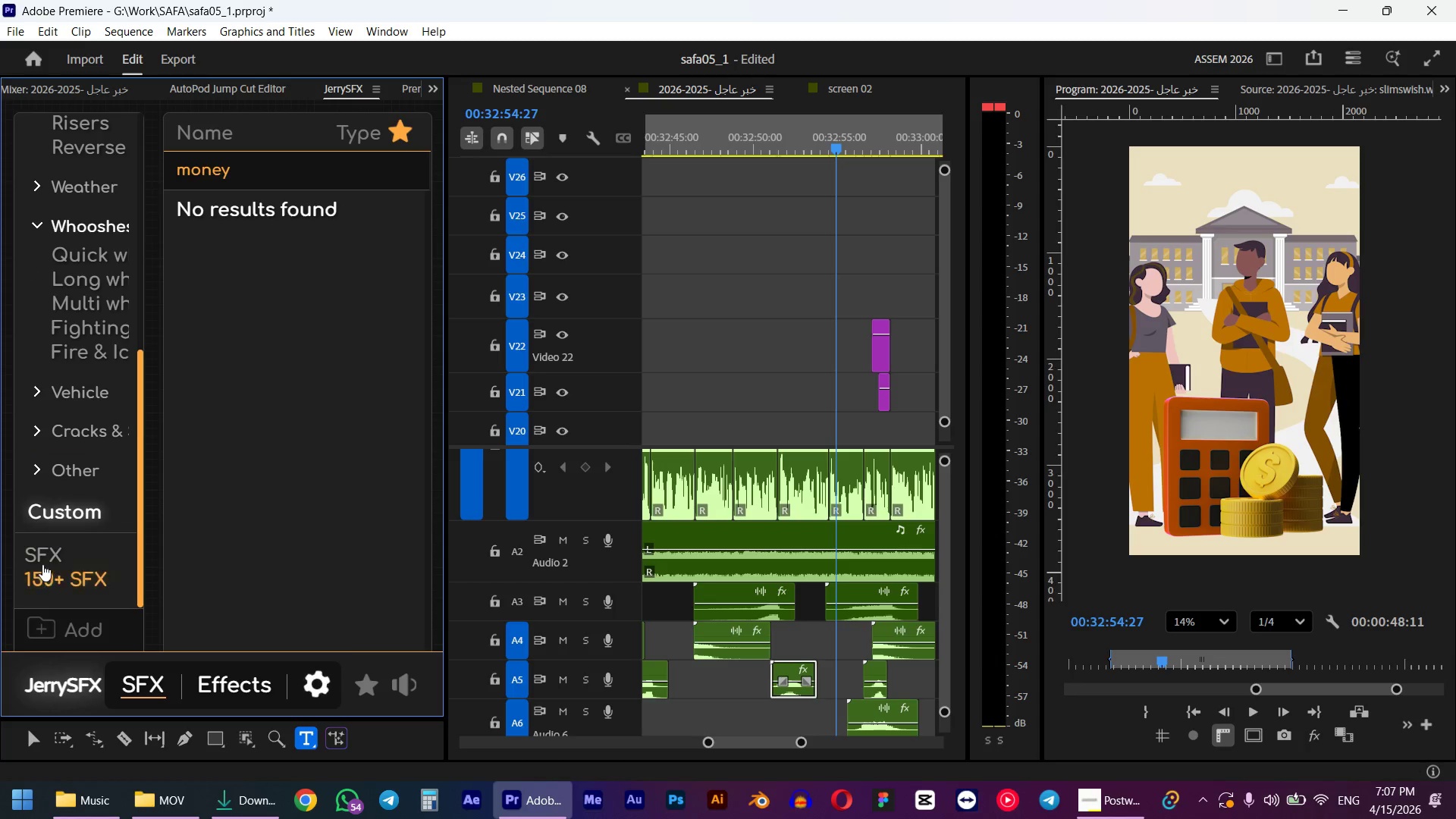 
left_click([36, 551])
 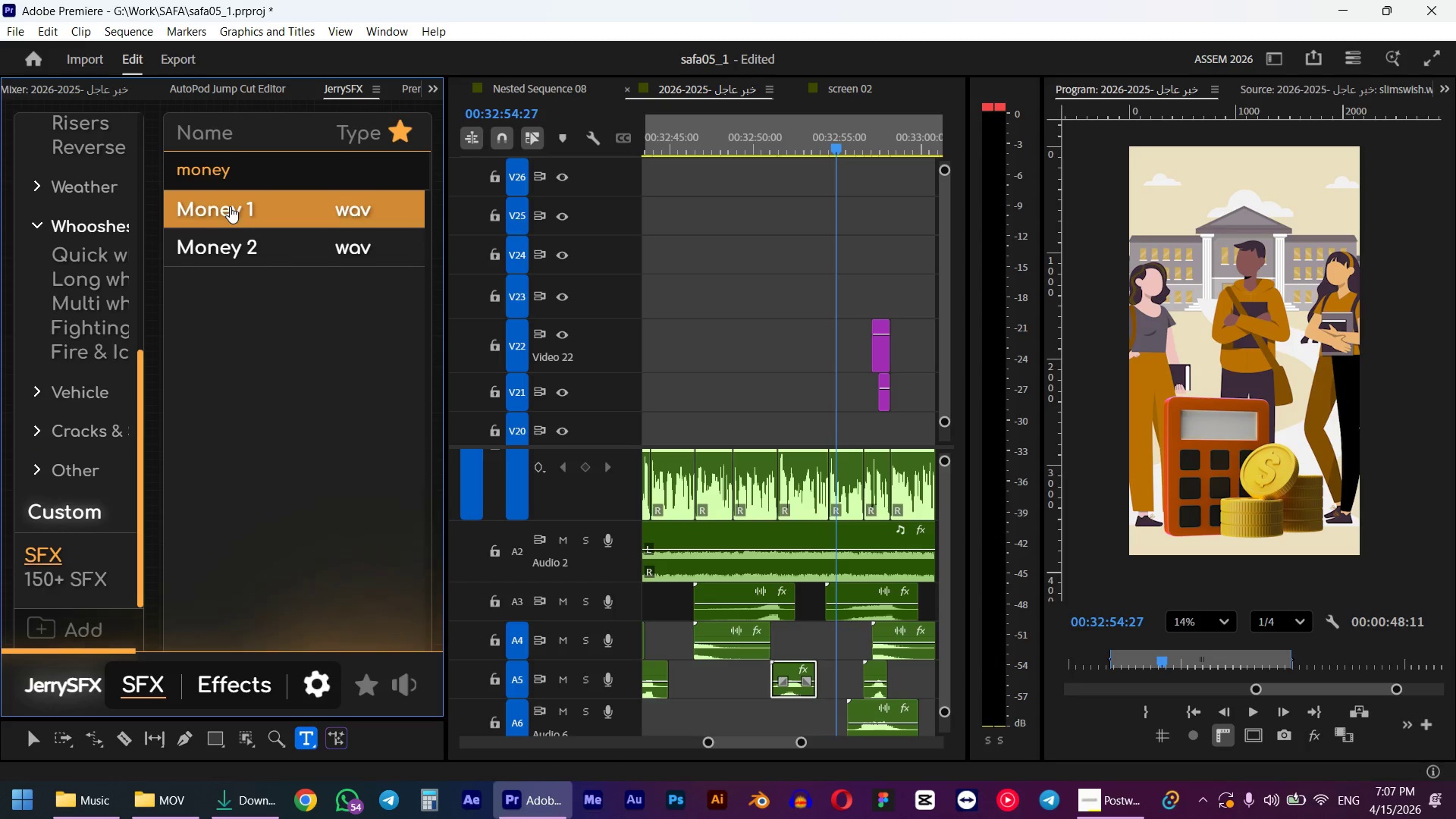 
left_click([230, 206])
 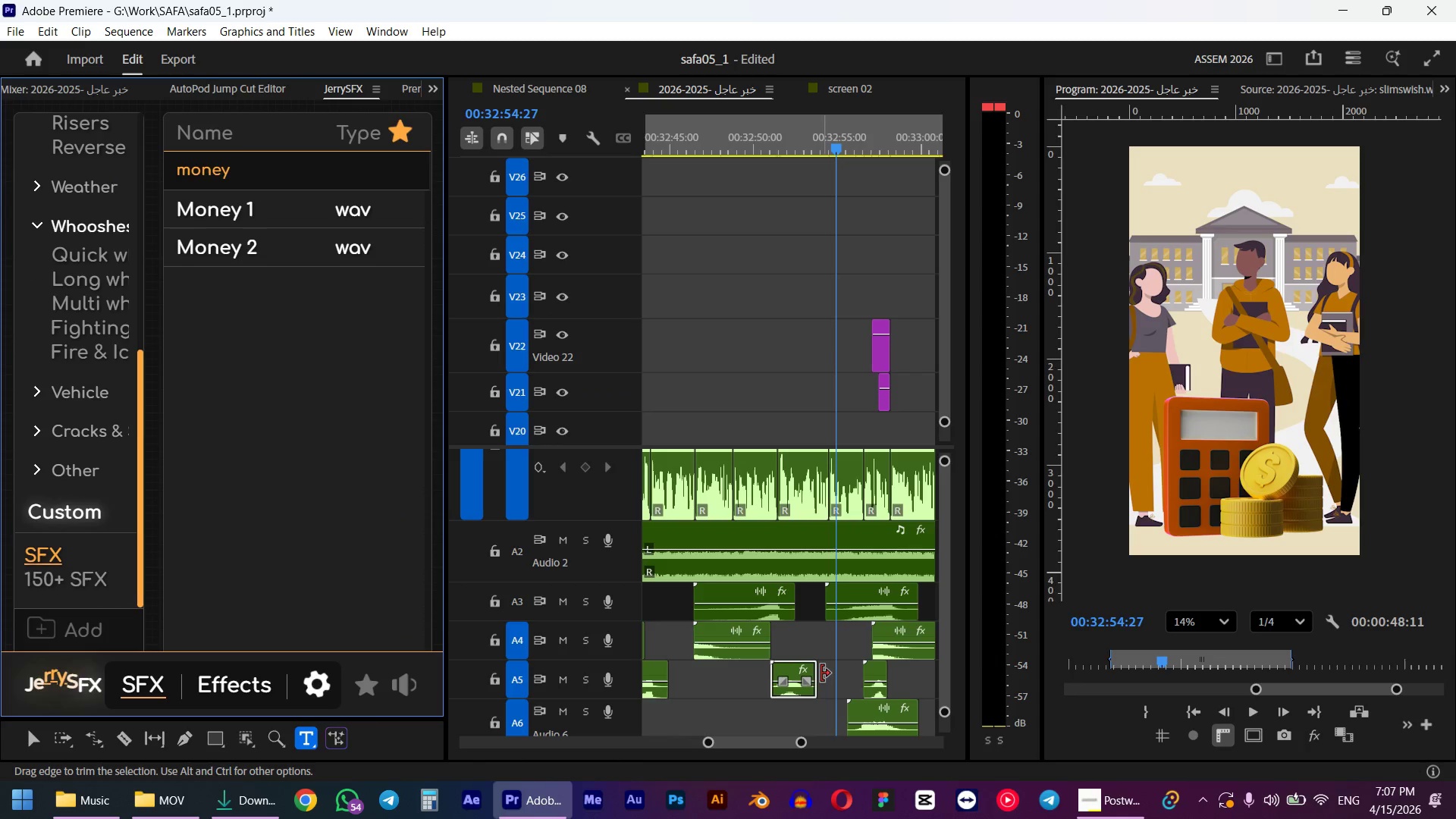 
hold_key(key=ControlLeft, duration=0.77)
 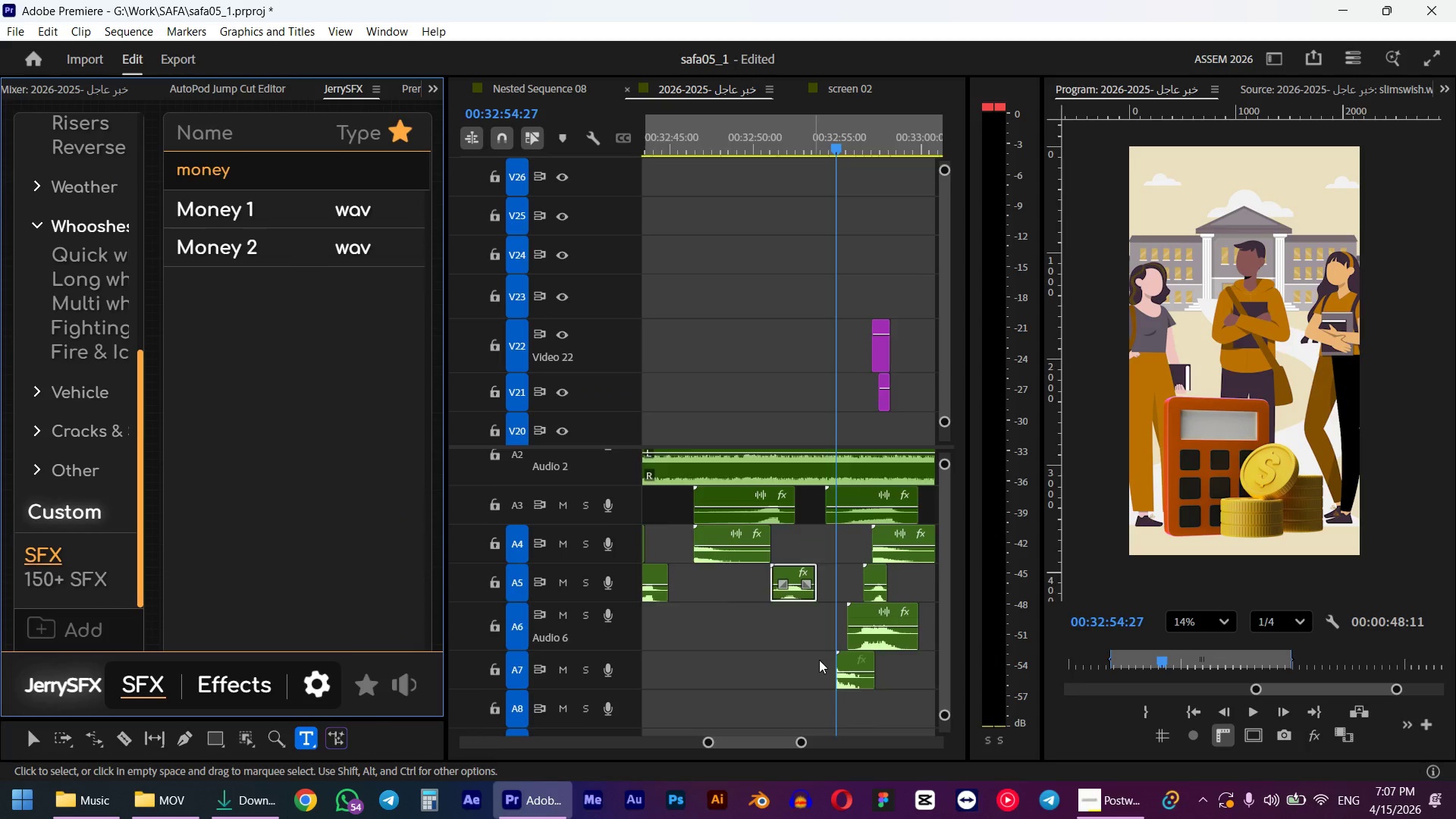 
hold_key(key=AltLeft, duration=0.62)
 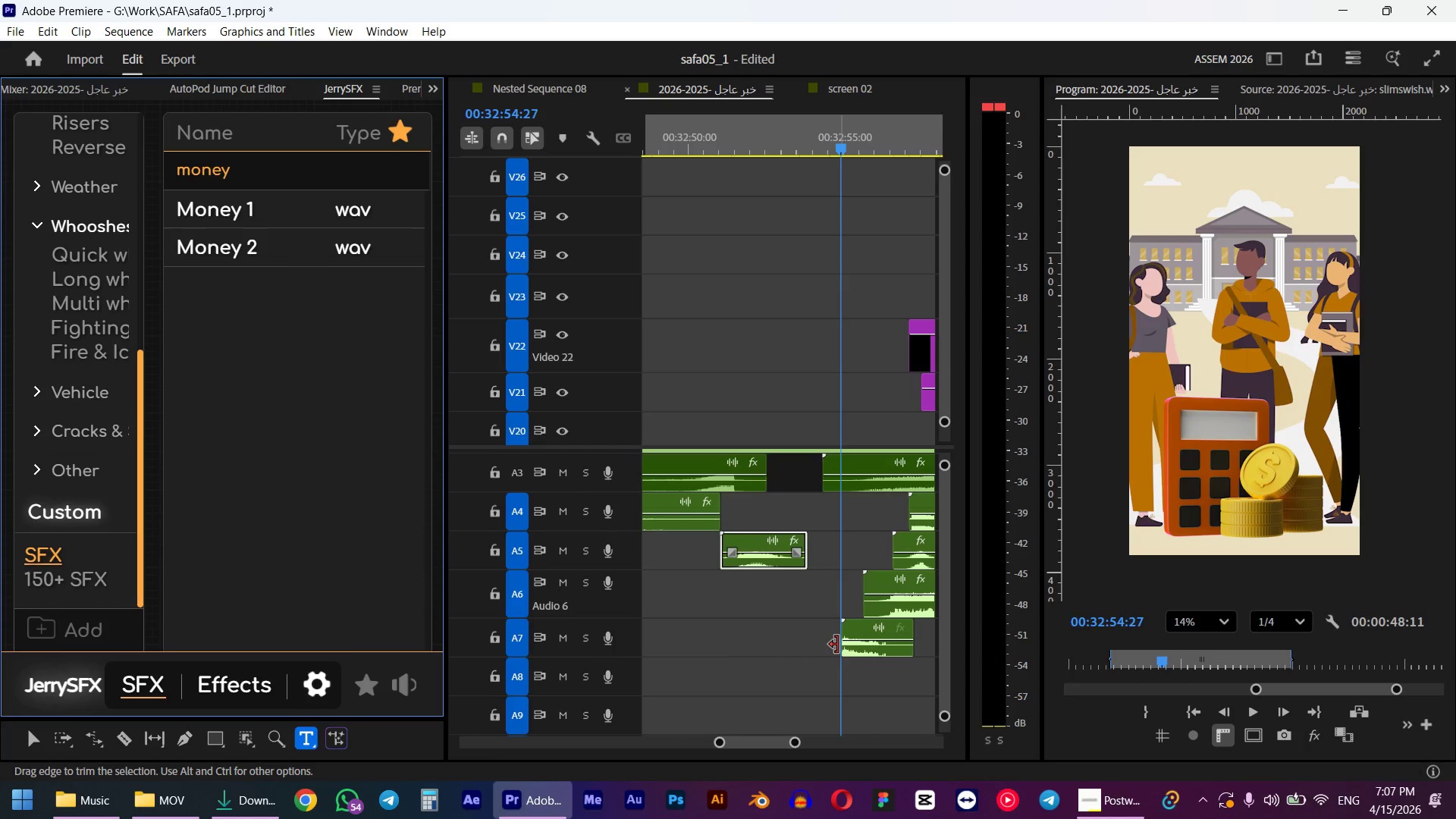 
scroll: coordinate [813, 660], scroll_direction: down, amount: 8.0
 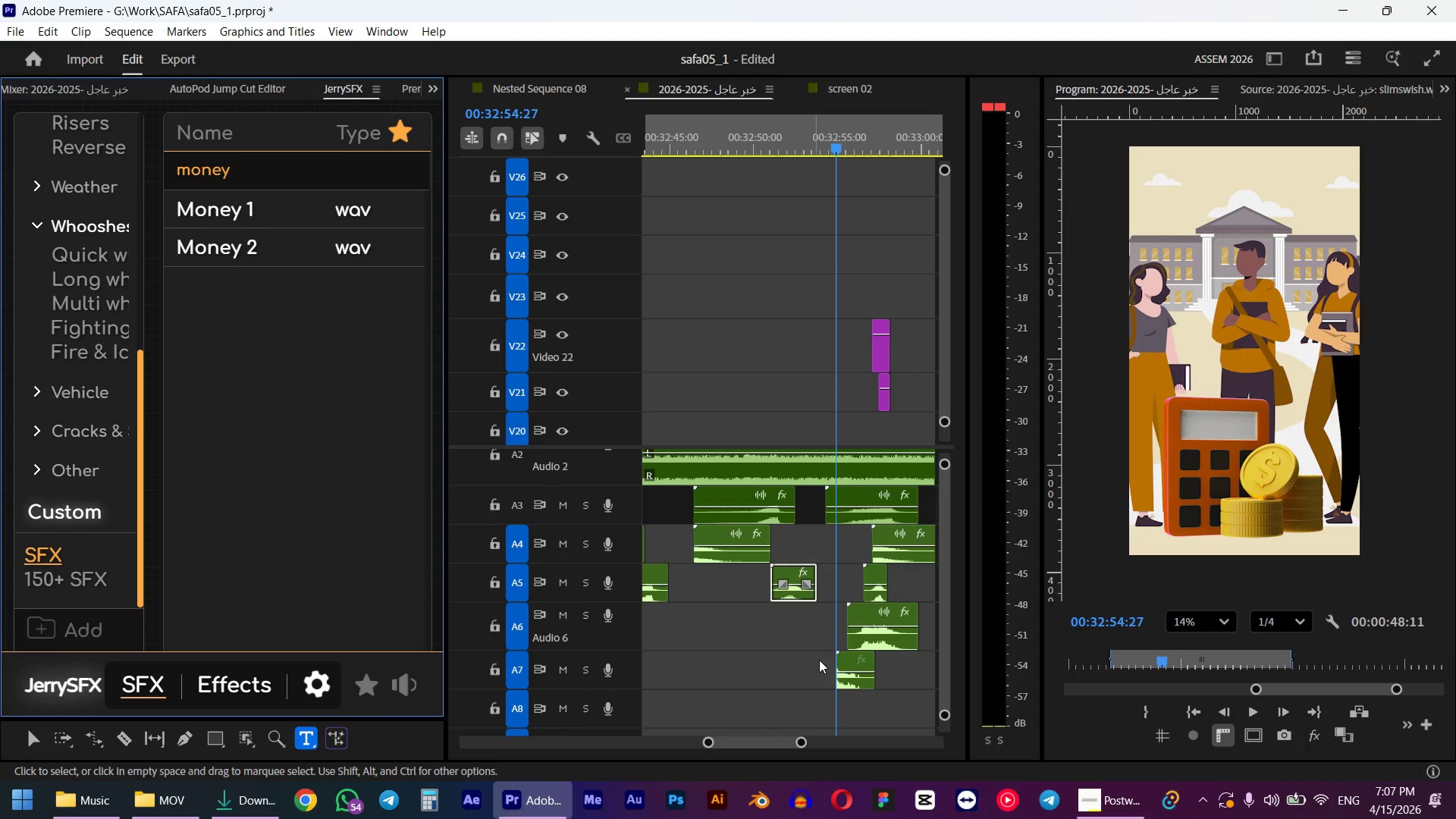 
scroll: coordinate [830, 661], scroll_direction: up, amount: 5.0
 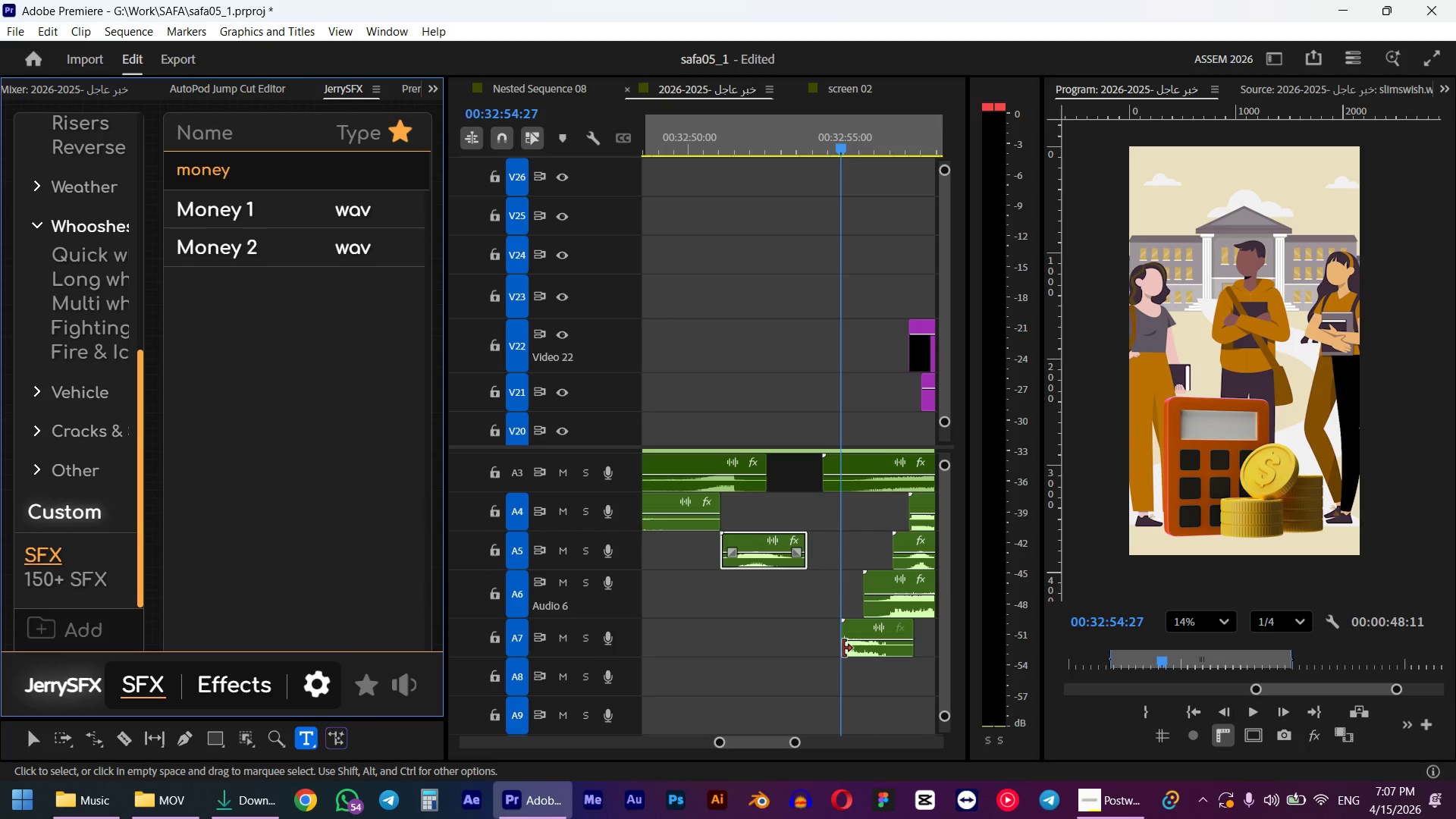 
key(Alt+Shift+ArrowLeft)
 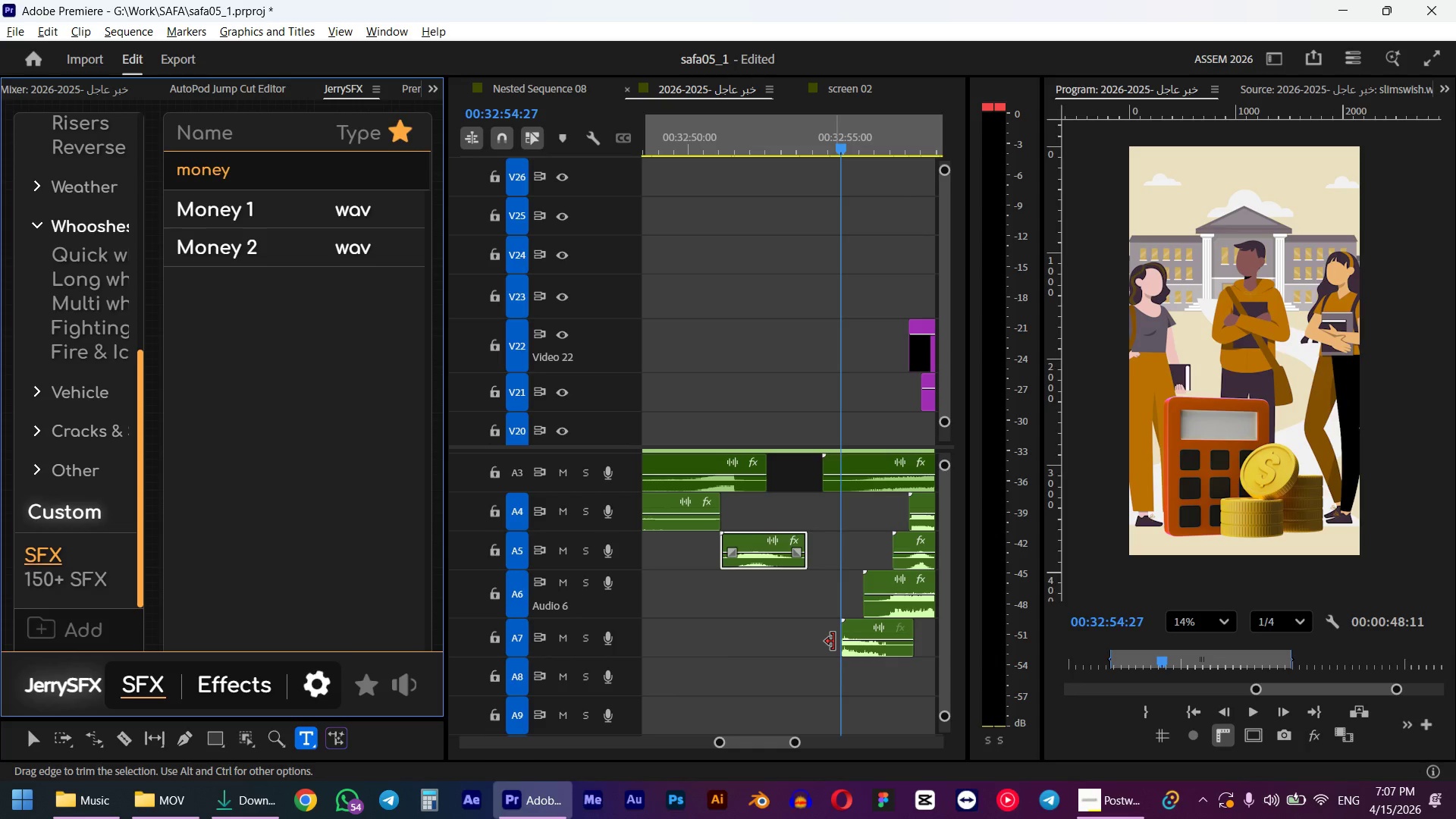 
key(Alt+Shift+ArrowLeft)
 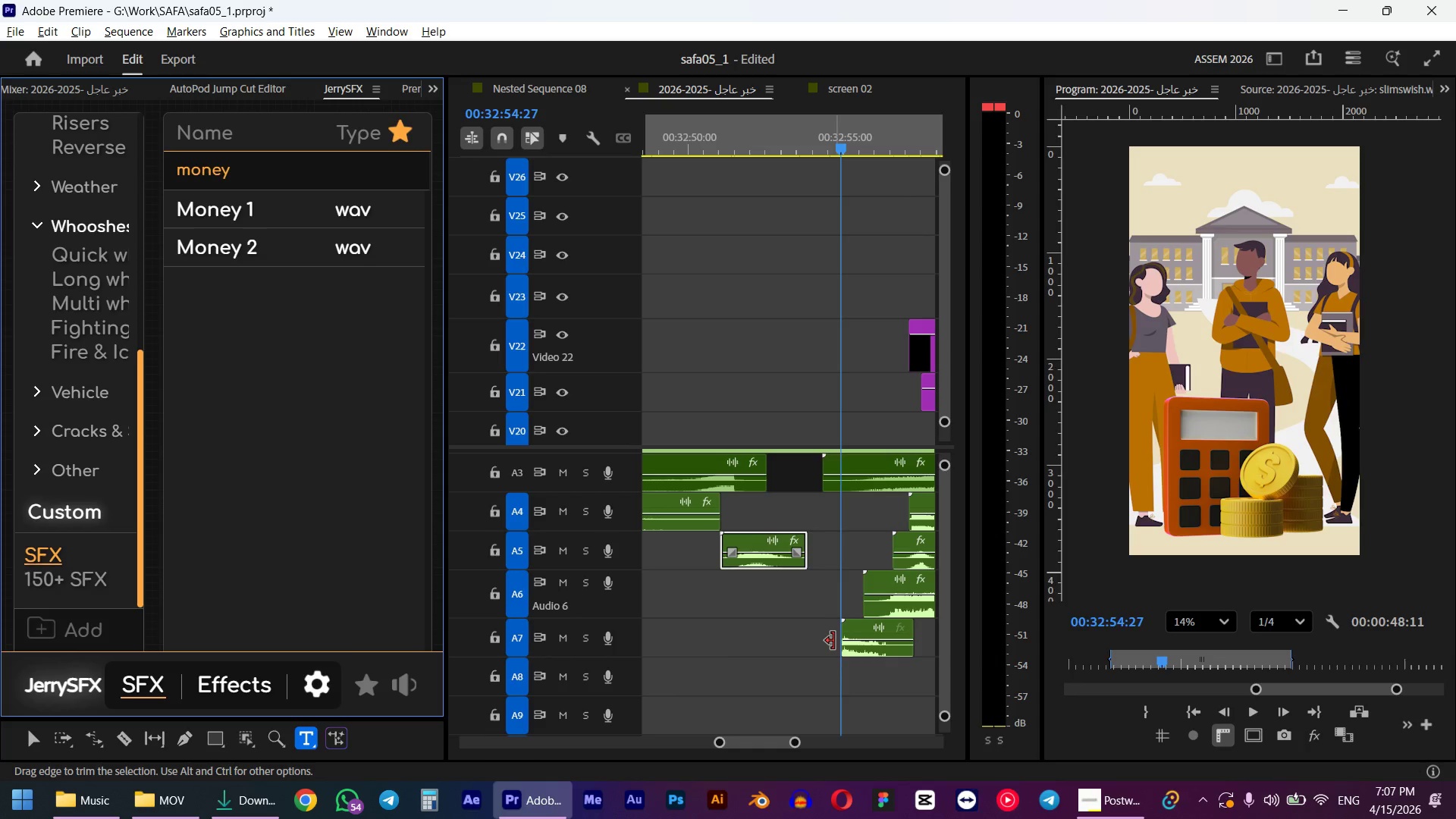 
key(Alt+Shift+ArrowLeft)
 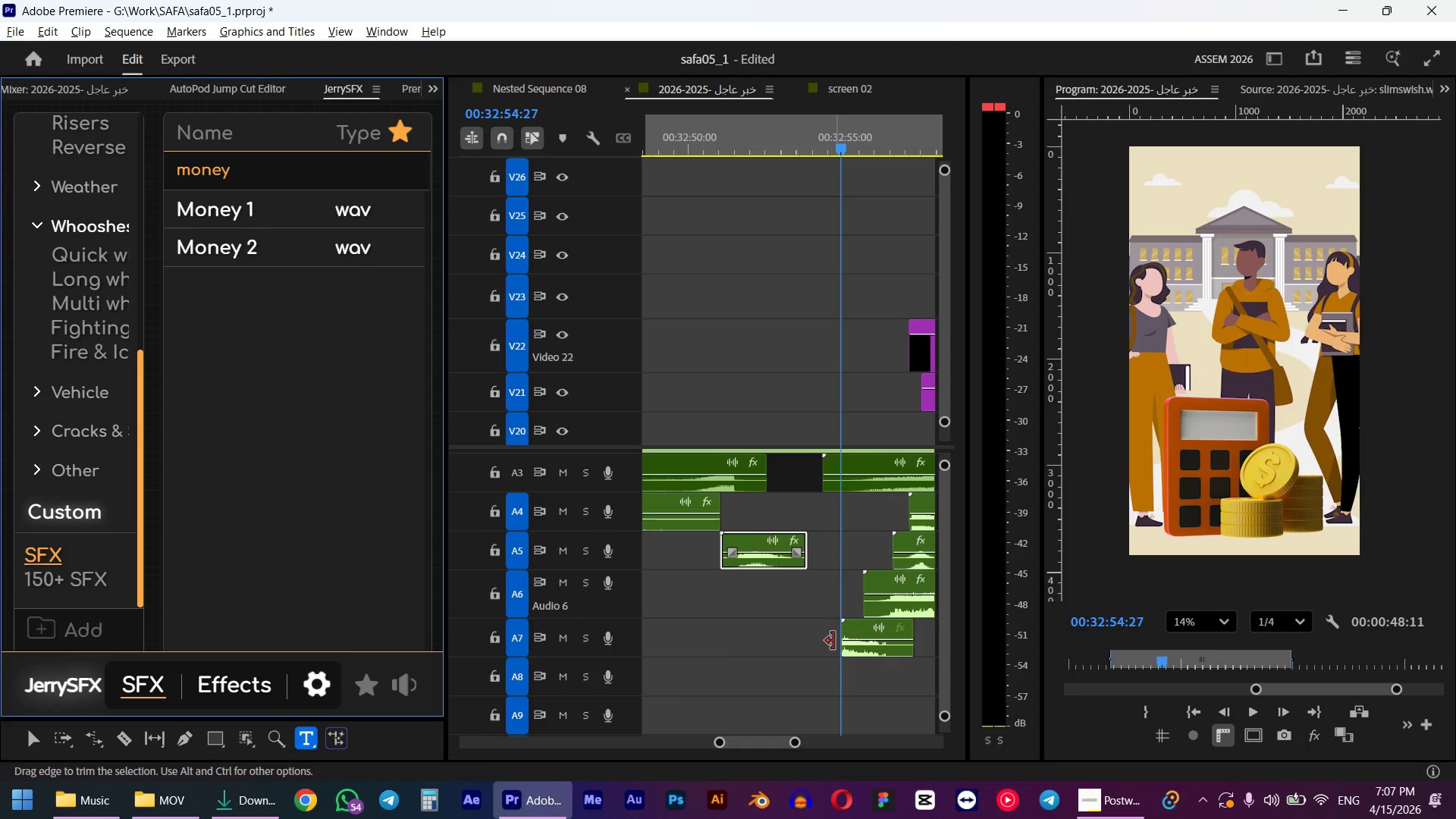 
key(Alt+Shift+ArrowLeft)
 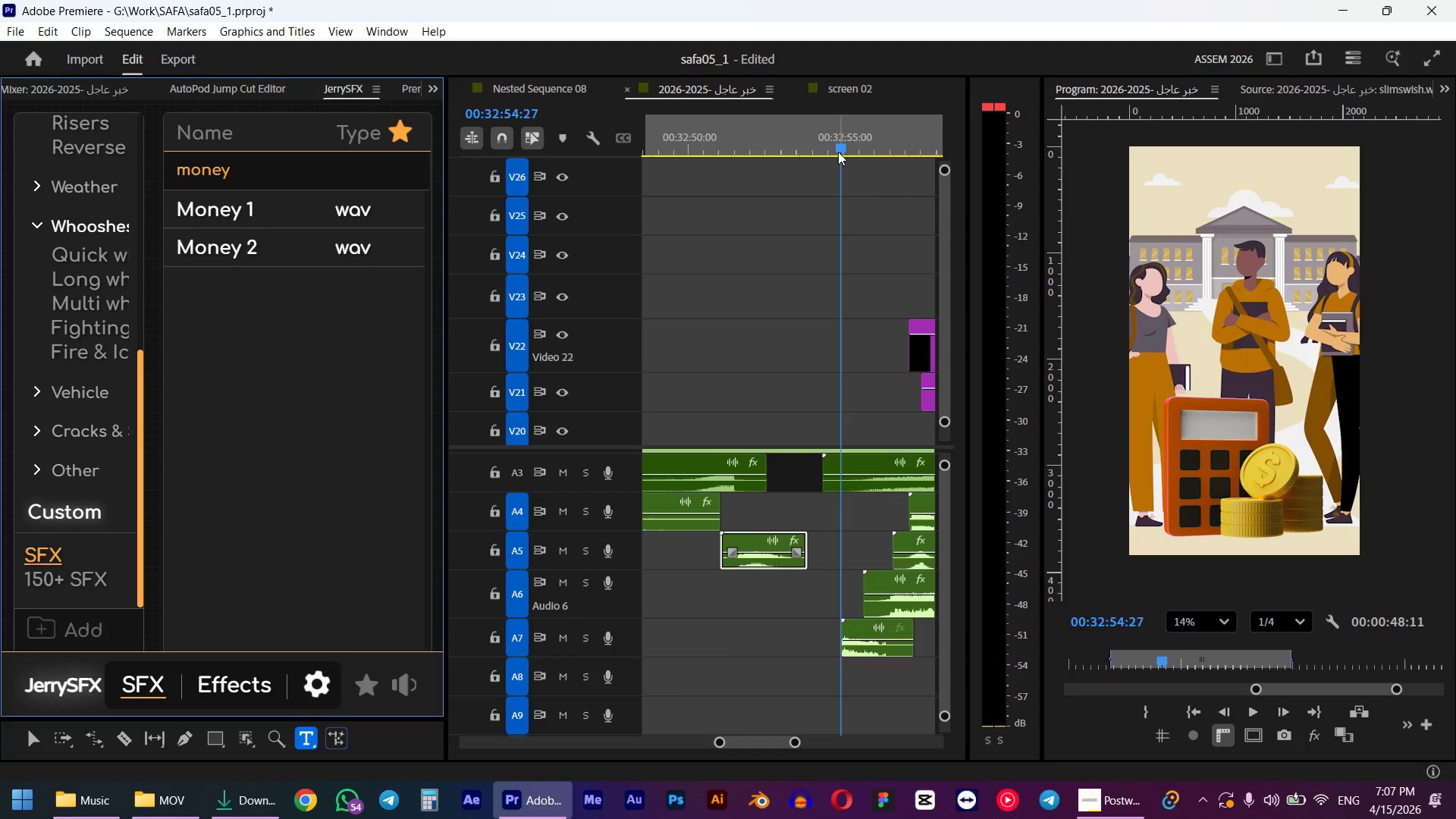 
left_click_drag(start_coordinate=[818, 143], to_coordinate=[811, 145])
 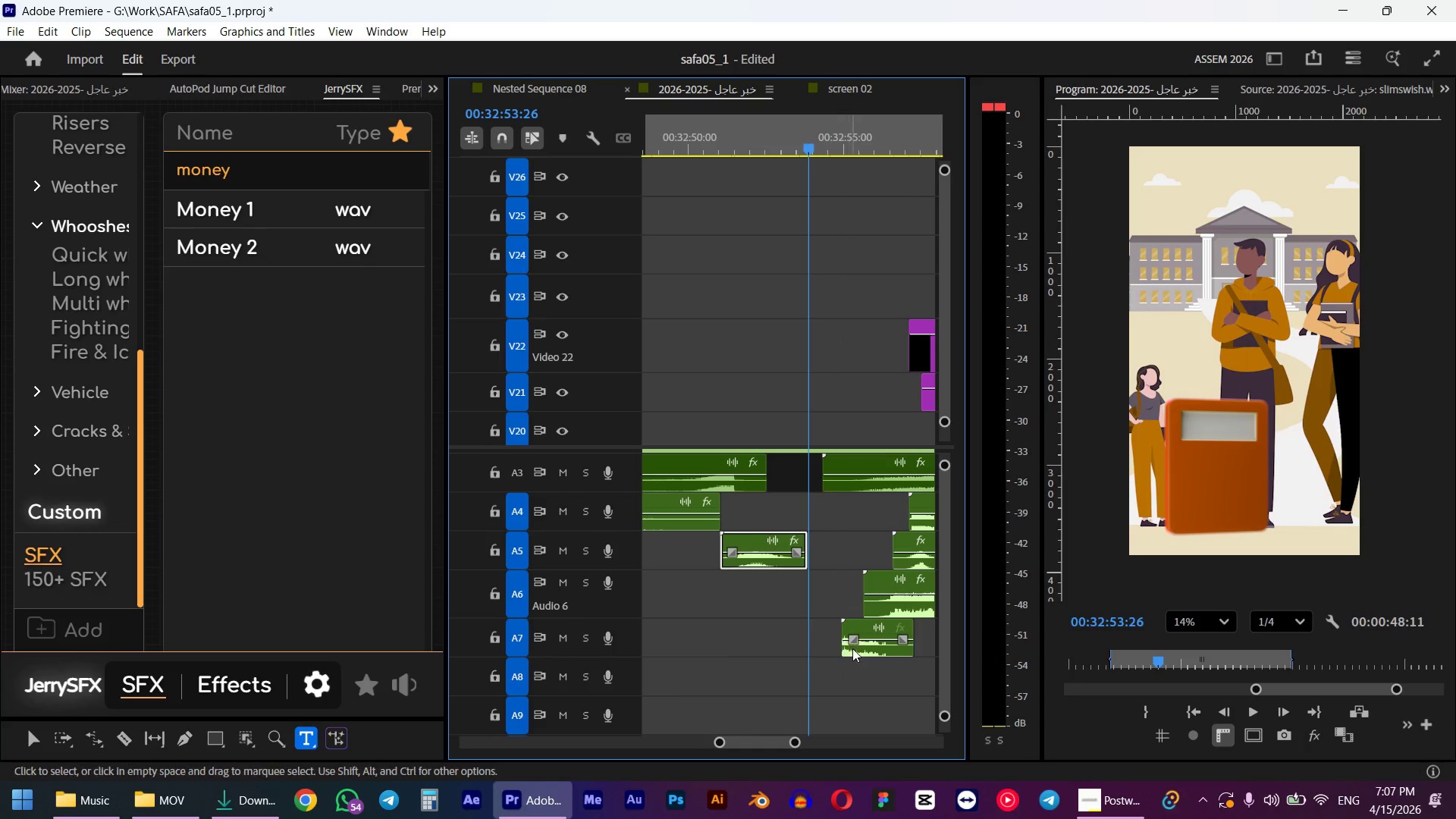 
left_click_drag(start_coordinate=[865, 651], to_coordinate=[831, 651])
 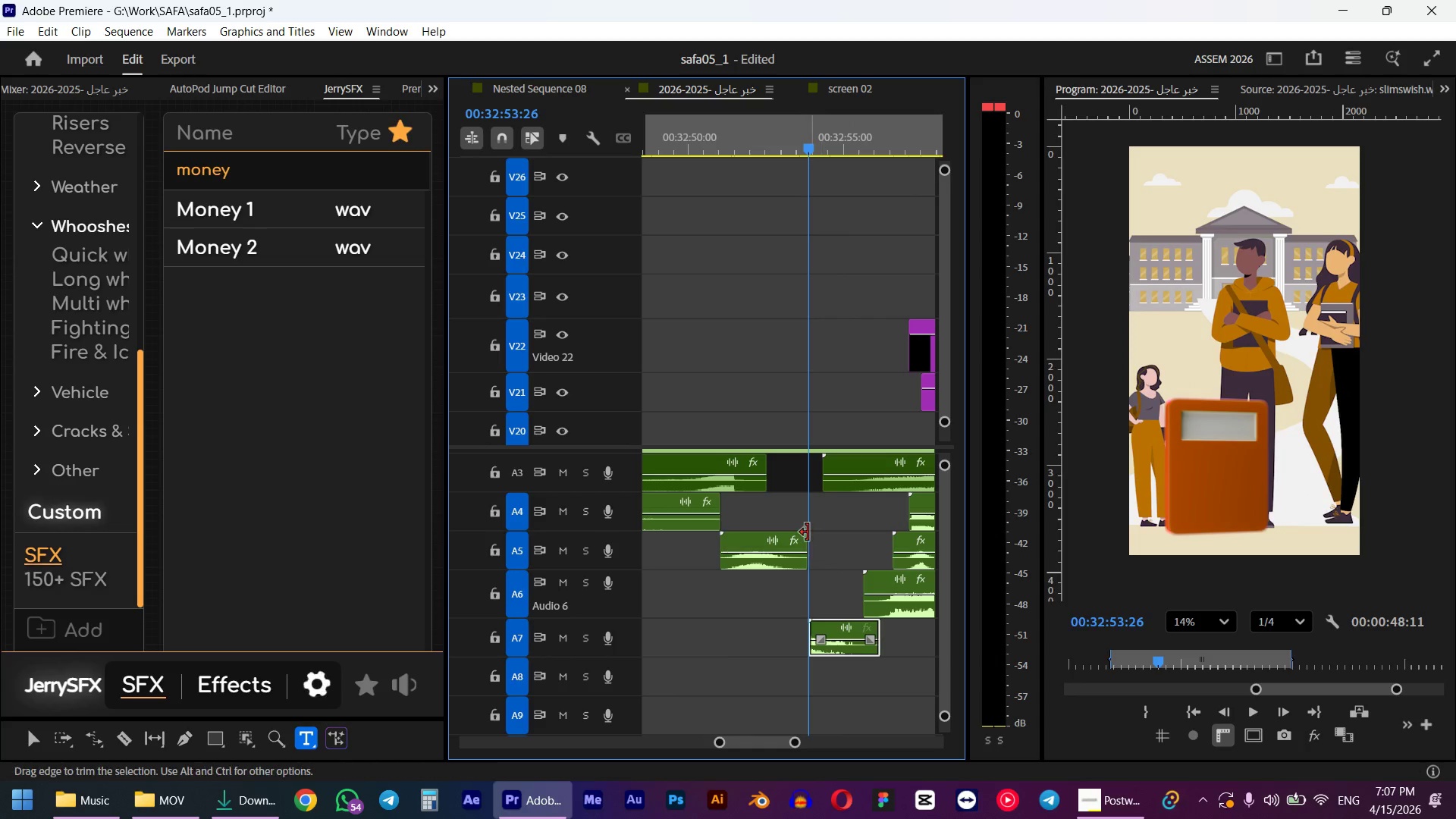 
key(Space)
 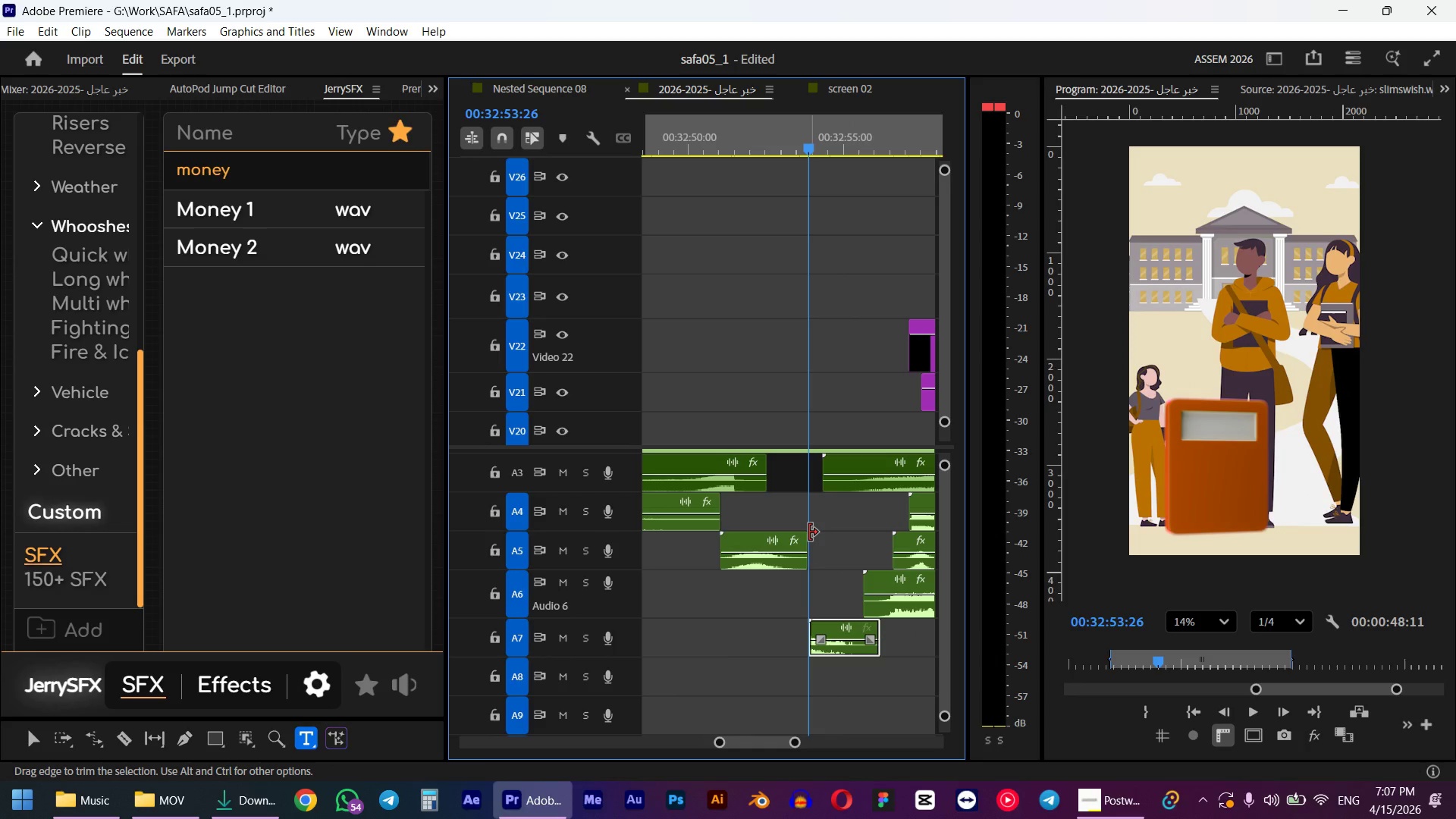 
key(Space)
 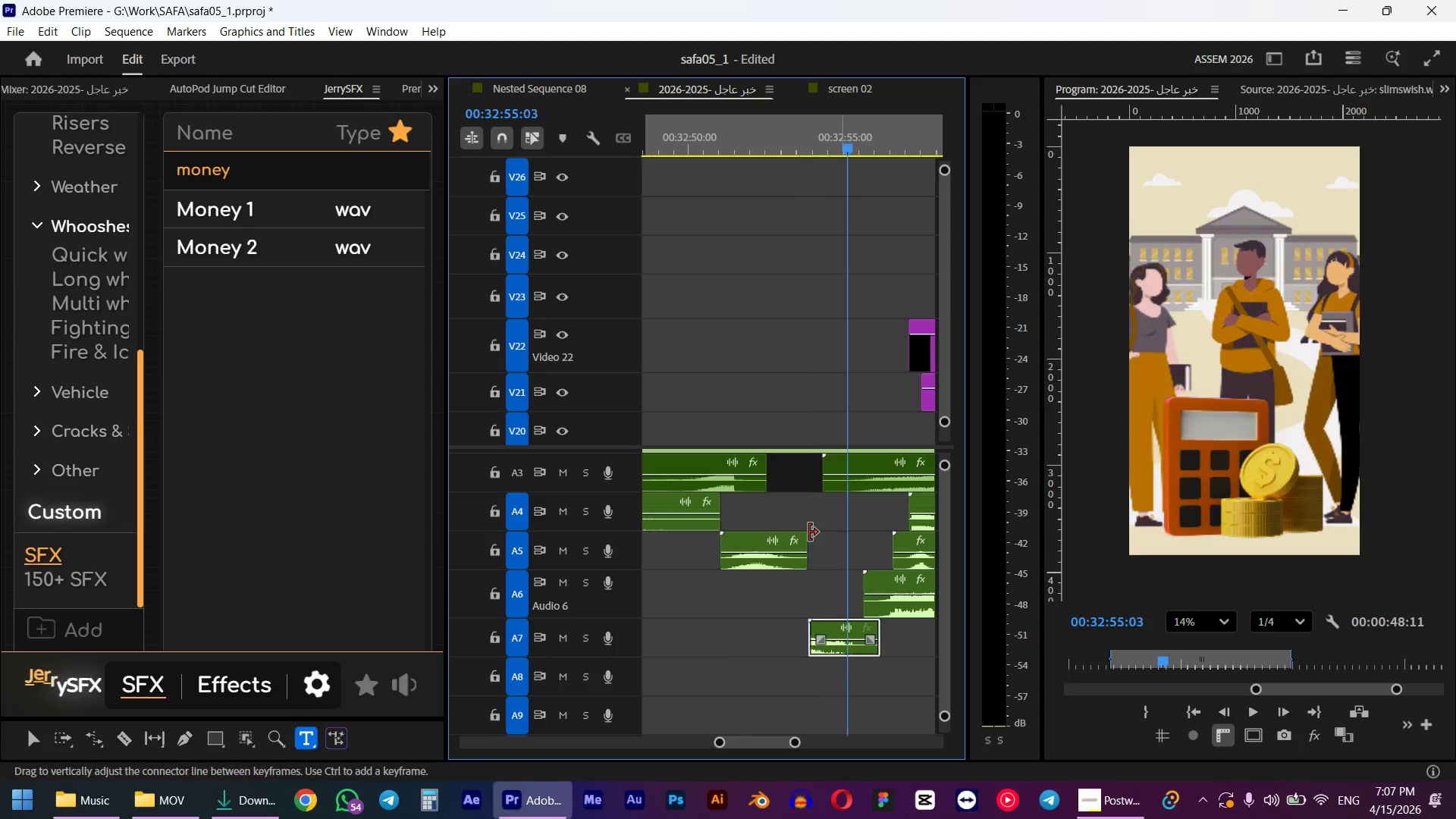 
key(G)
 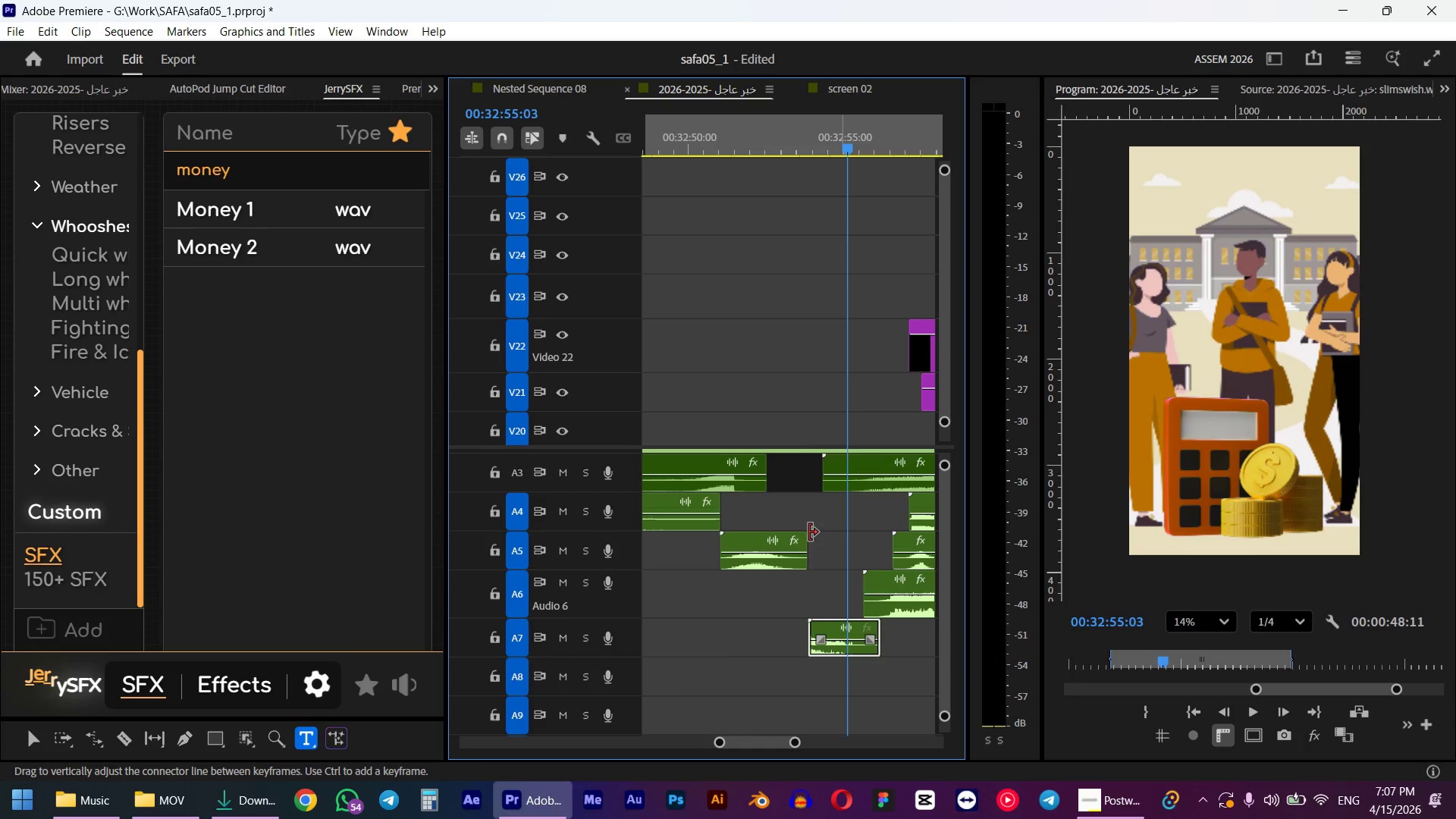 
key(NumpadSubtract)
 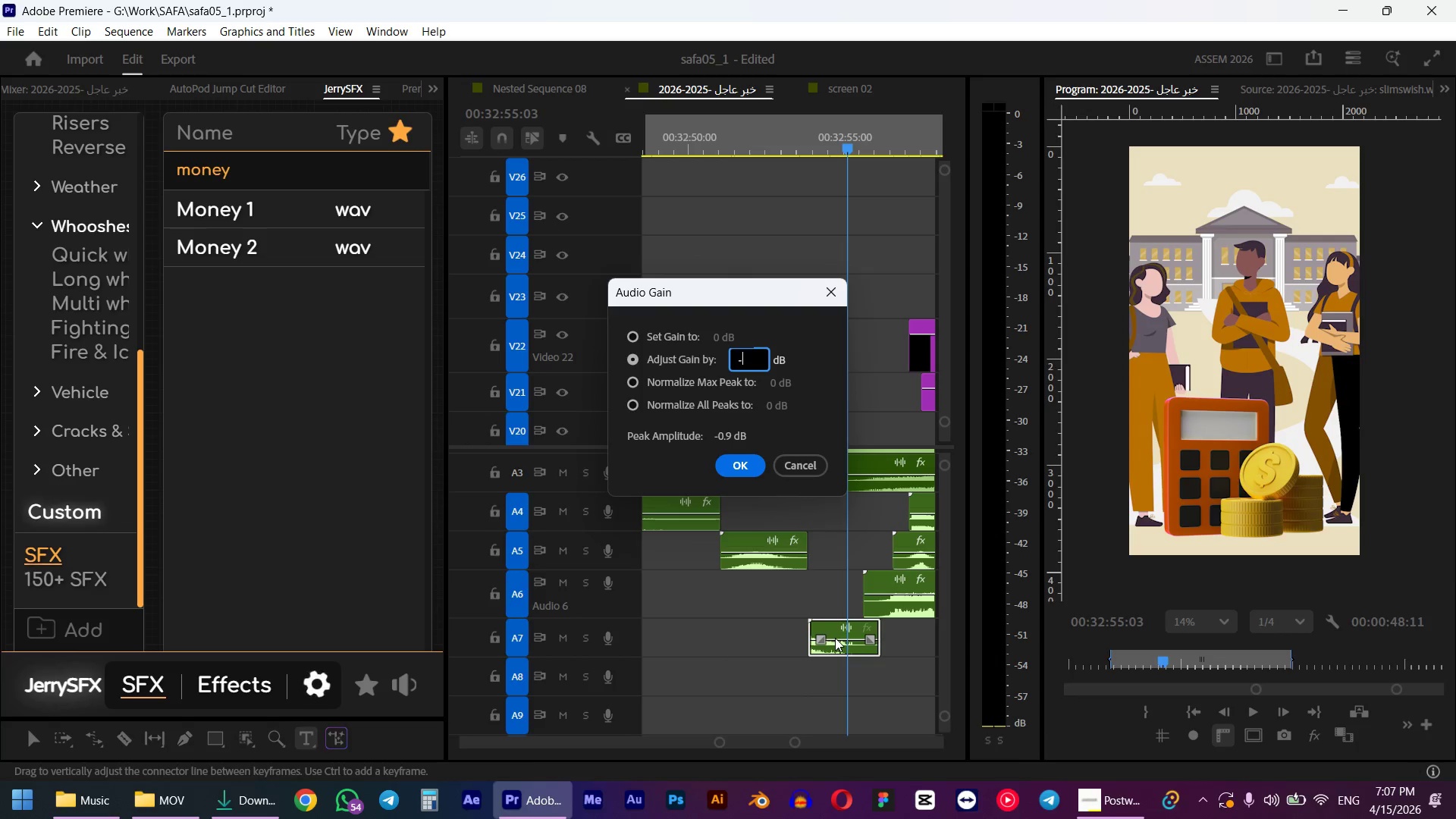 
key(Numpad8)
 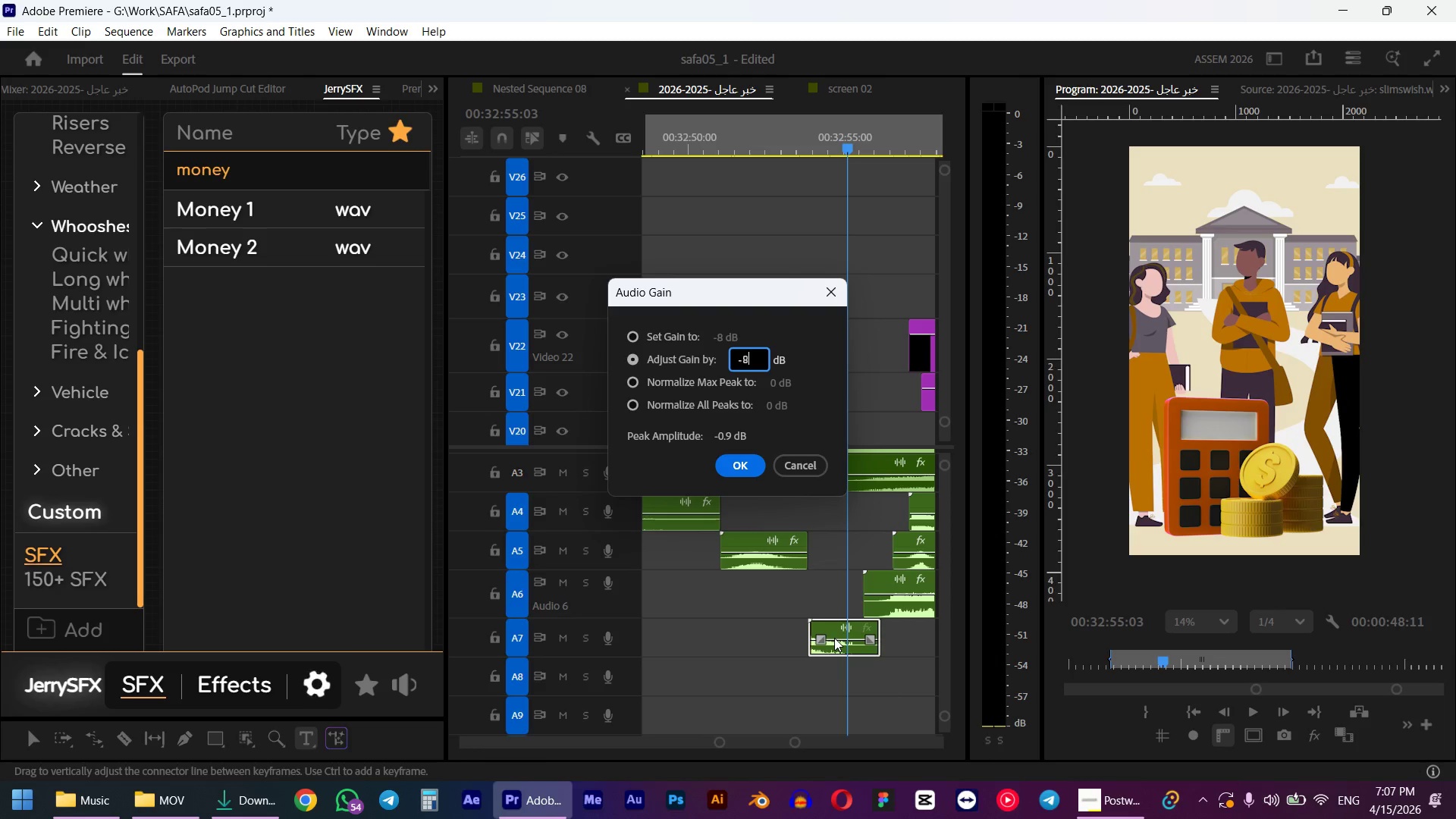 
key(NumpadEnter)
 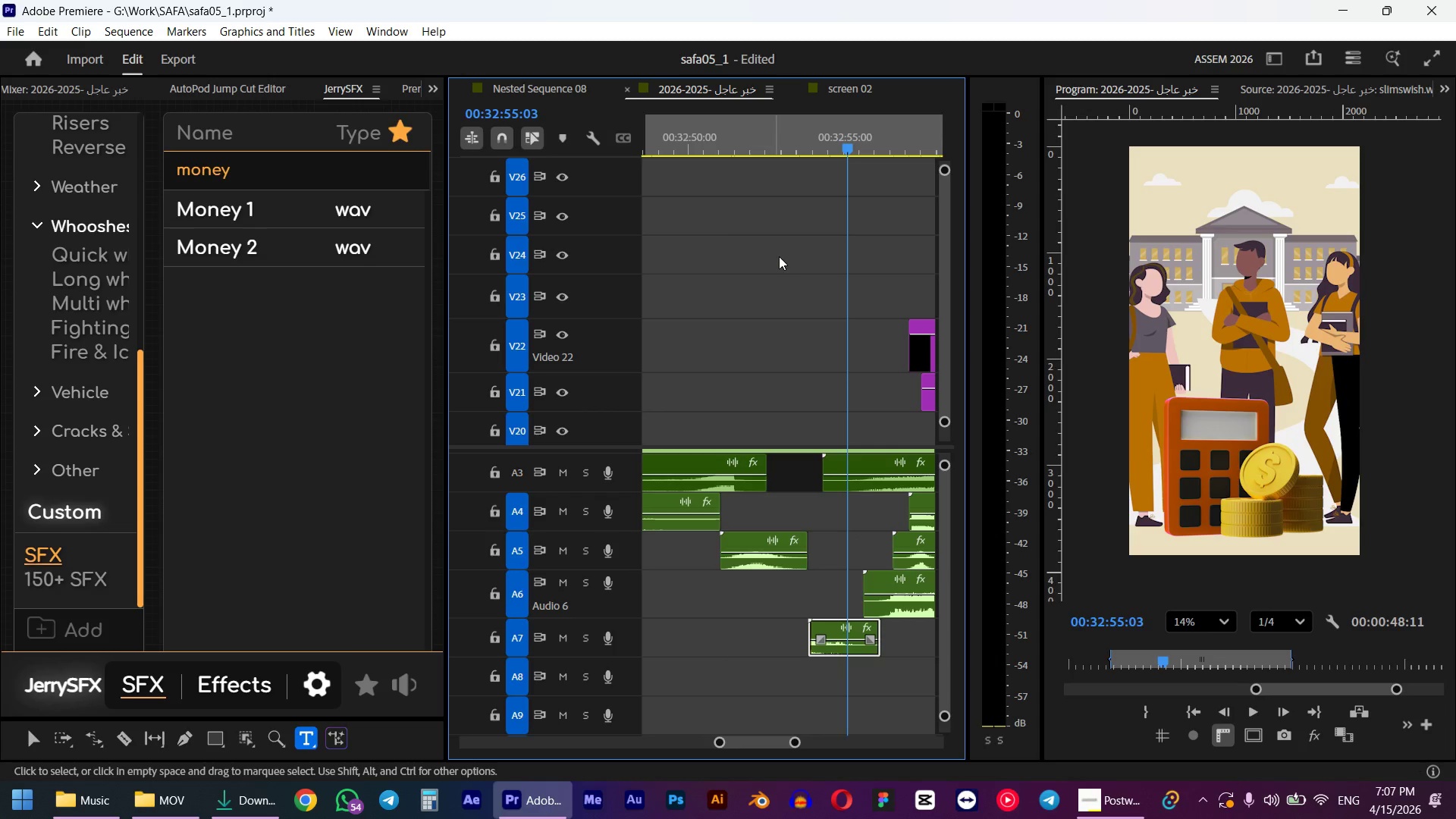 
left_click([802, 149])
 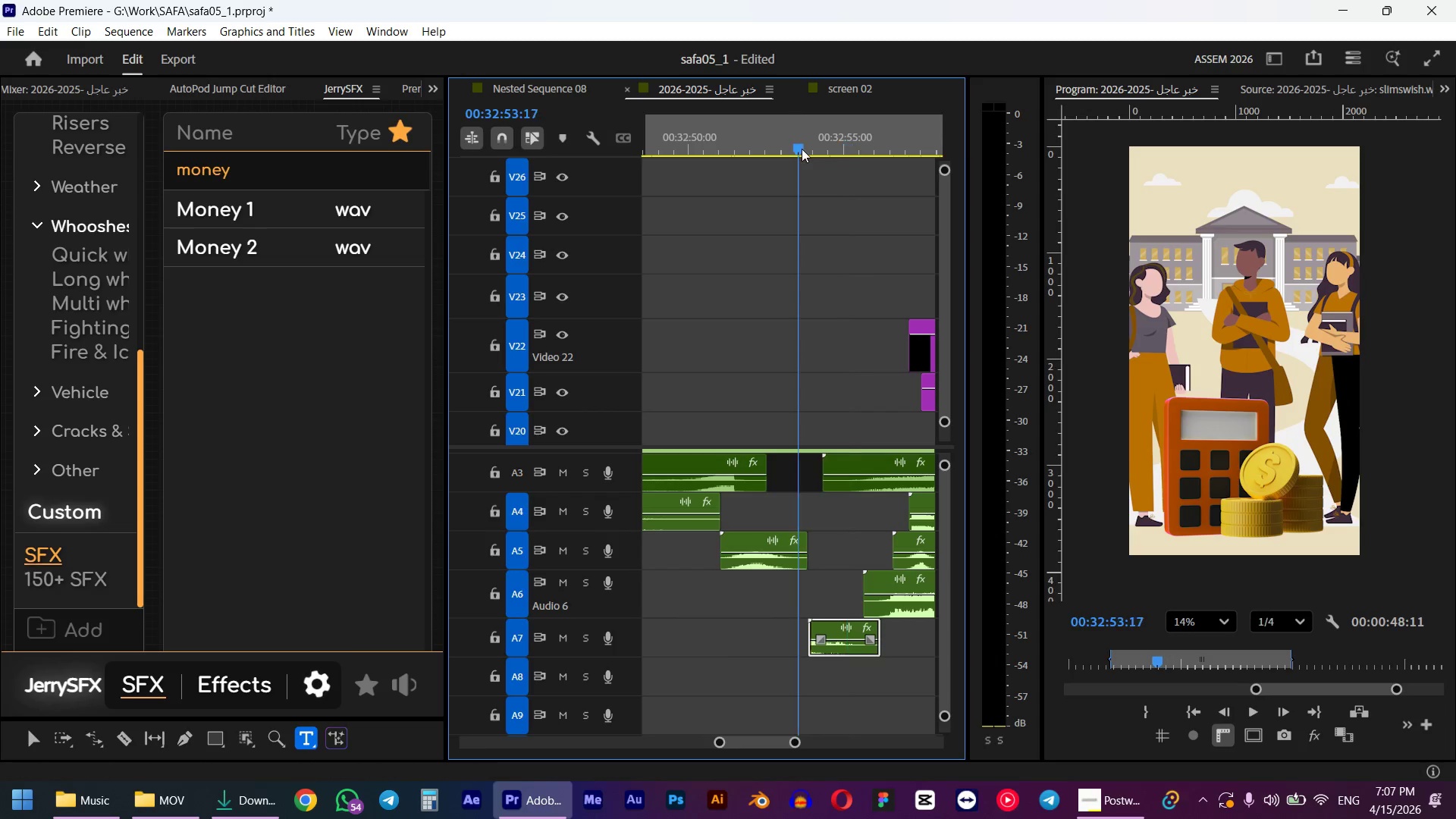 
key(Space)
 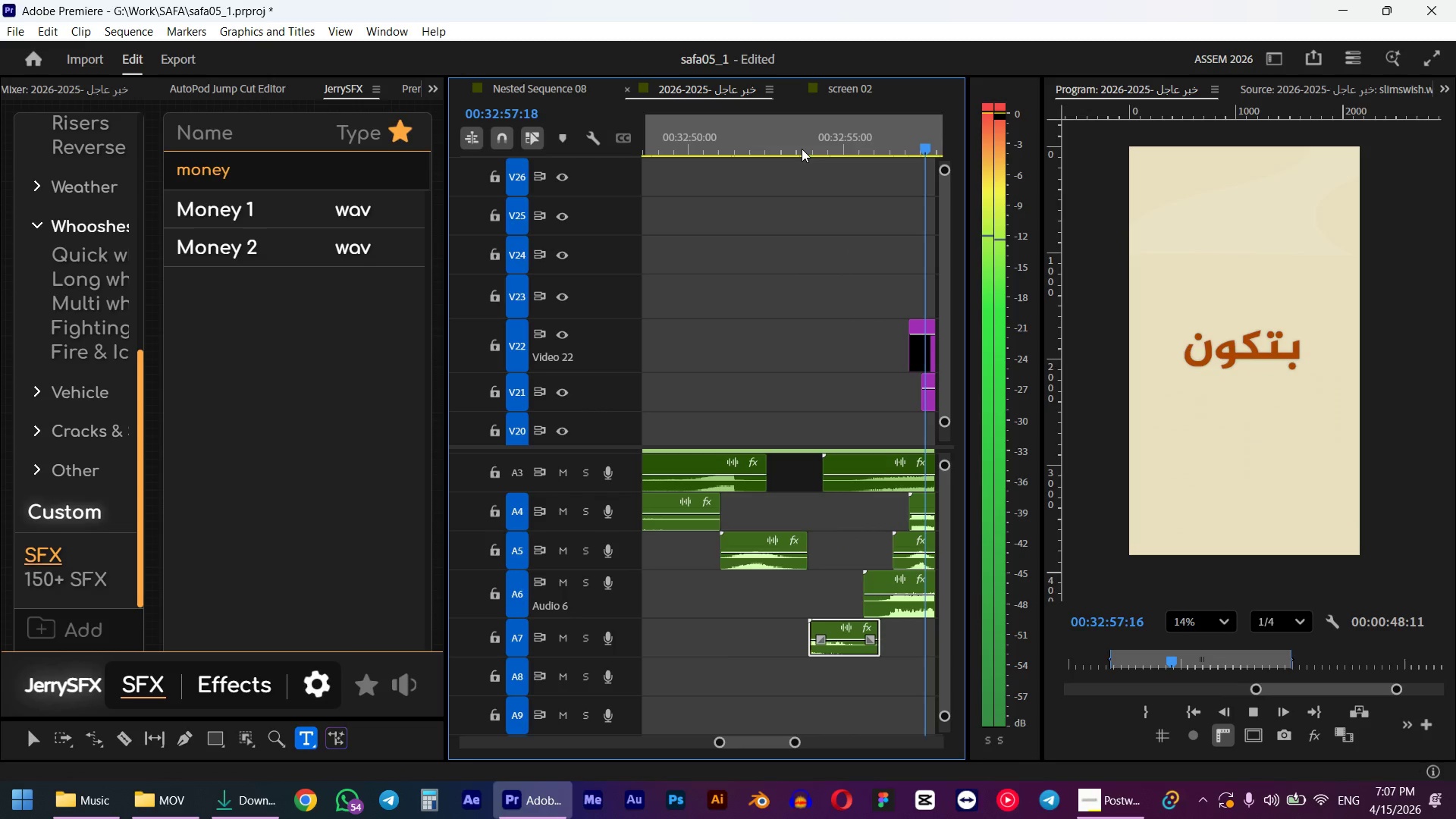 
wait(7.7)
 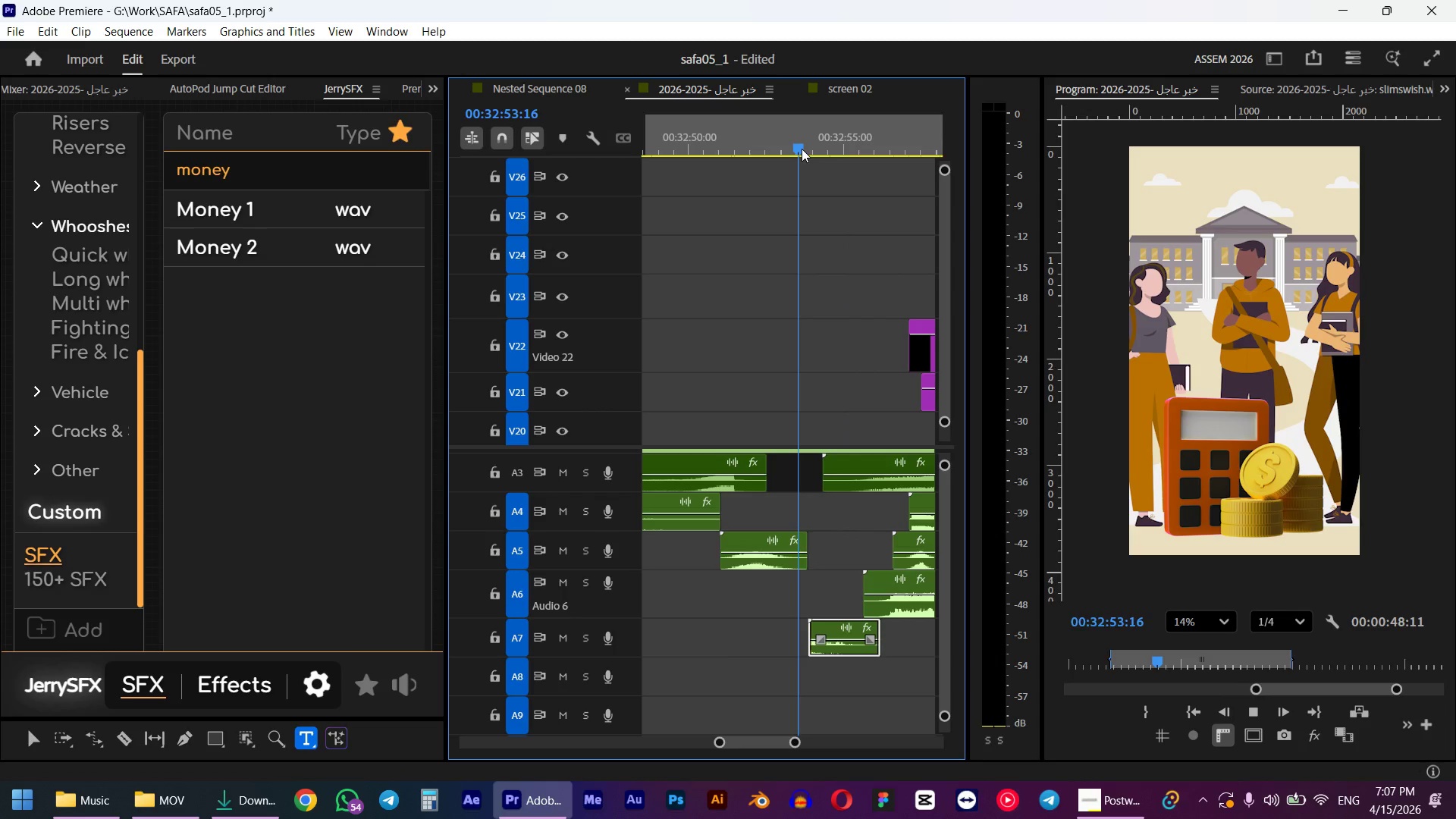 
hold_key(key=AltLeft, duration=0.94)
scroll: coordinate [830, 380], scroll_direction: down, amount: 4.0
 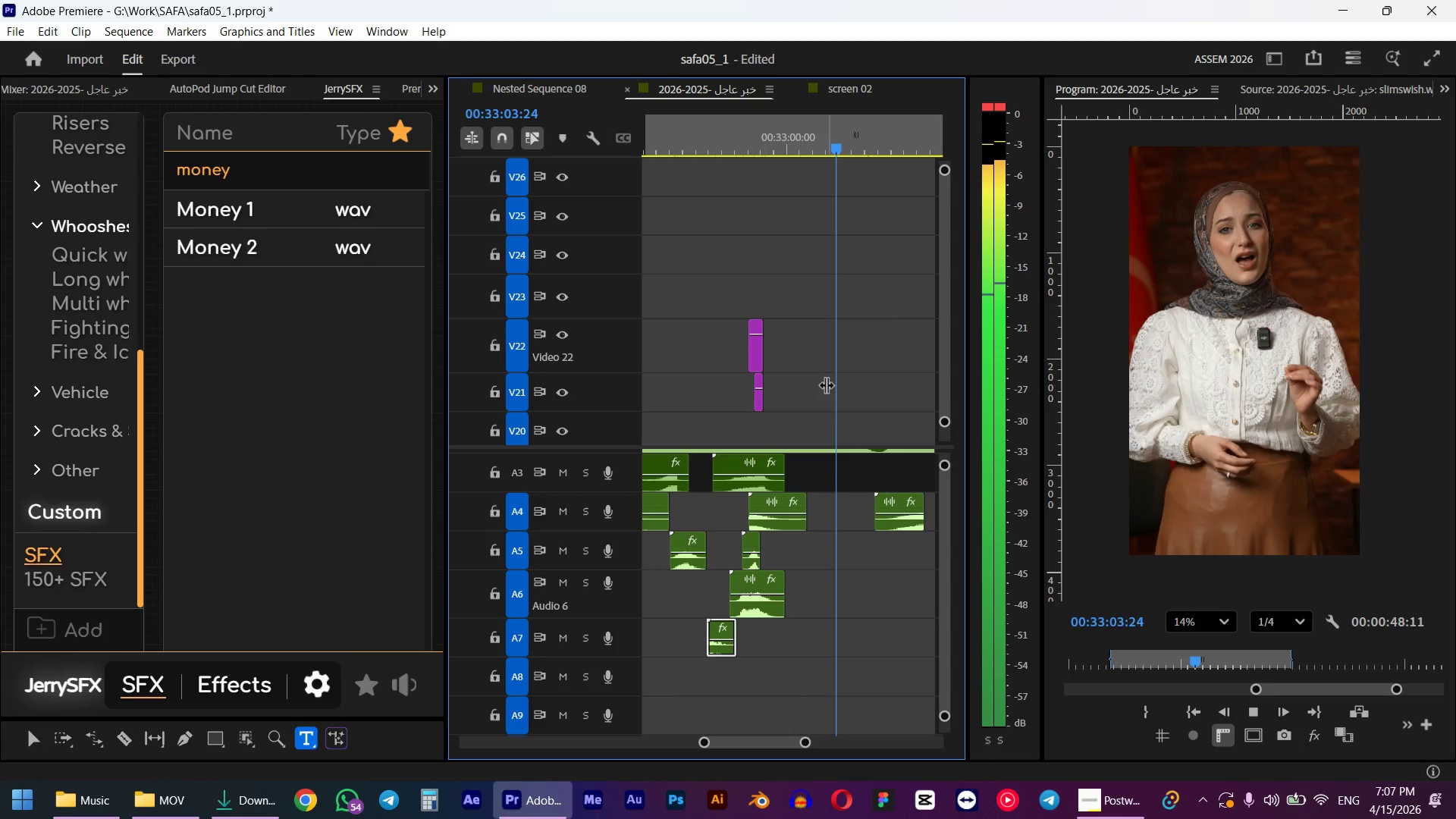 
wait(6.12)
 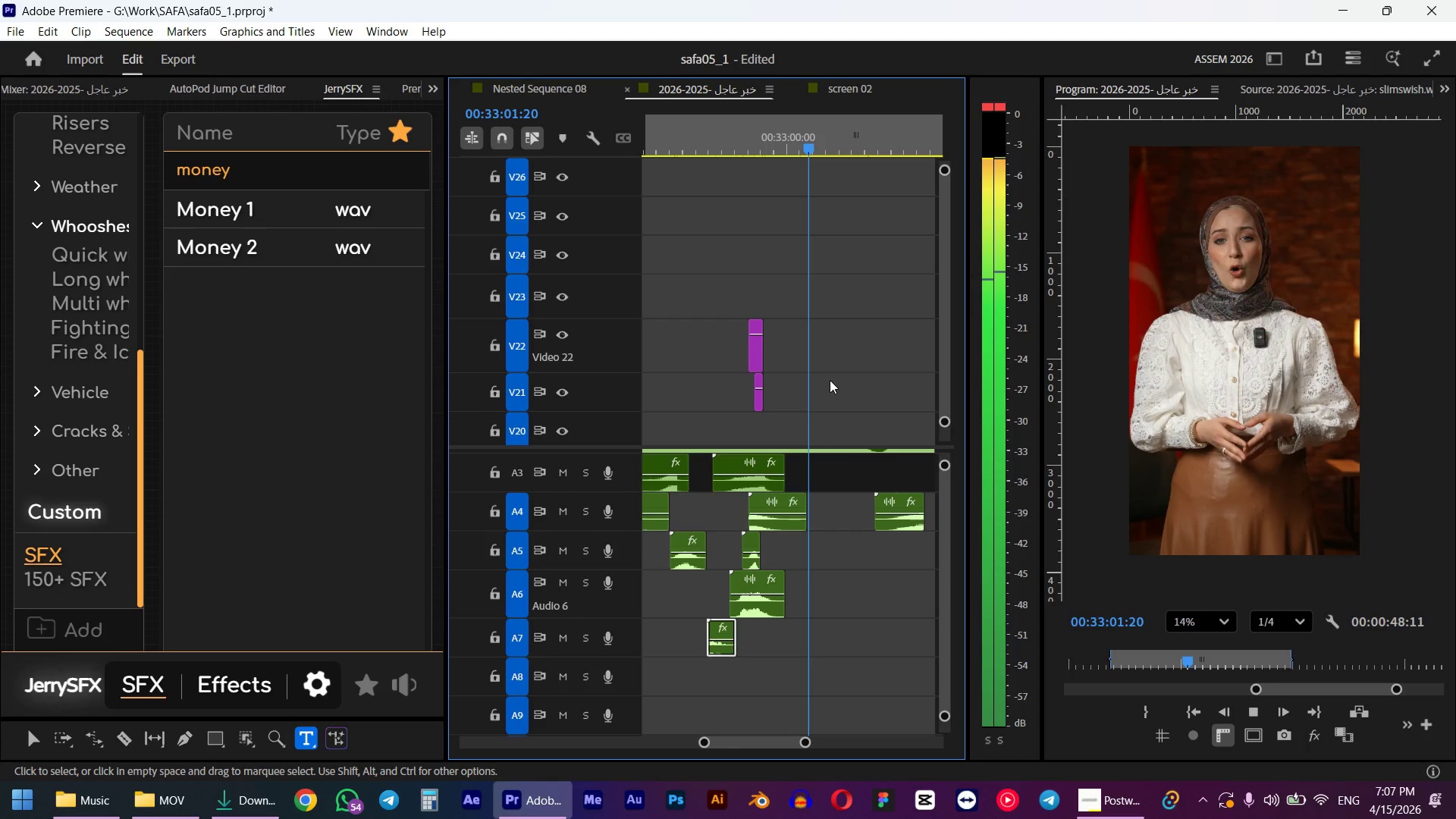 
hold_key(key=AltLeft, duration=0.48)
scroll: coordinate [823, 390], scroll_direction: down, amount: 5.0
 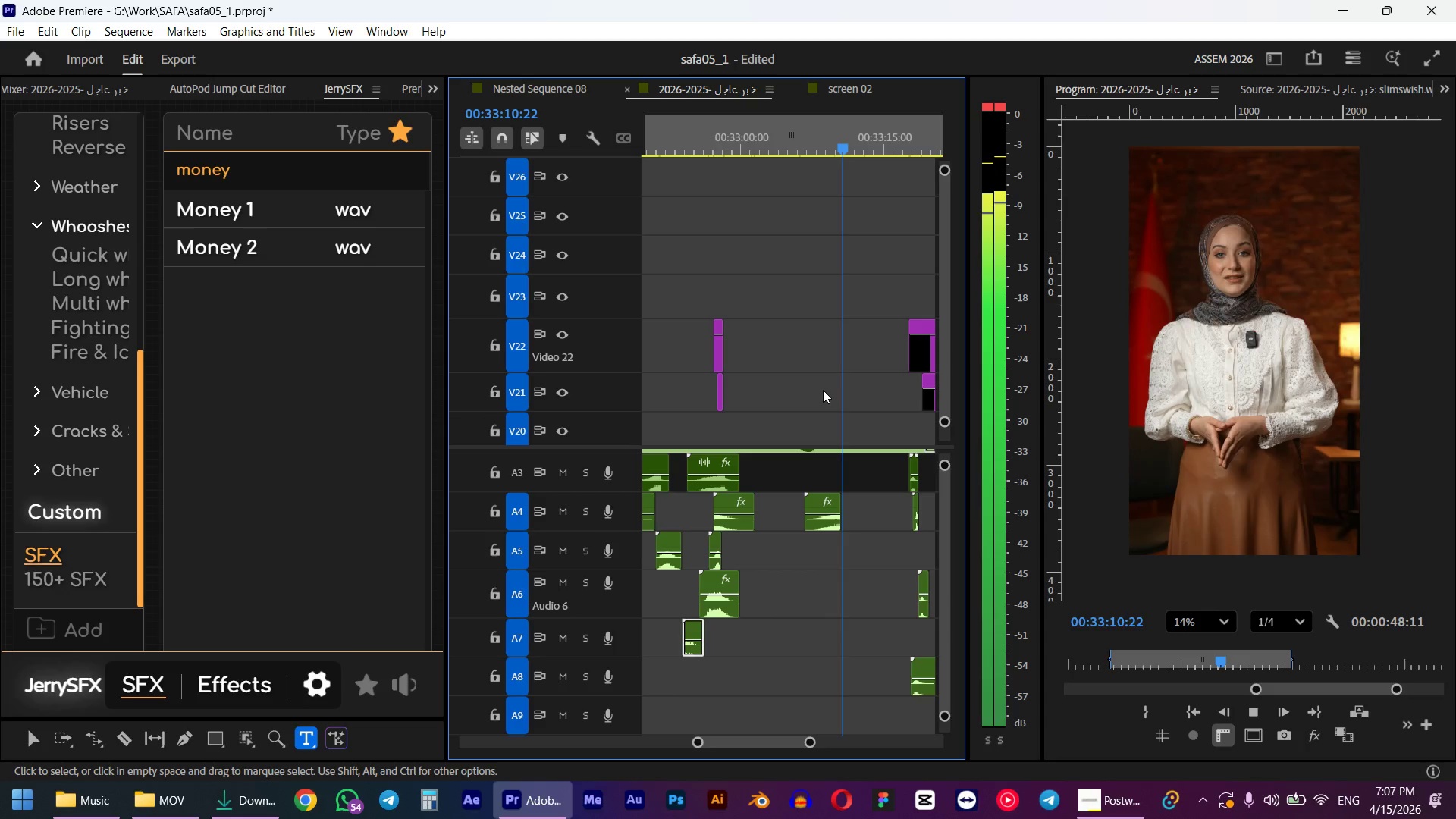 
key(Space)
 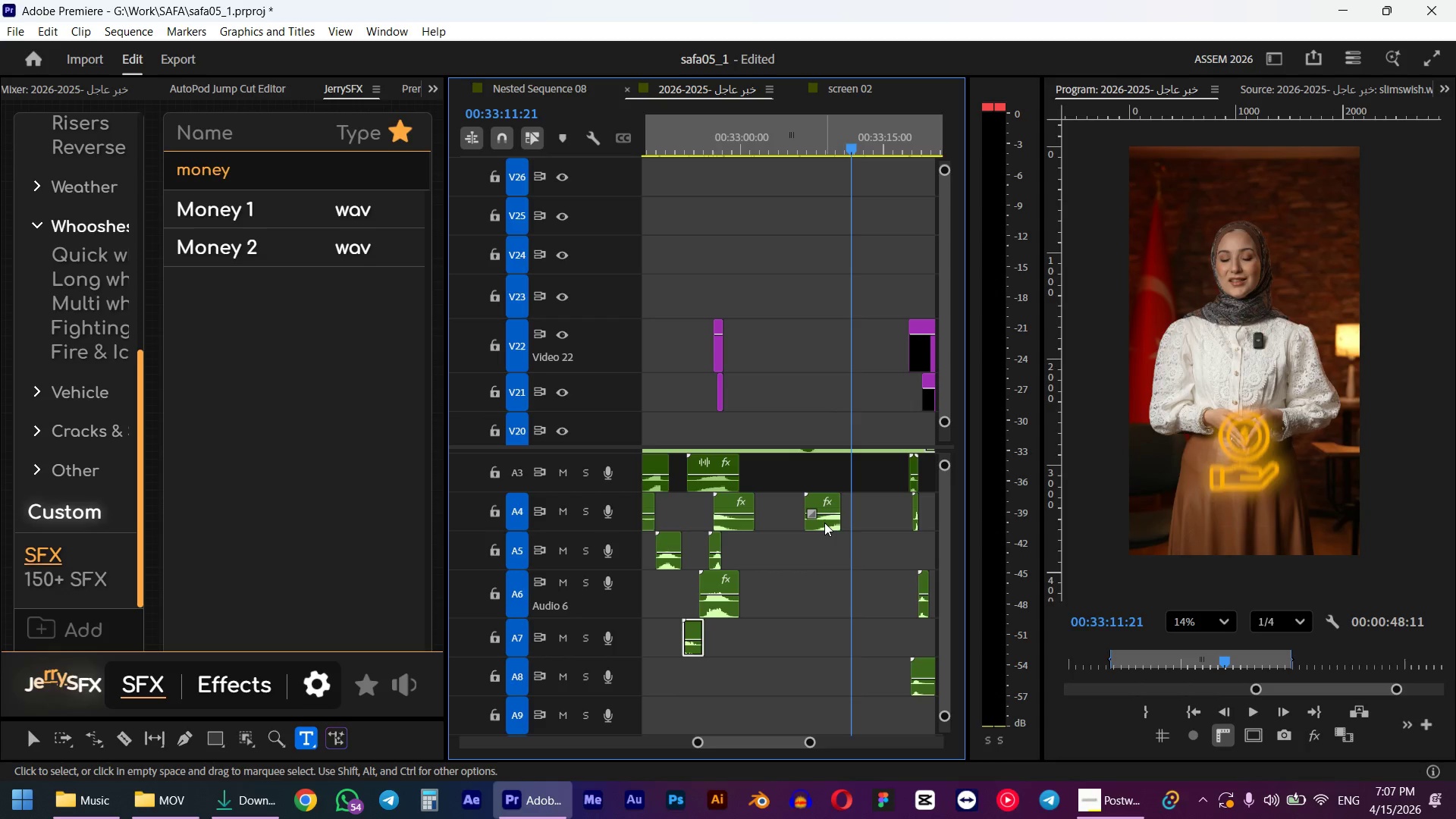 
left_click([824, 522])
 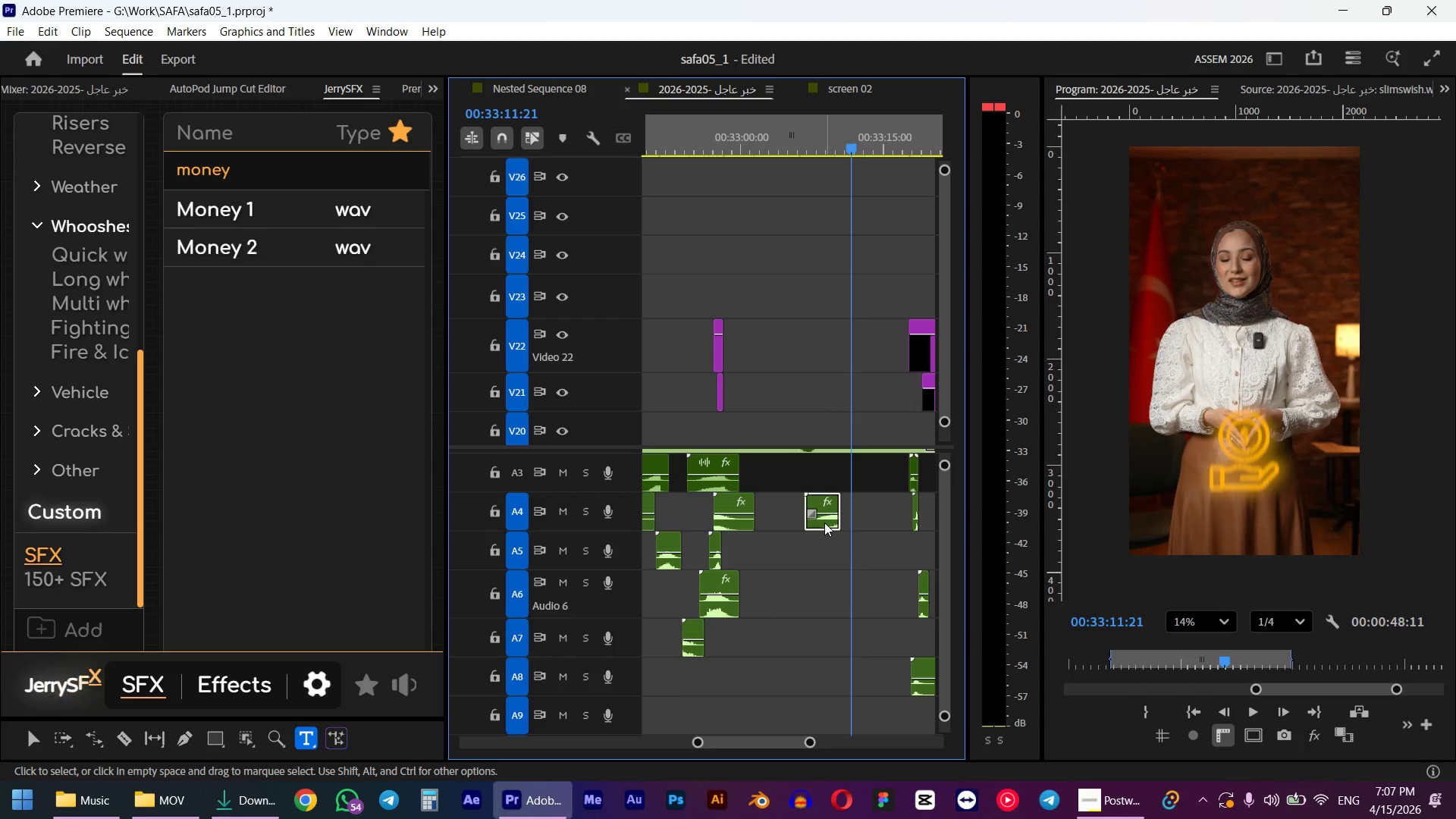 
key(G)
 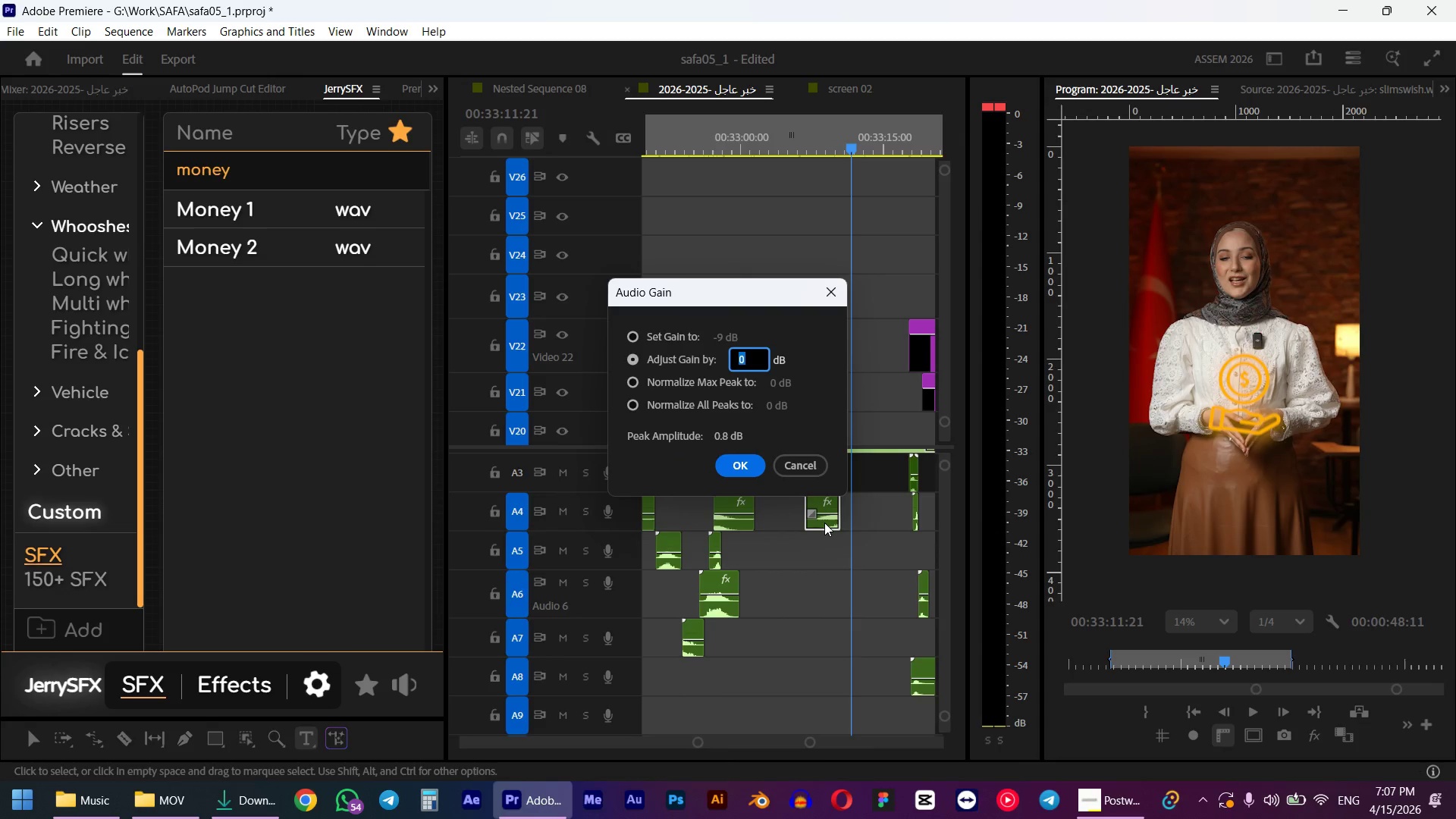 
key(NumpadSubtract)
 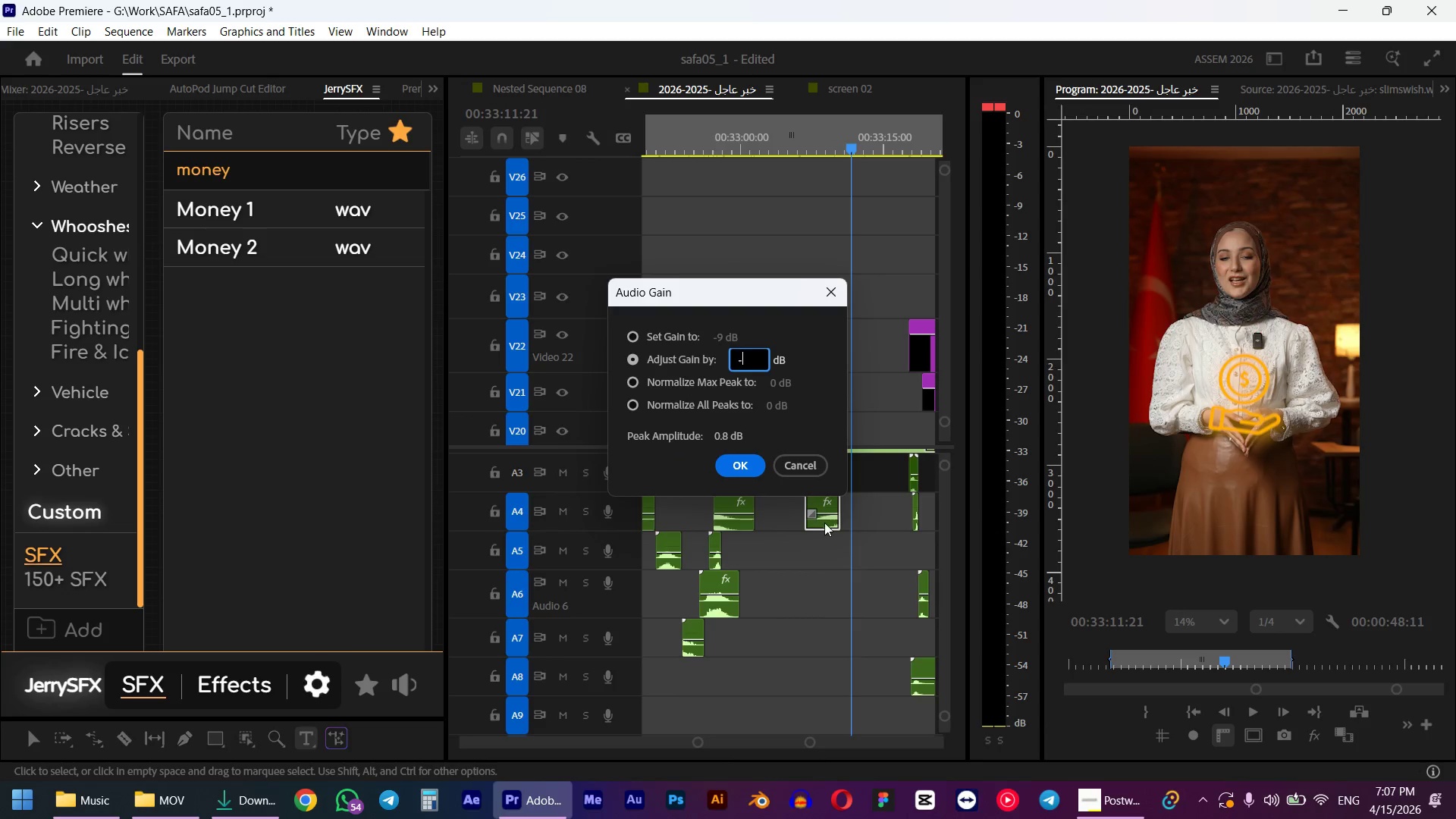 
key(NumpadEnter)
 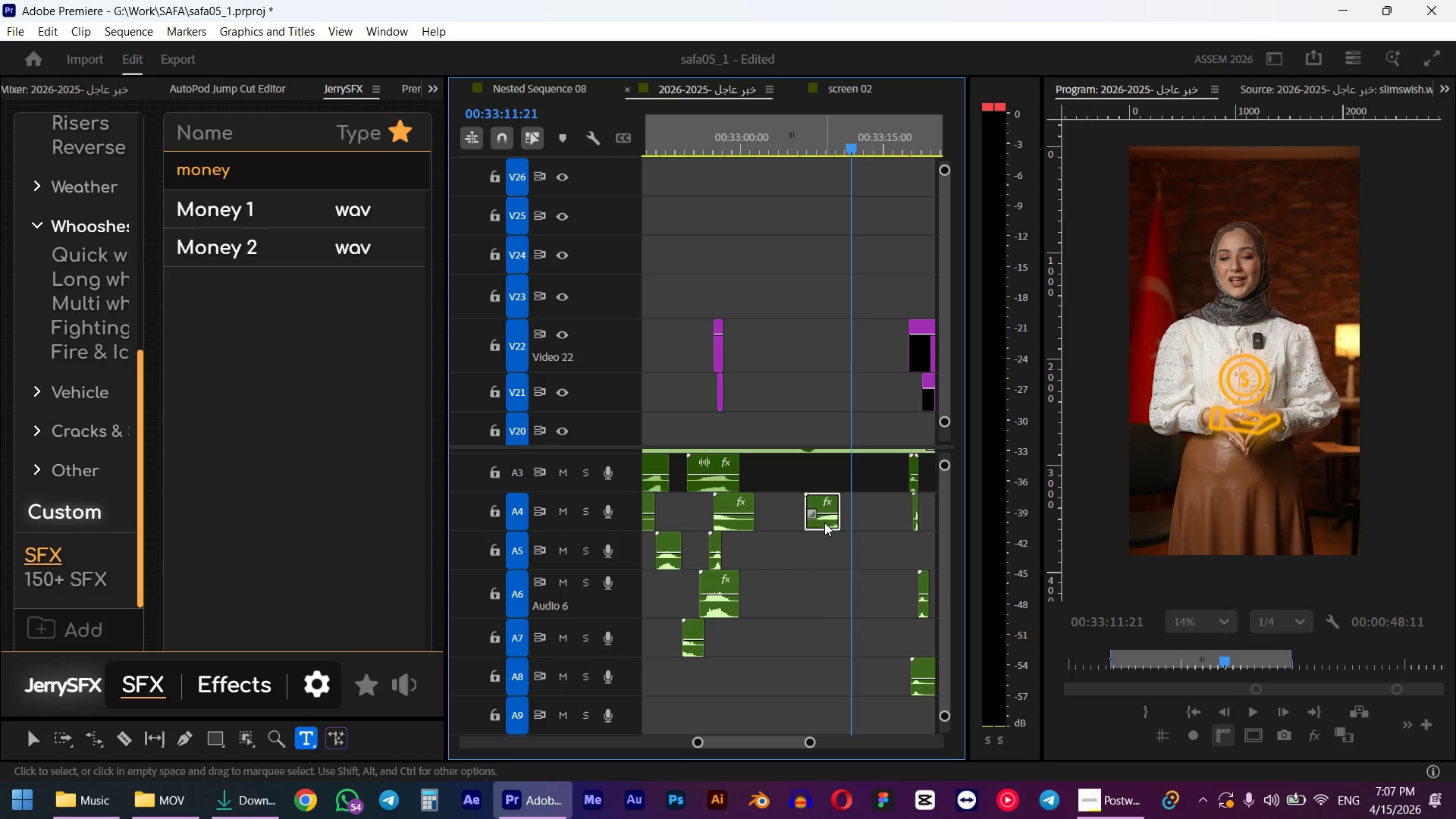 
key(G)
 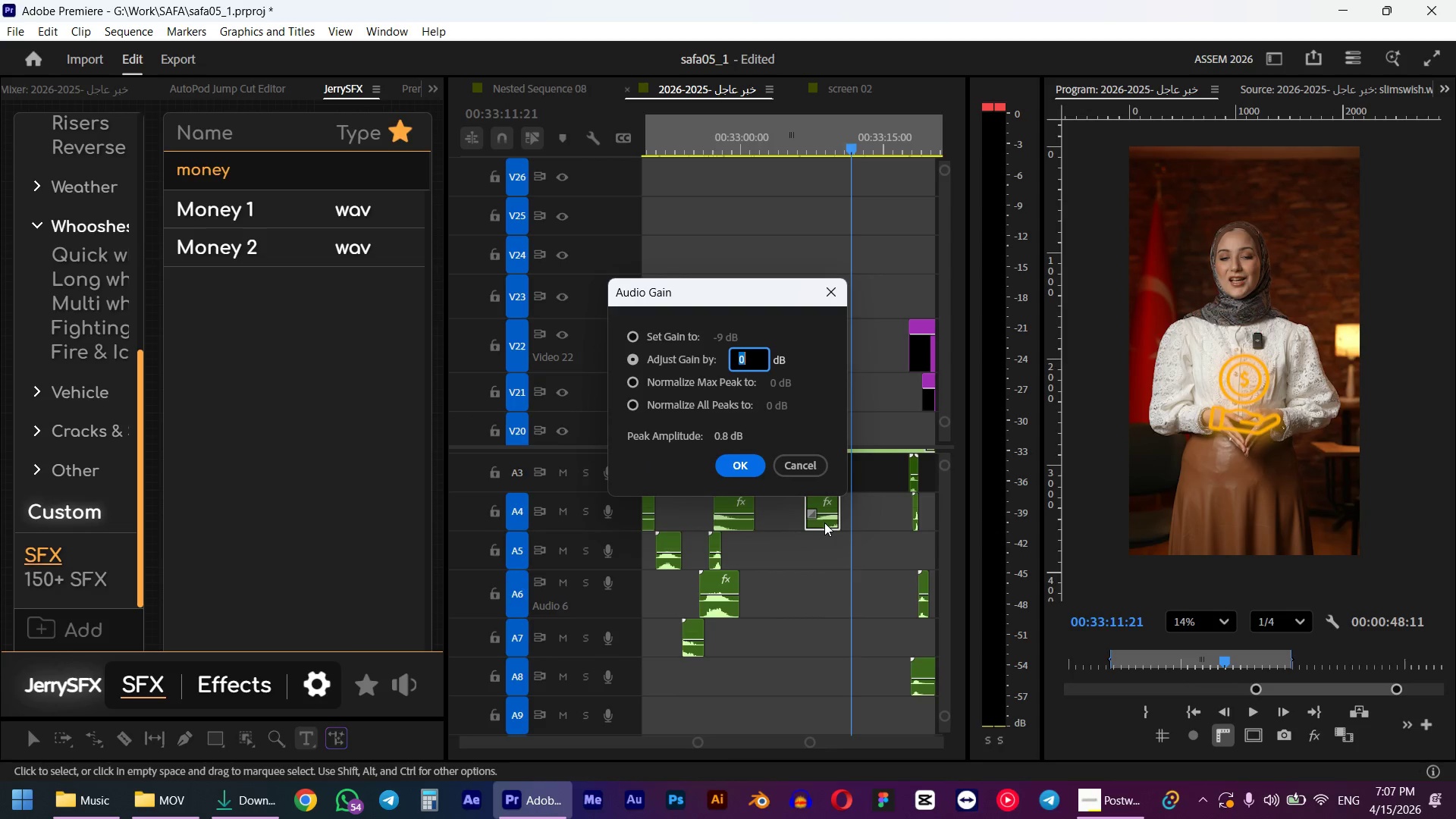 
key(NumpadSubtract)
 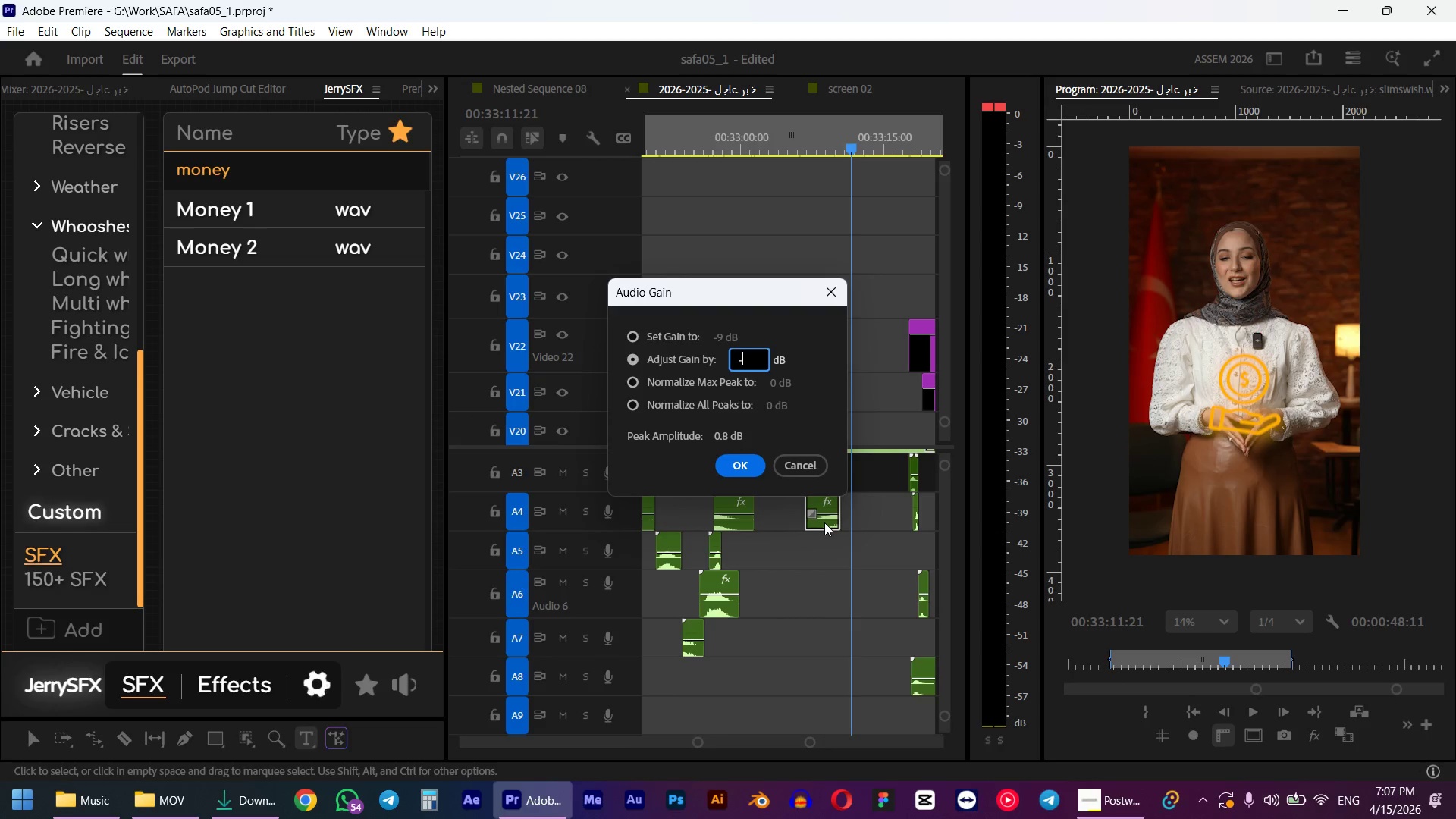 
key(Numpad3)
 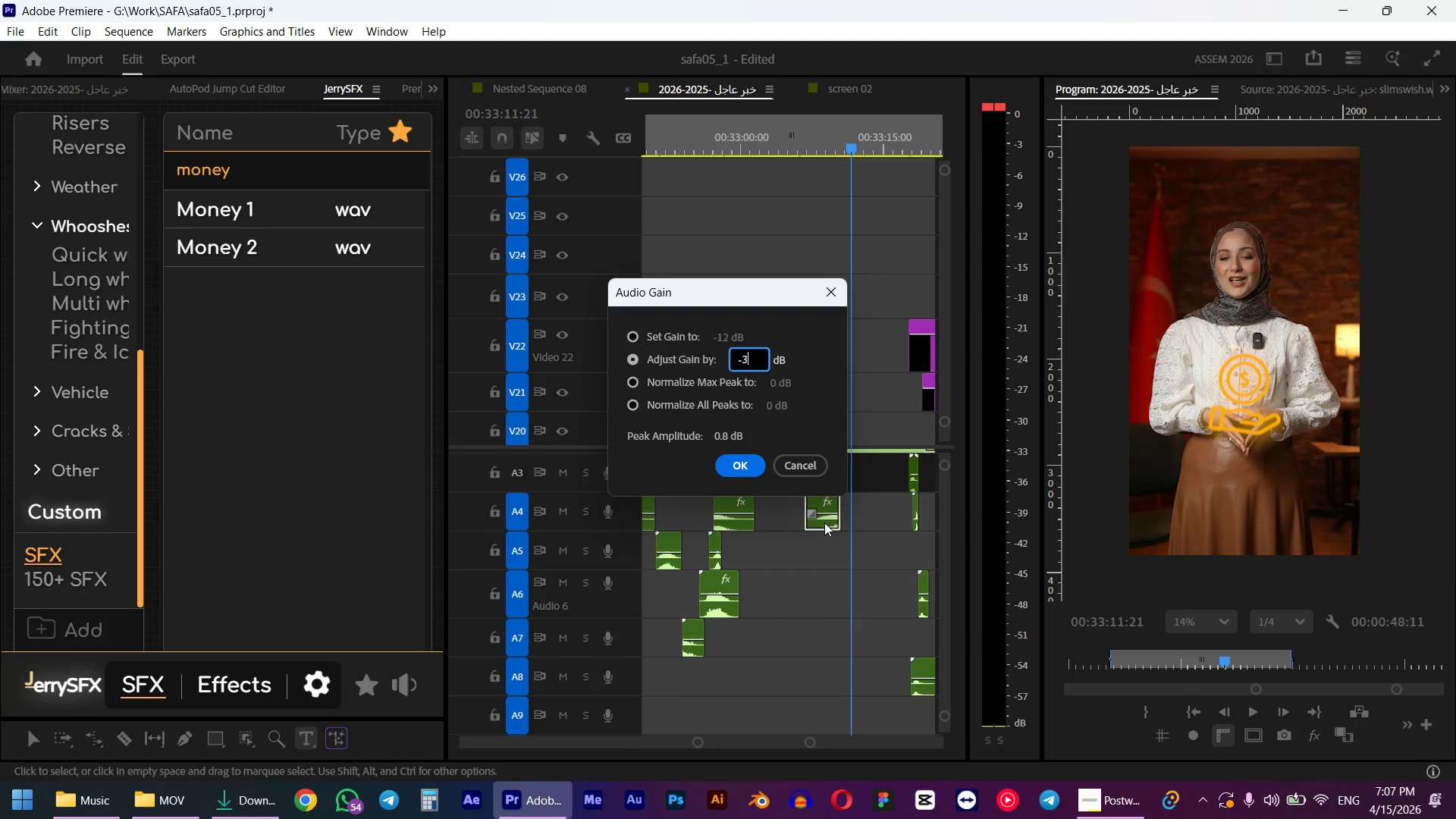 
key(NumpadEnter)
 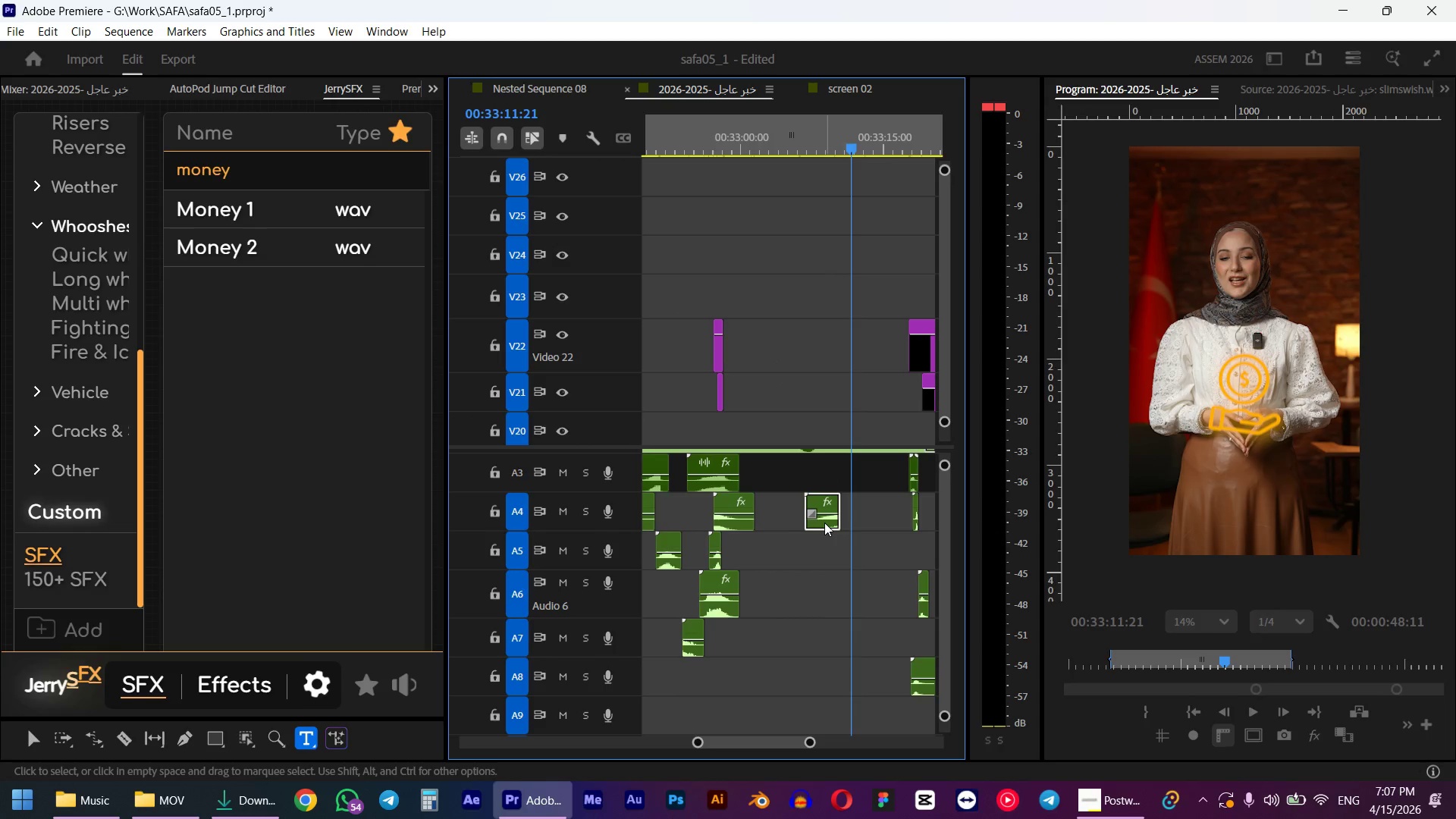 
hold_key(key=AltLeft, duration=0.64)
scroll: coordinate [824, 521], scroll_direction: up, amount: 5.0
 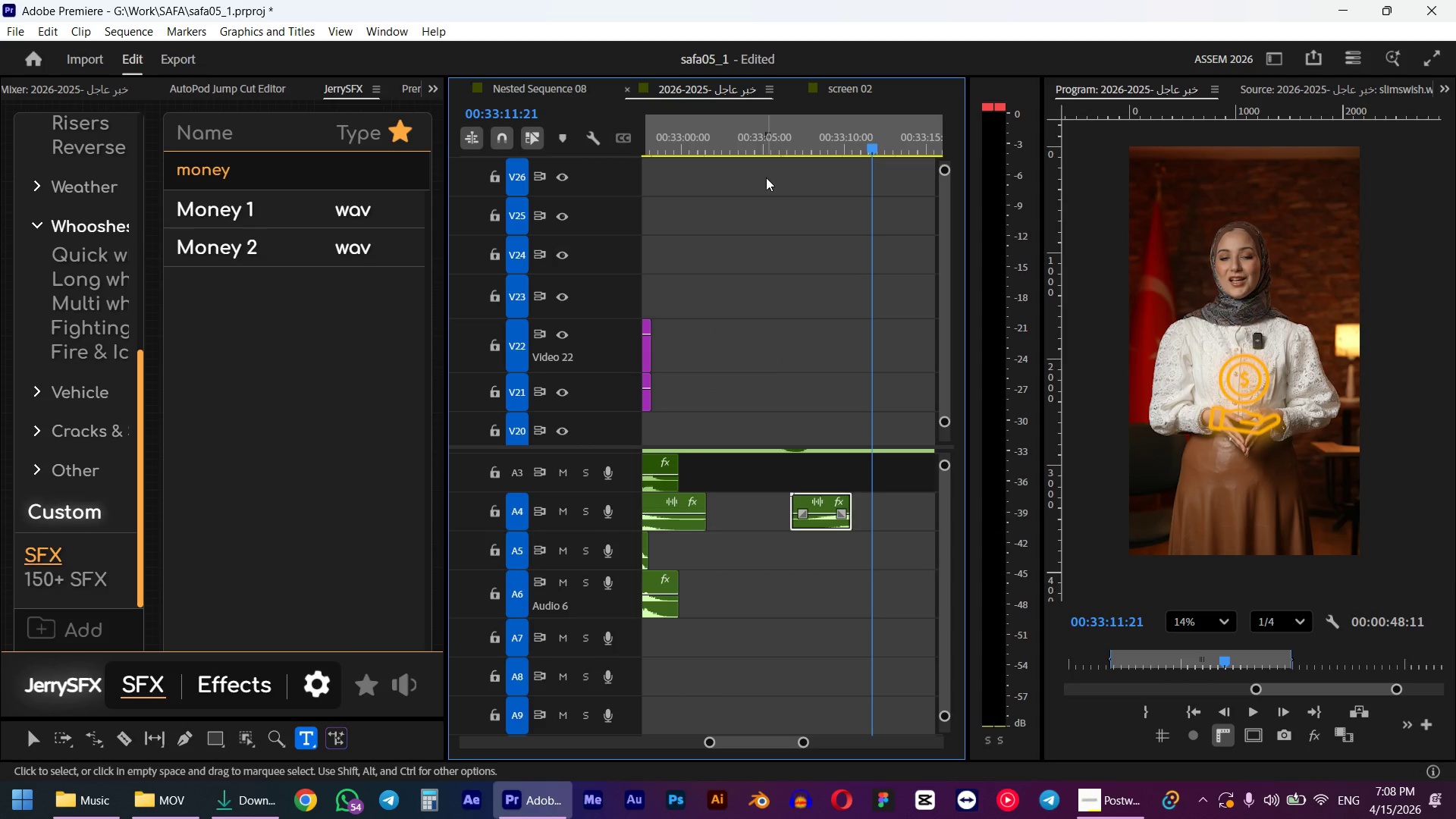 
left_click([779, 145])
 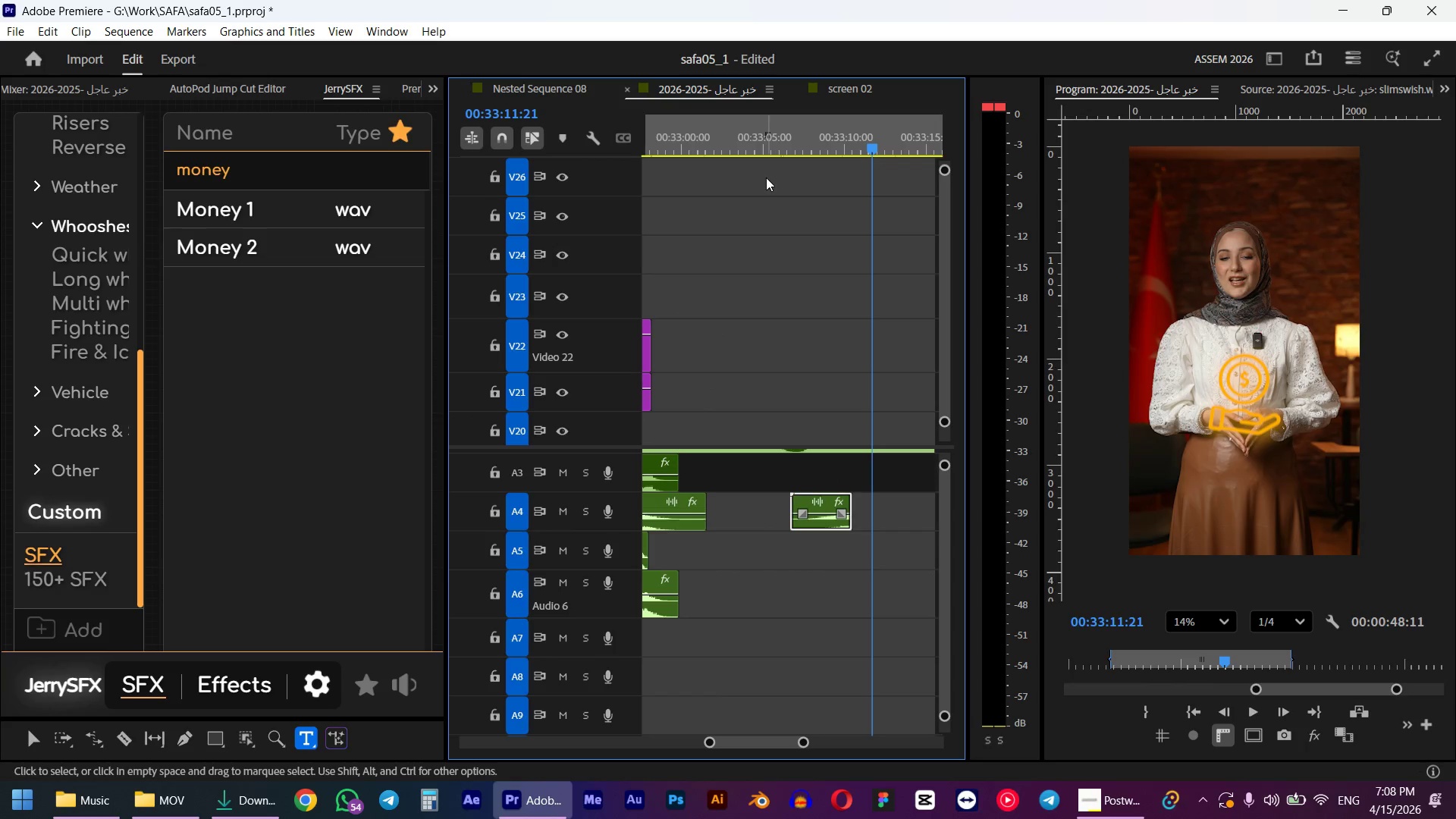 
key(Space)
 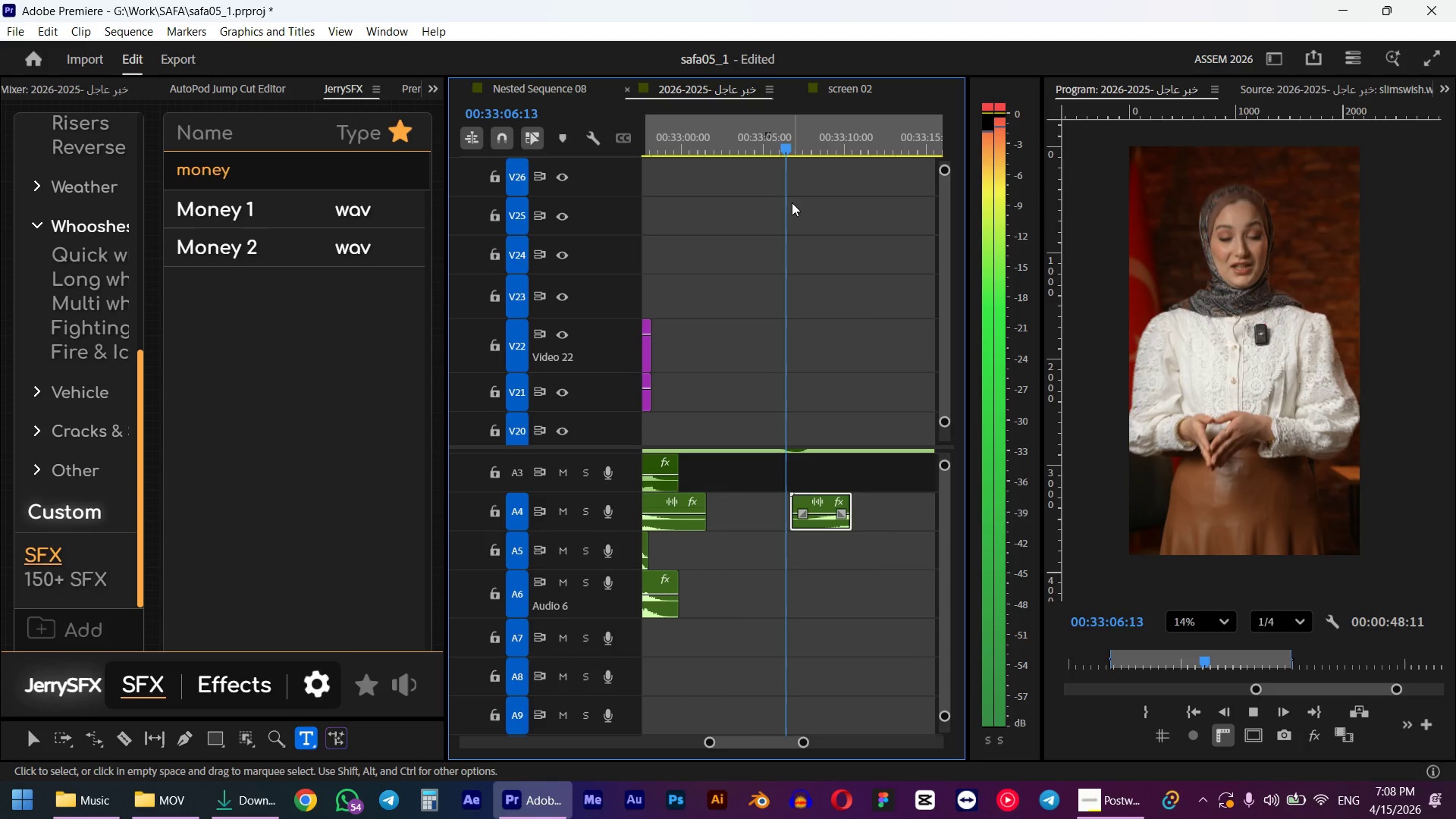 
wait(9.05)
 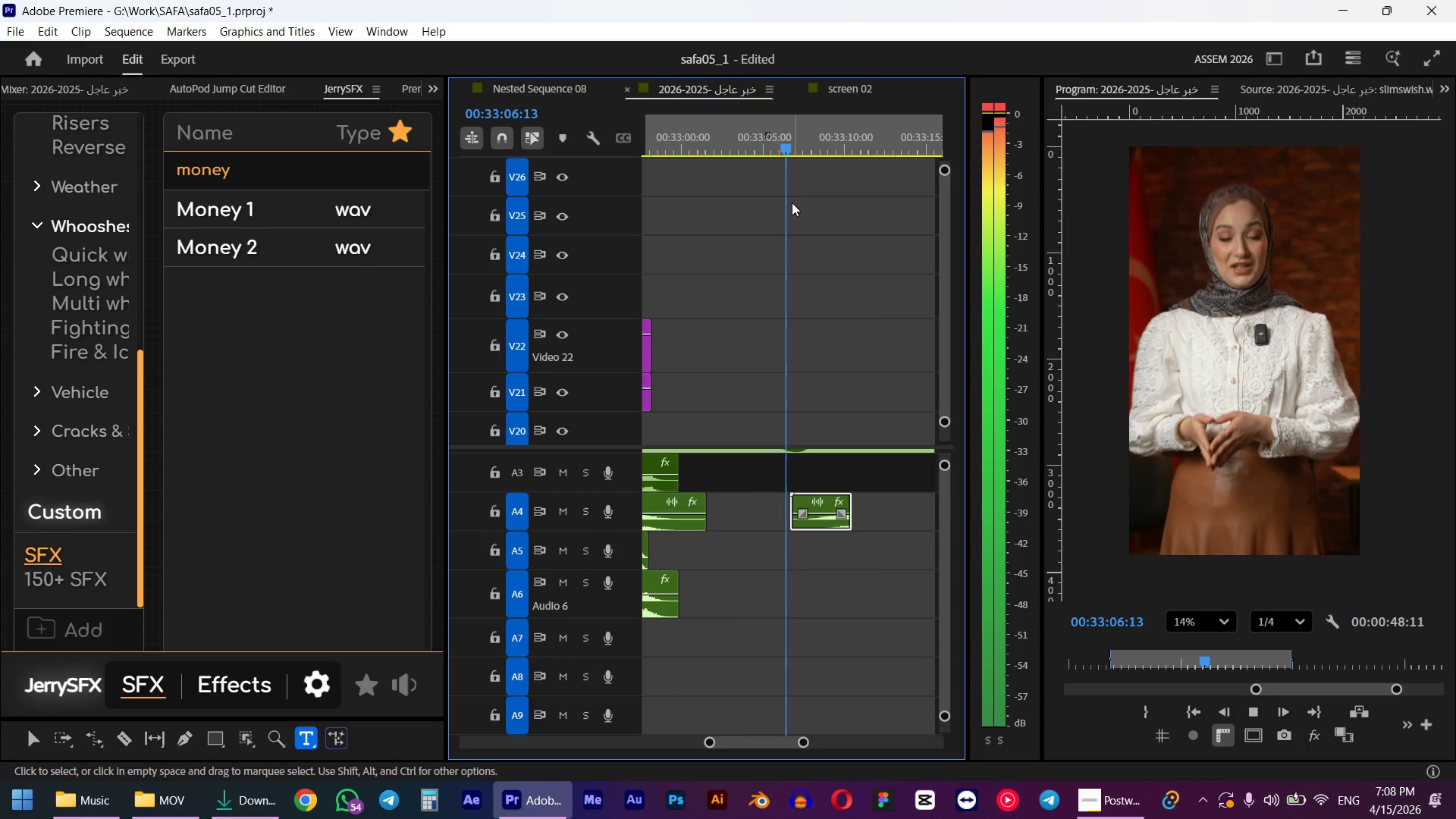 
key(Space)
 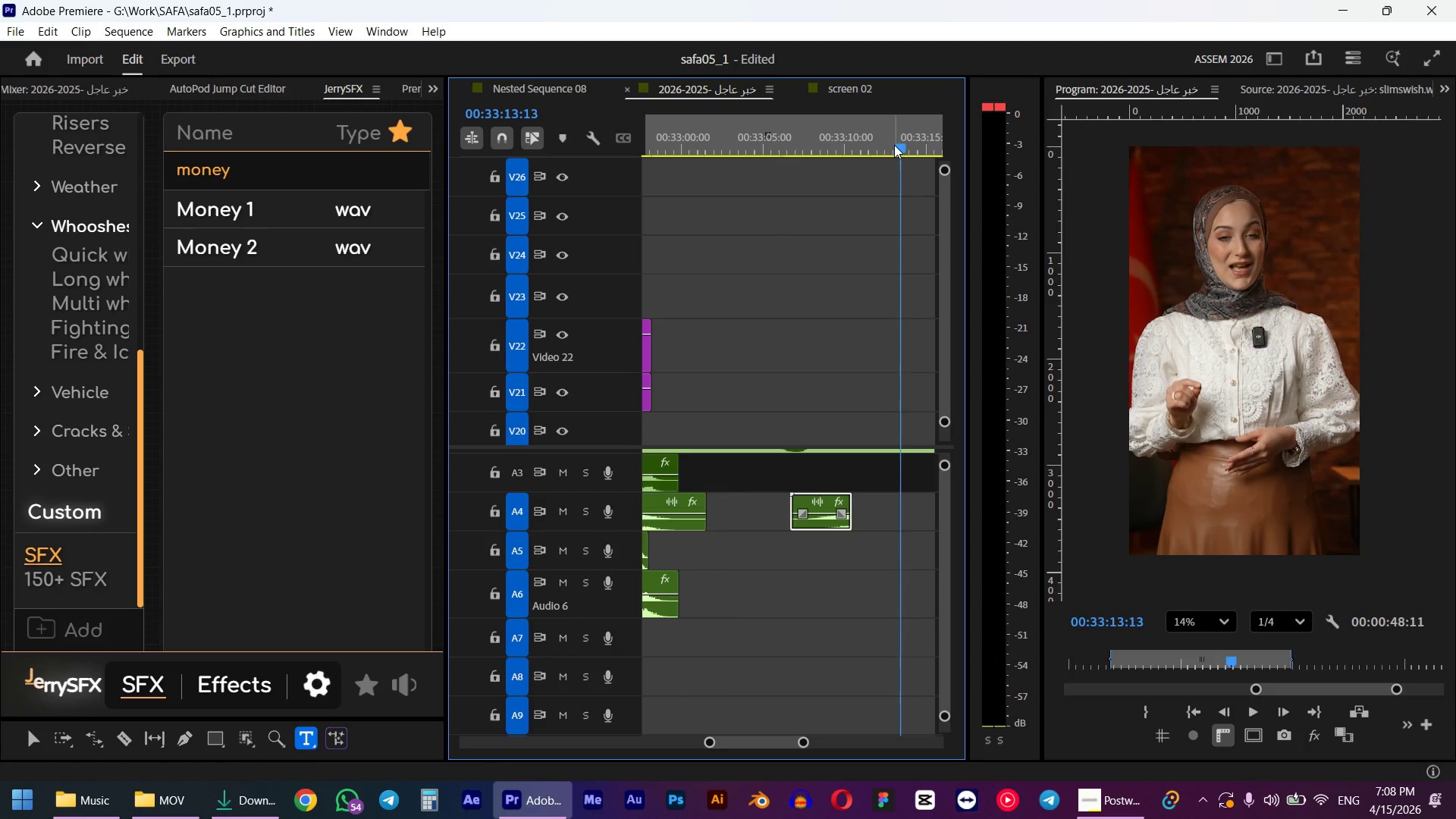 
left_click_drag(start_coordinate=[887, 145], to_coordinate=[879, 148])
 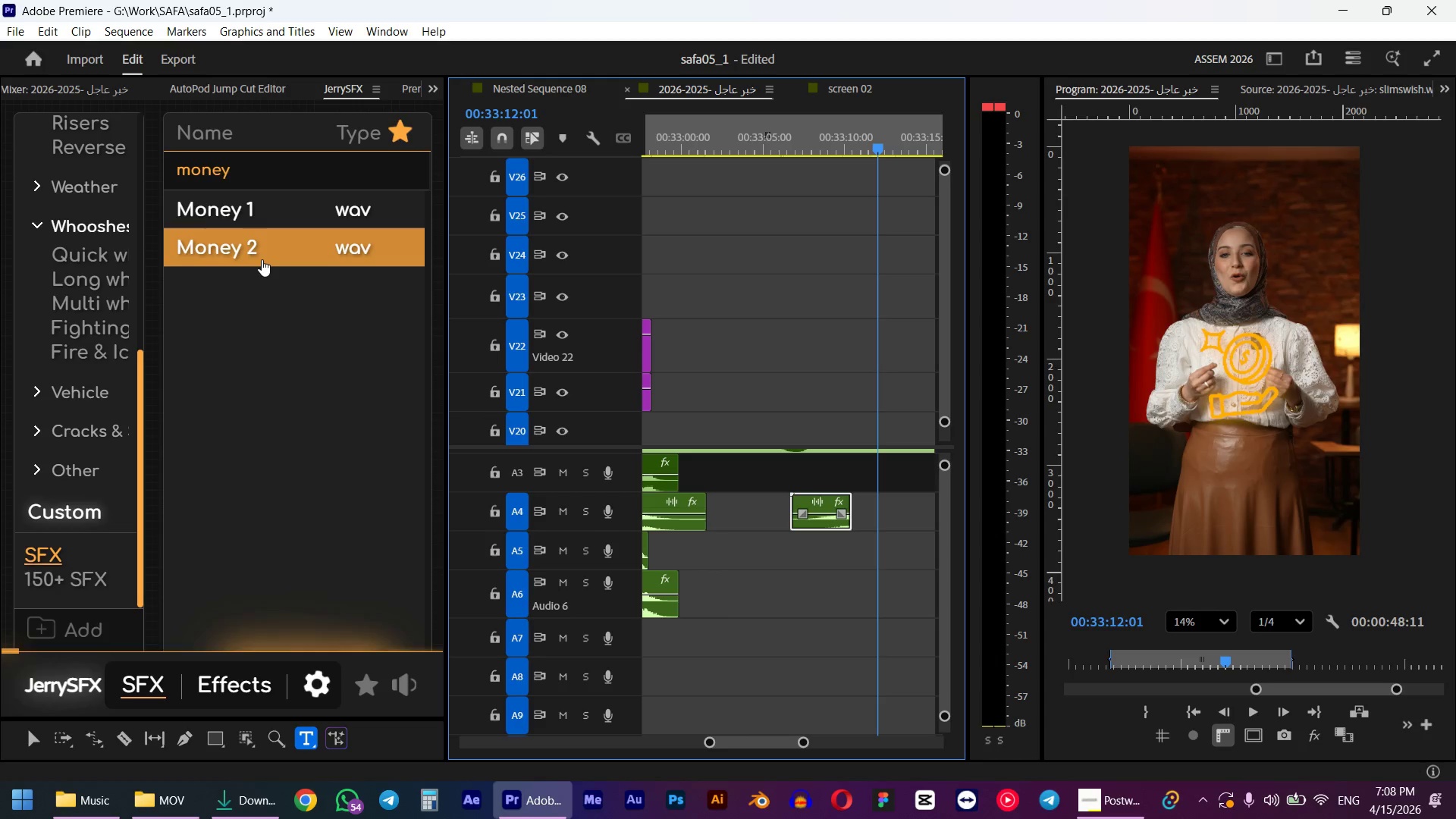 
left_click([258, 256])
 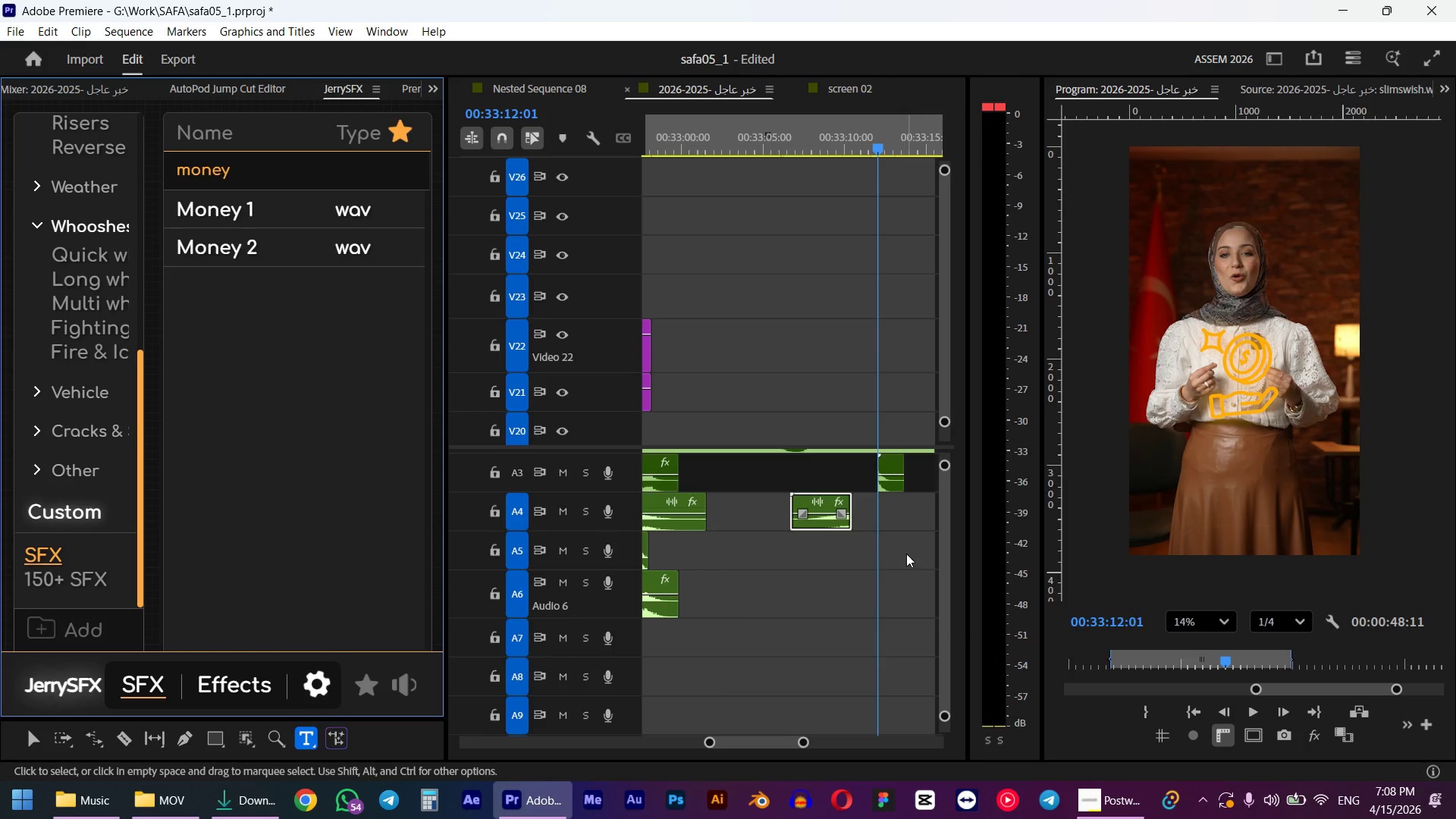 
hold_key(key=AltLeft, duration=0.88)
scroll: coordinate [892, 504], scroll_direction: up, amount: 10.0
 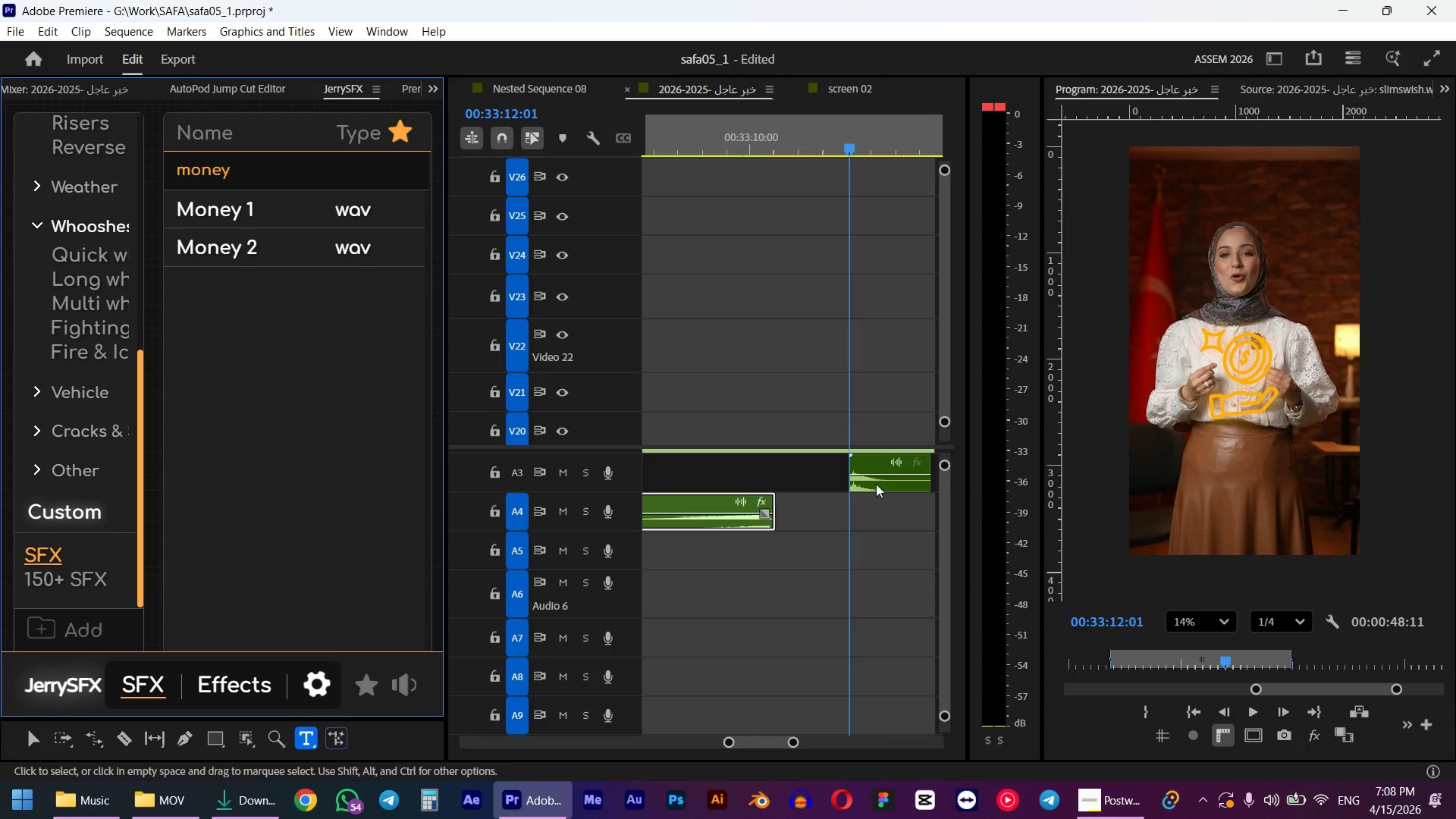 
left_click_drag(start_coordinate=[874, 484], to_coordinate=[849, 487])
 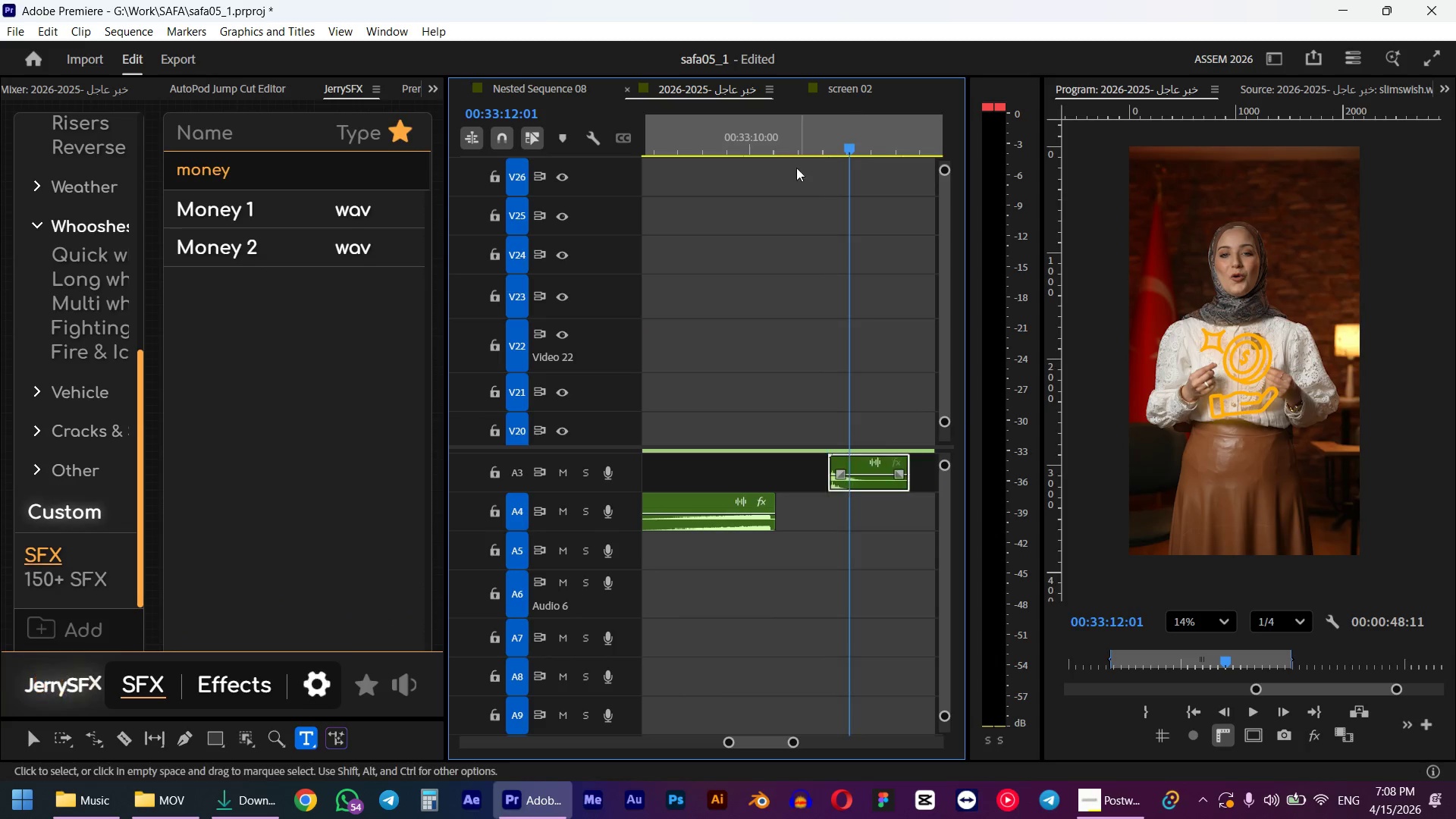 
left_click([786, 142])
 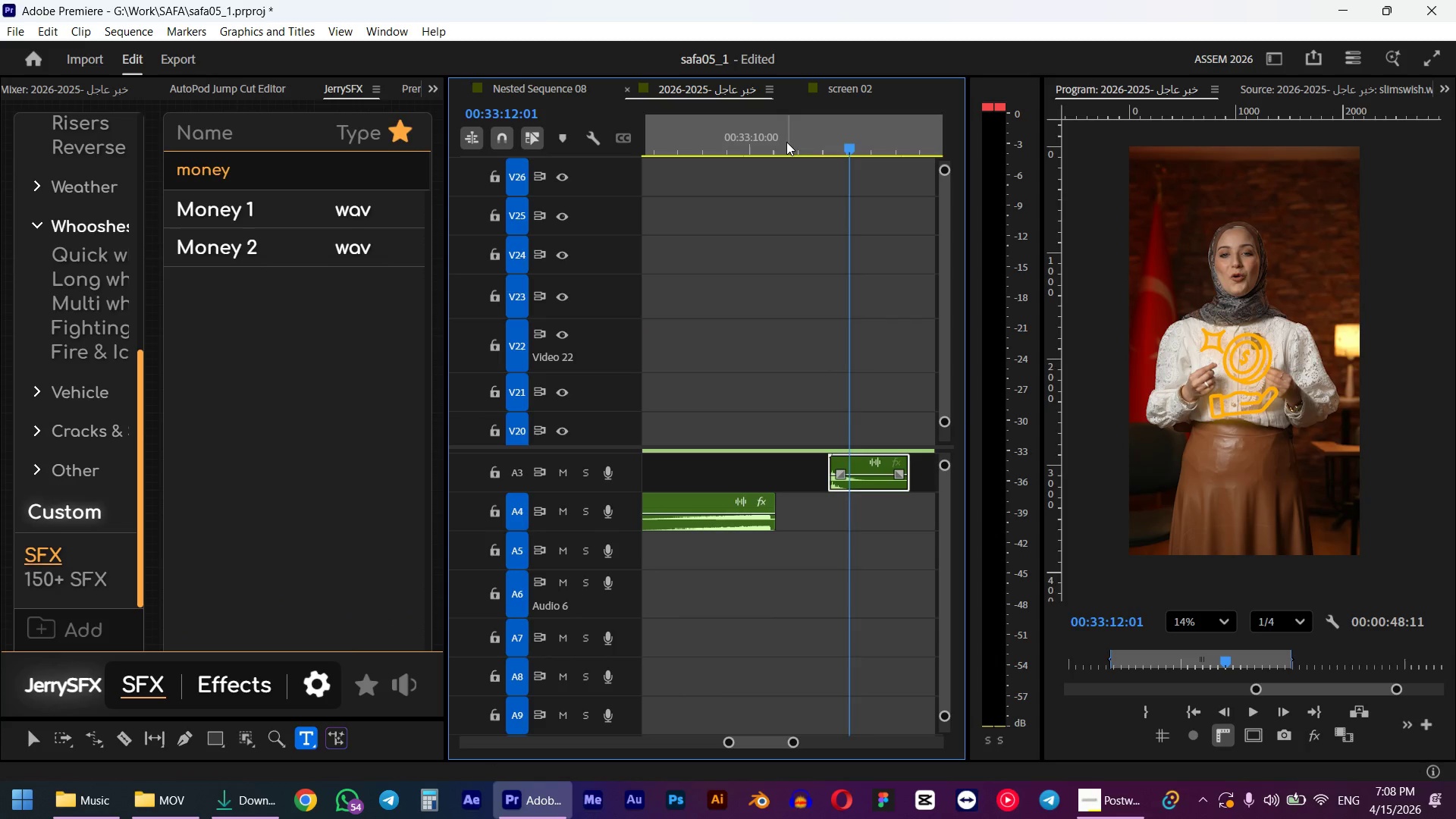 
key(Space)
 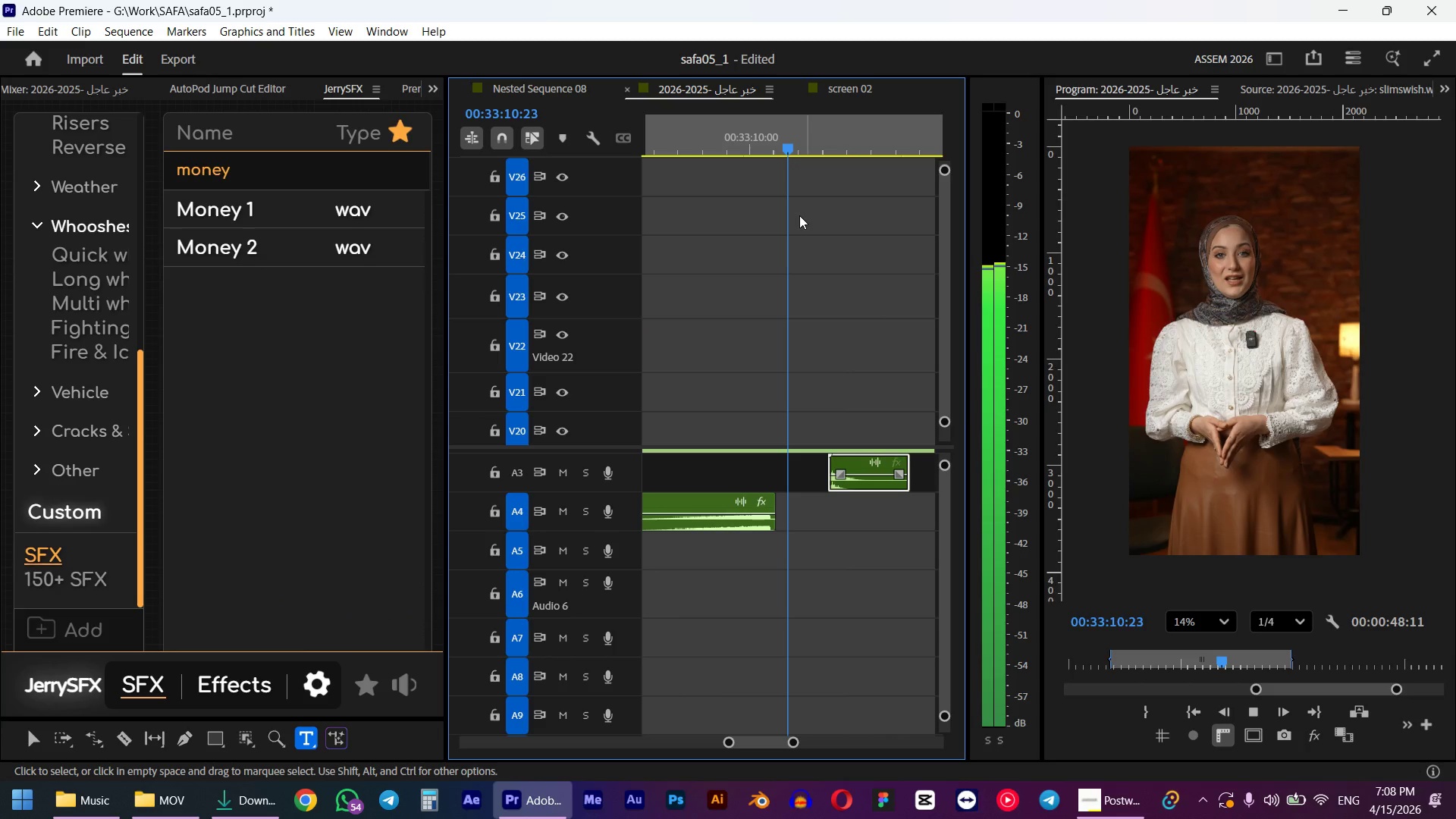 
key(Space)
 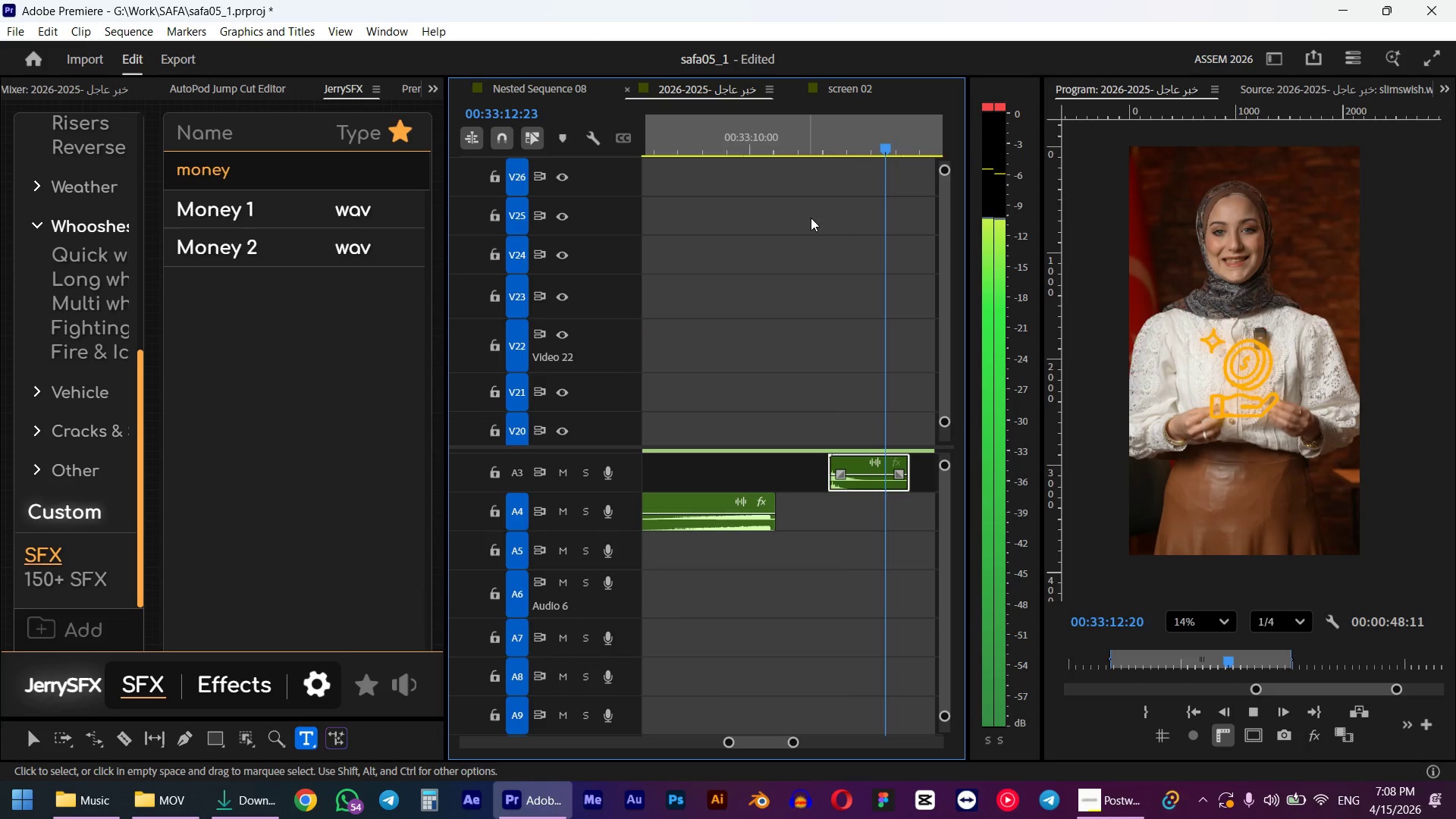 
key(G)
 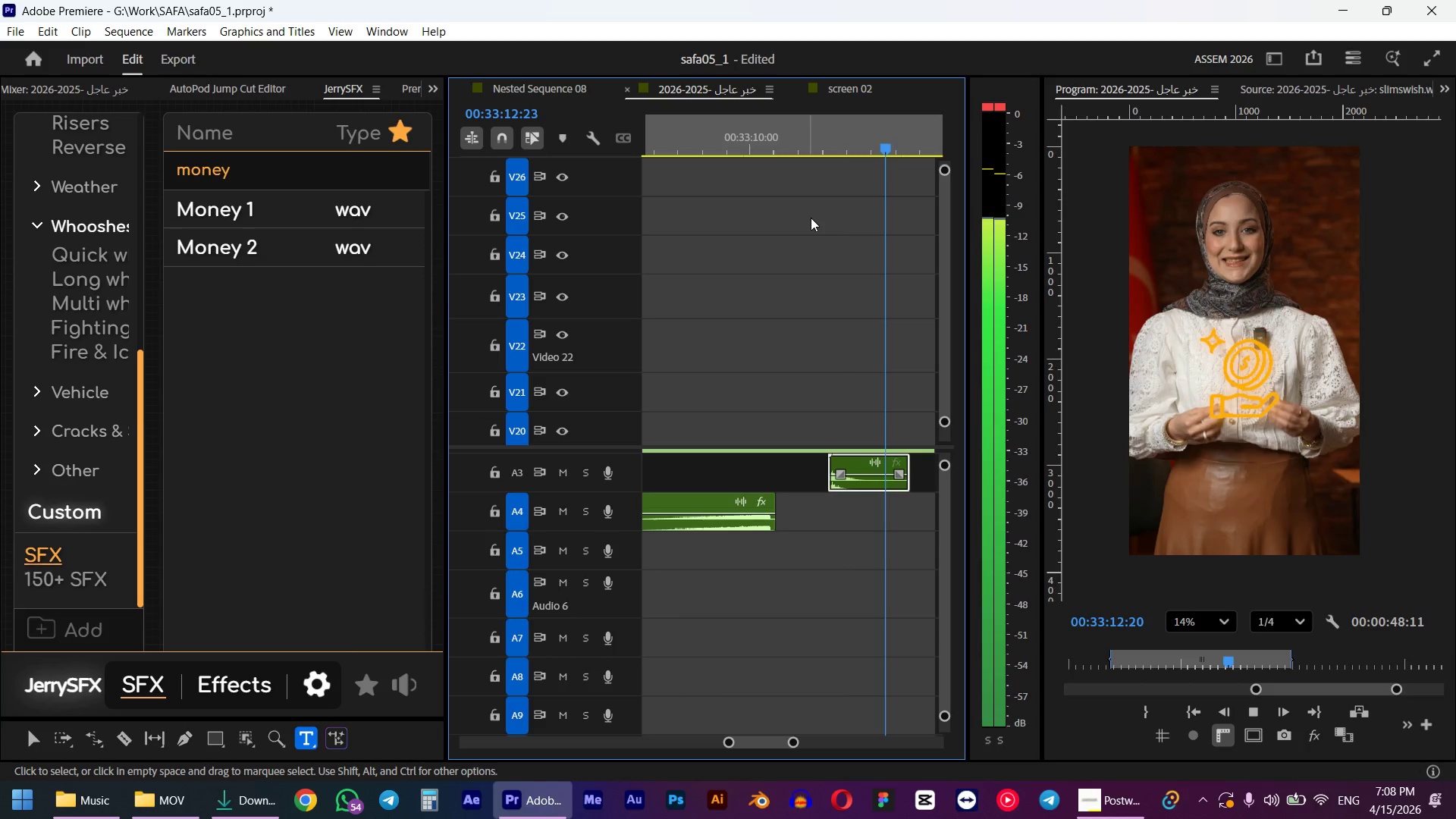 
key(NumpadSubtract)
 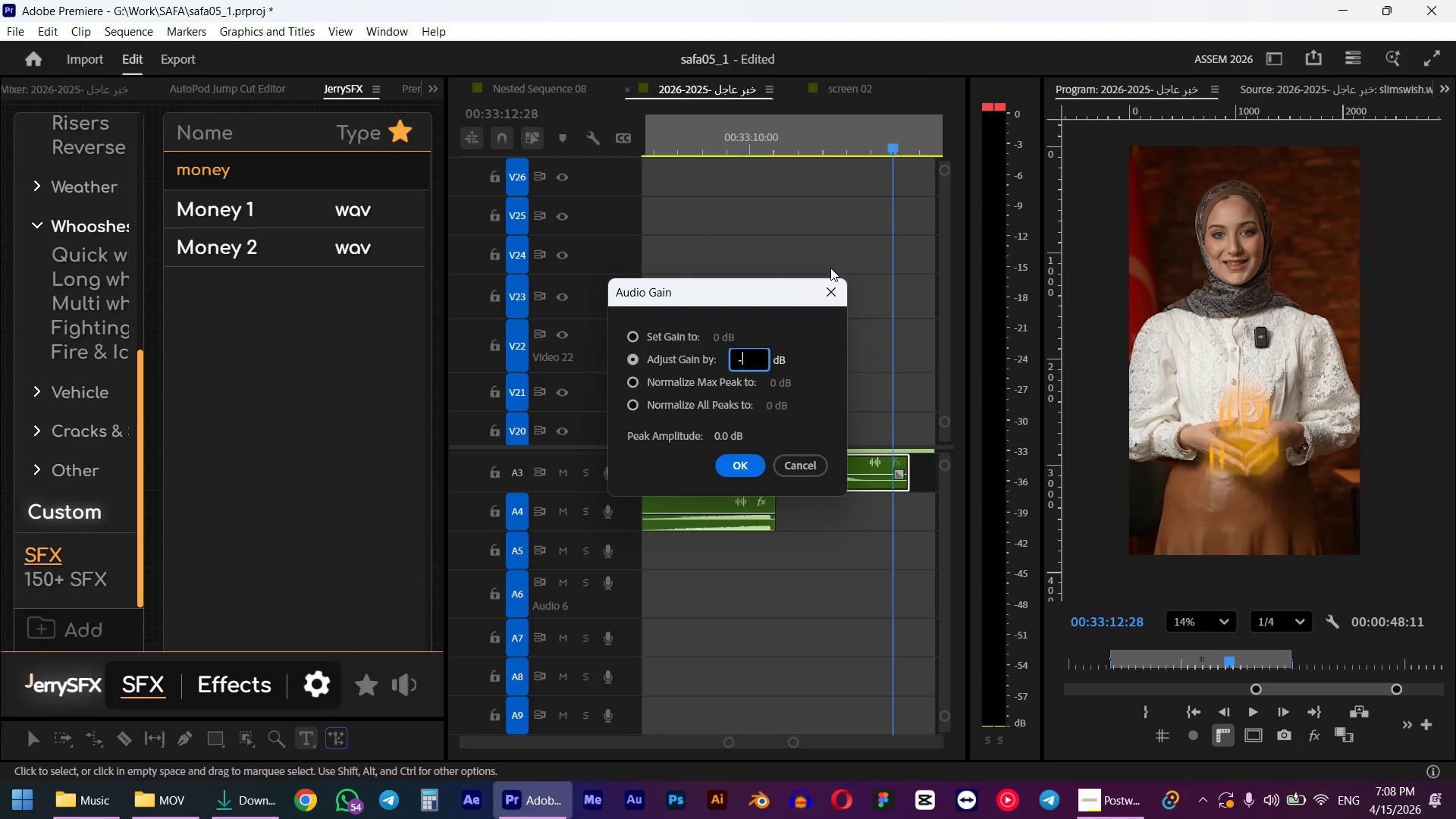 
key(Numpad3)
 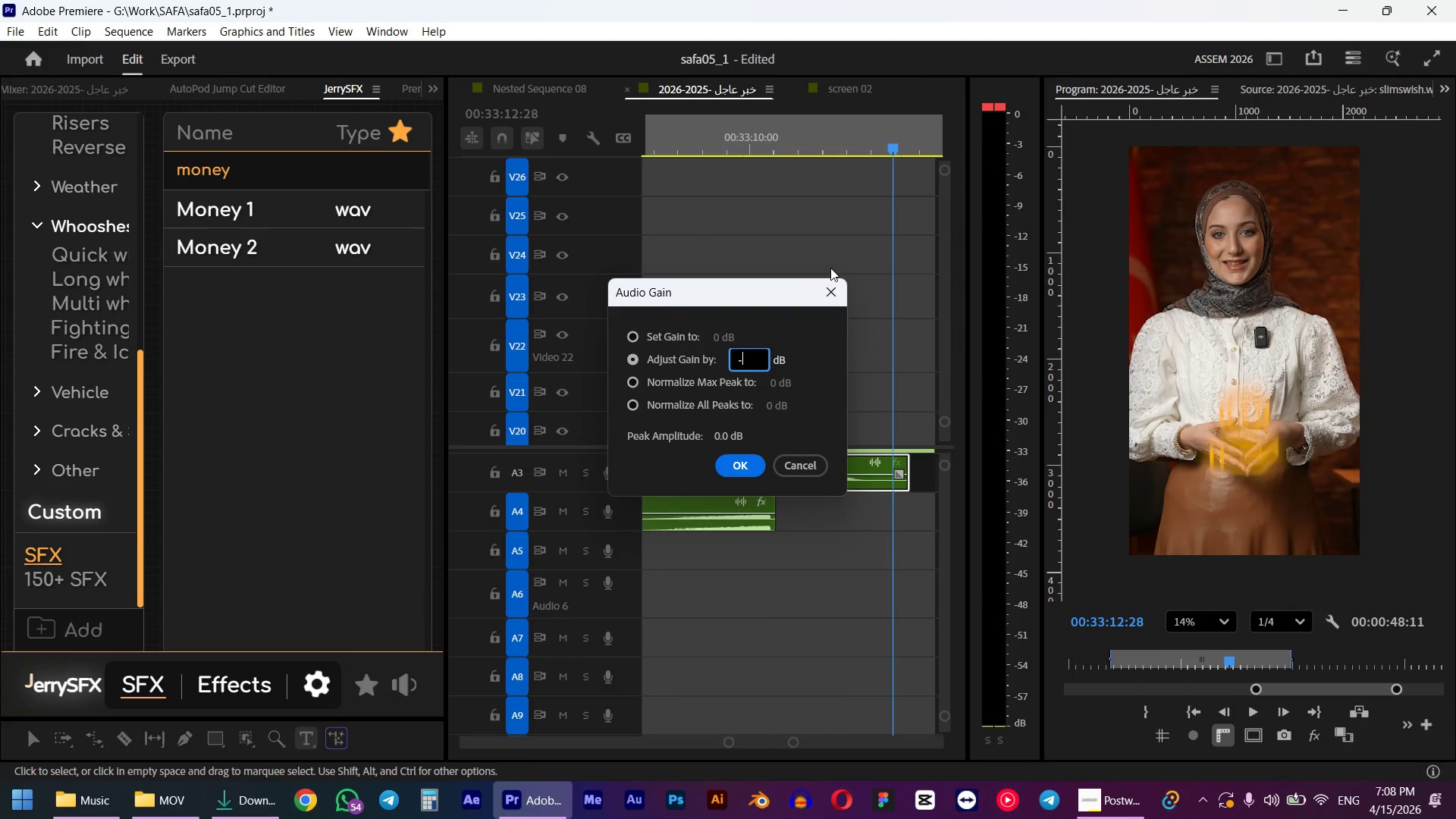 
key(NumpadEnter)
 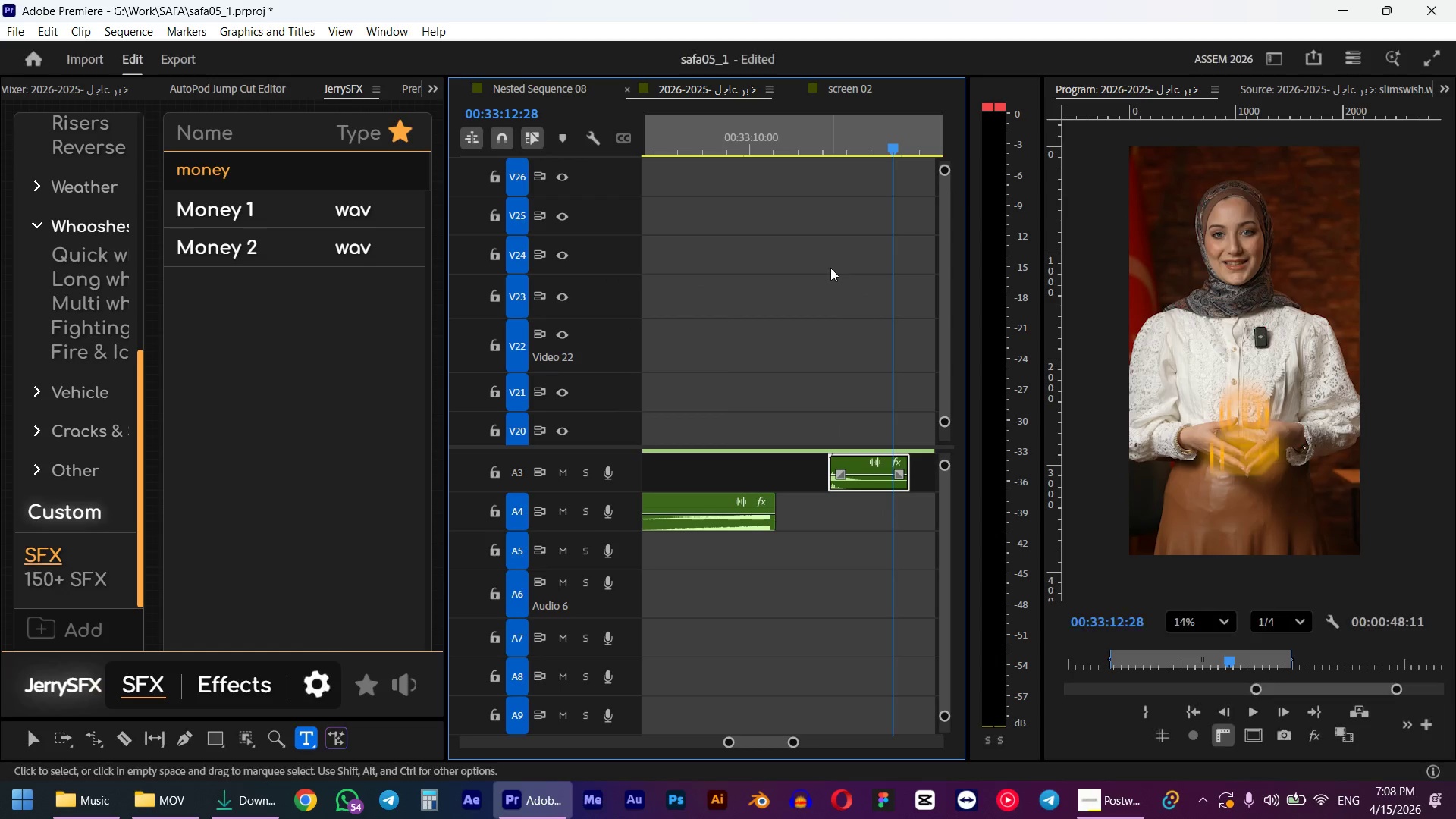 
key(Space)
 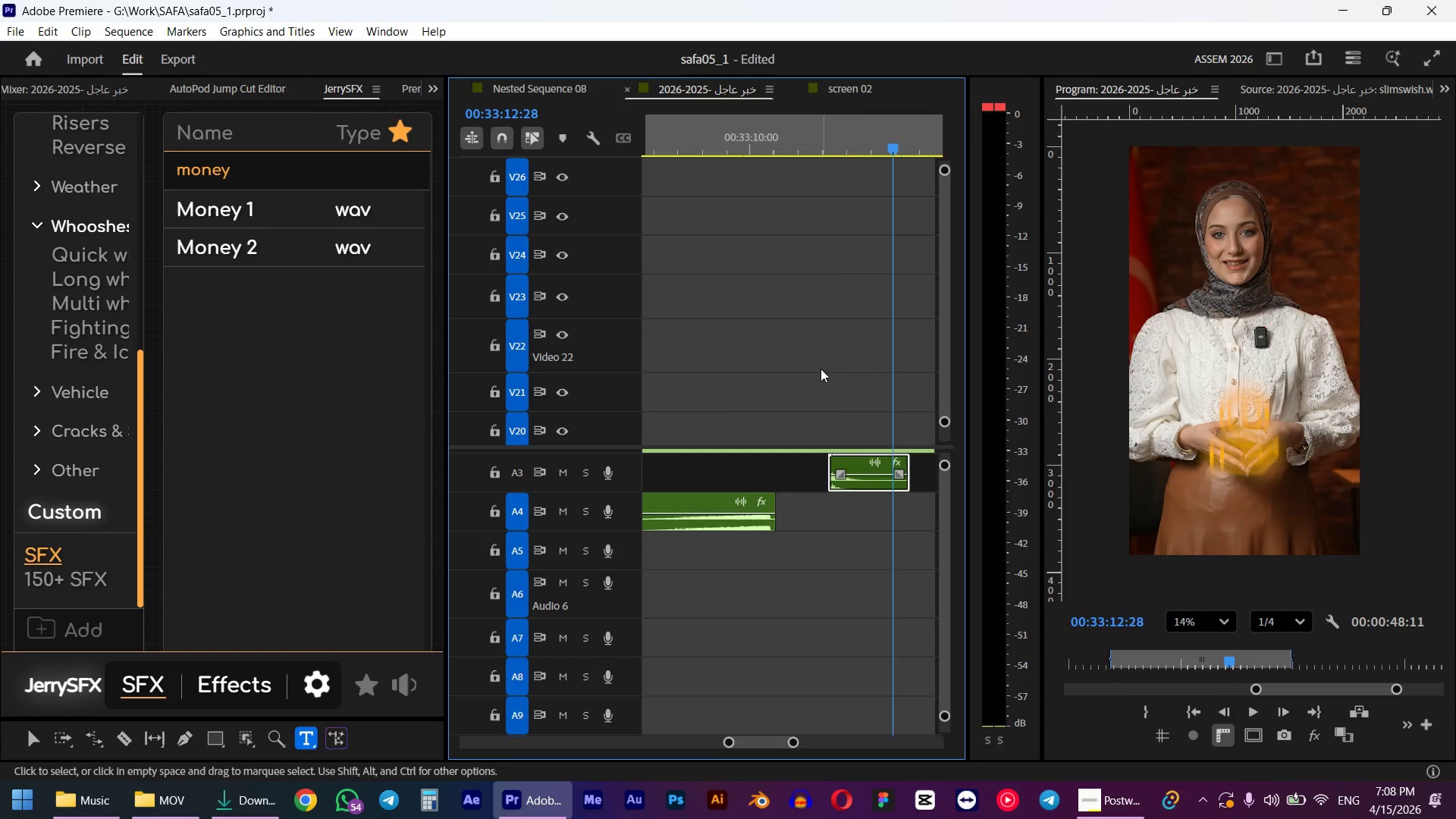 
hold_key(key=AltLeft, duration=1.25)
scroll: coordinate [849, 415], scroll_direction: down, amount: 10.0
 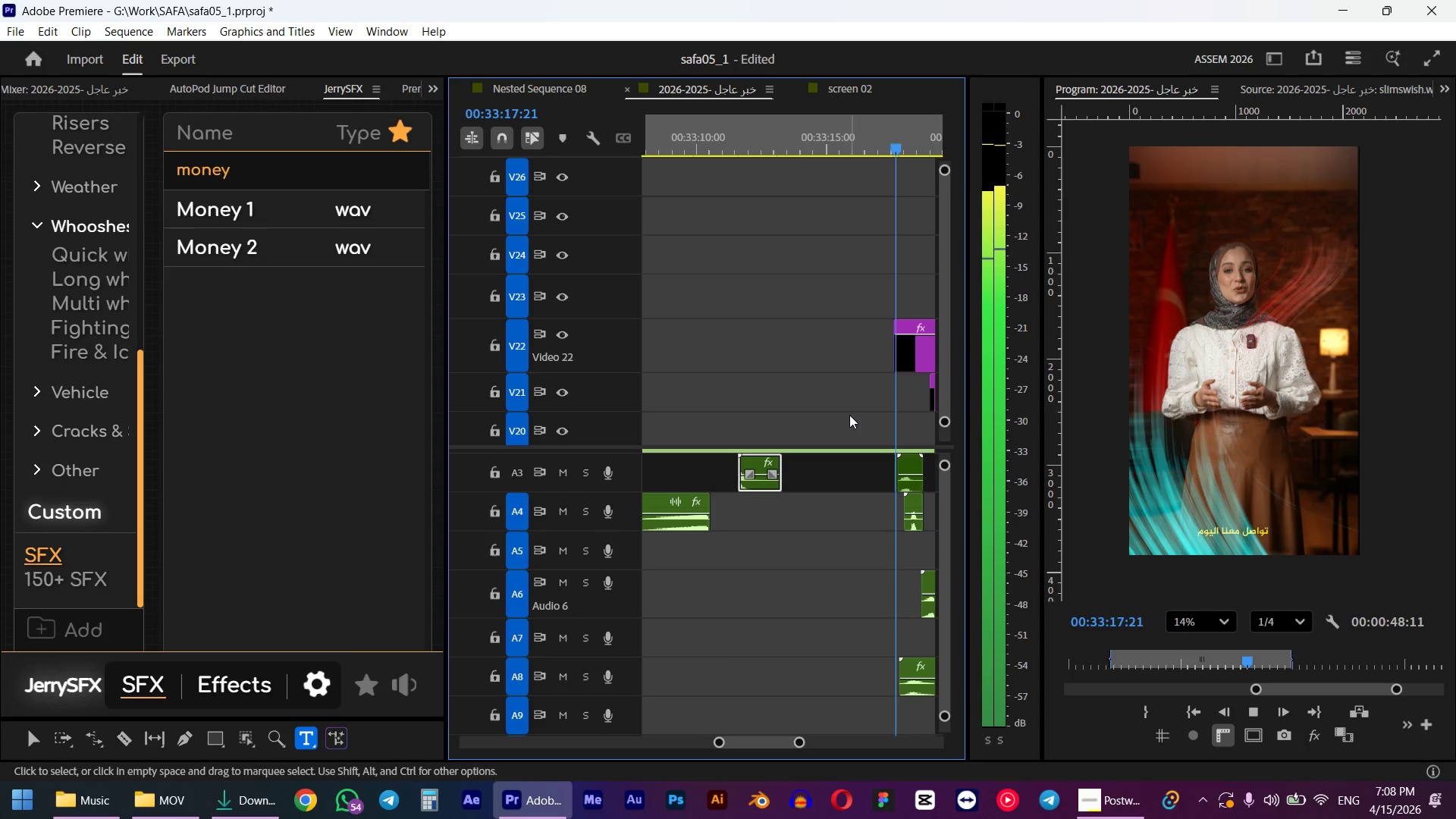 
hold_key(key=AltLeft, duration=0.69)
scroll: coordinate [849, 415], scroll_direction: down, amount: 2.0
 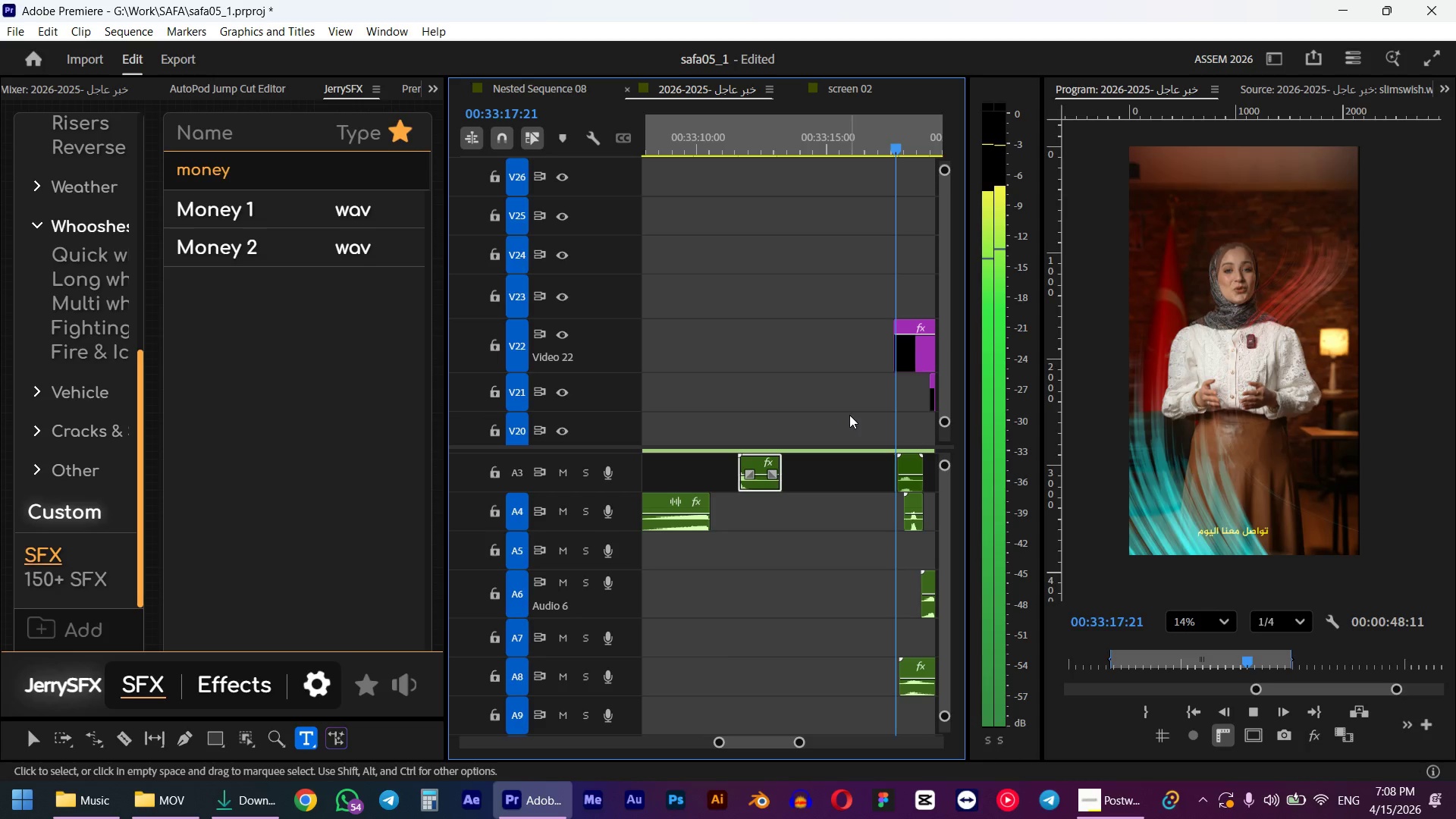 
key(Space)
 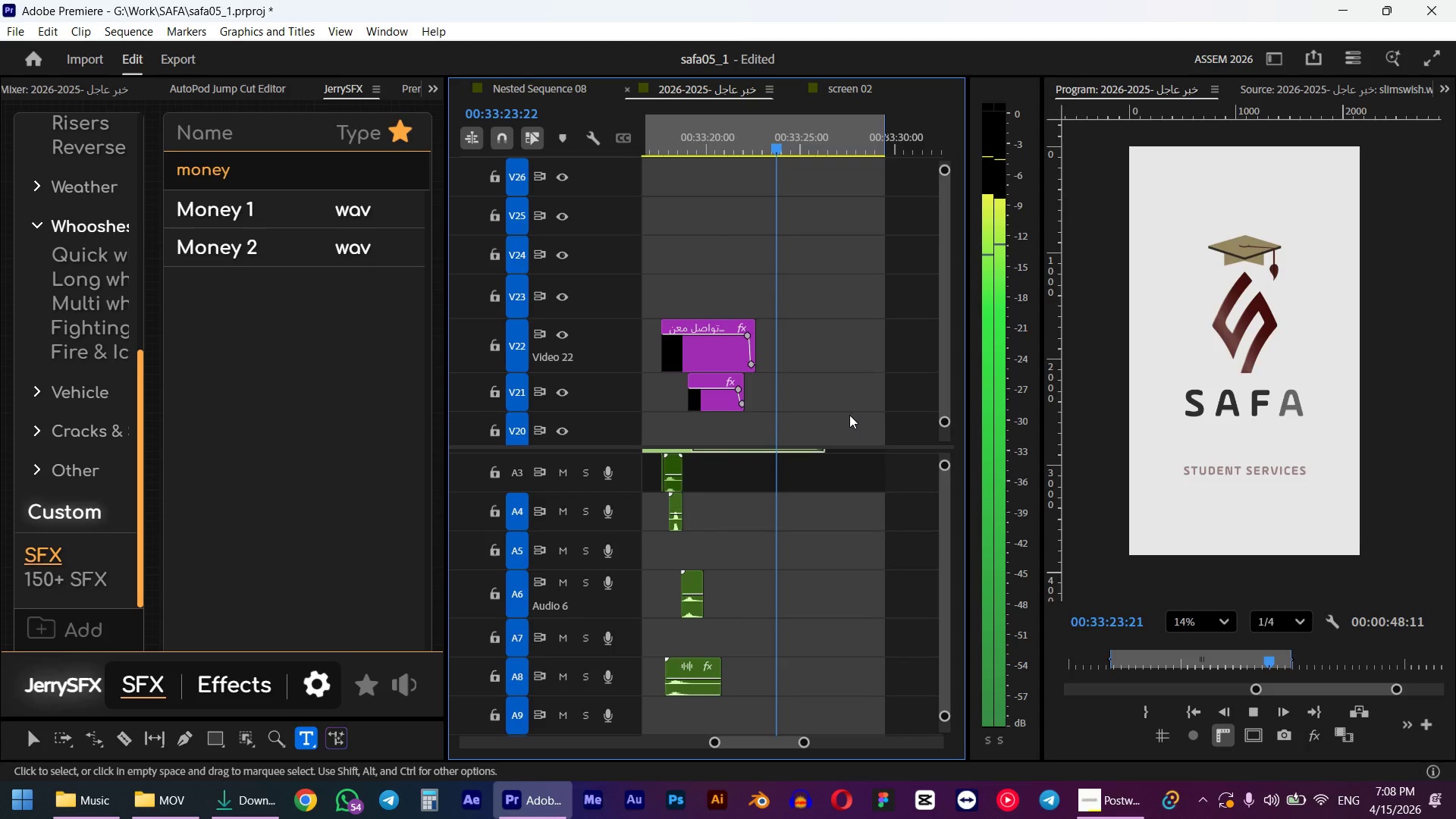 
hold_key(key=AltLeft, duration=1.62)
scroll: coordinate [841, 413], scroll_direction: down, amount: 10.0
 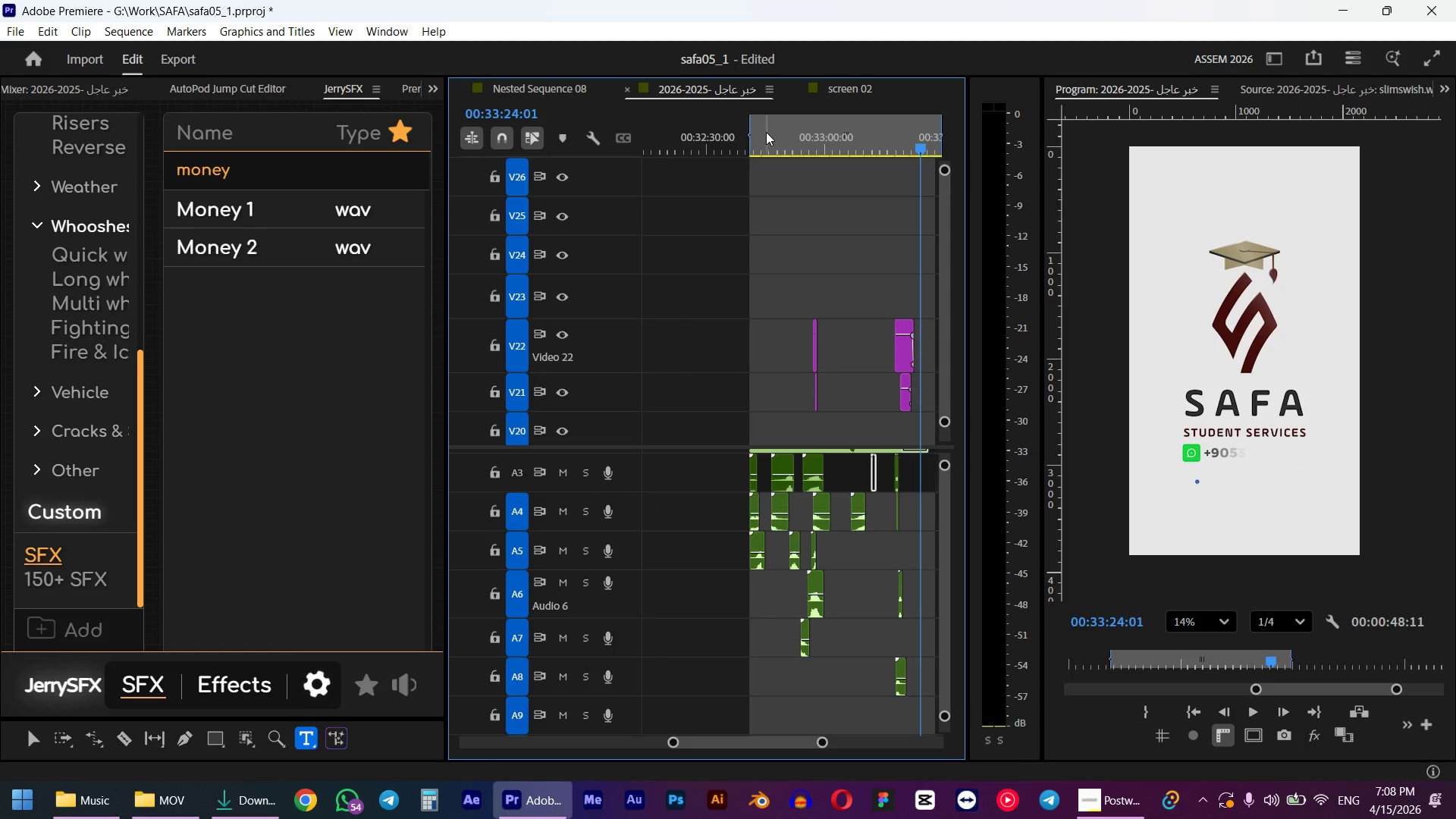 
left_click_drag(start_coordinate=[786, 147], to_coordinate=[742, 152])
 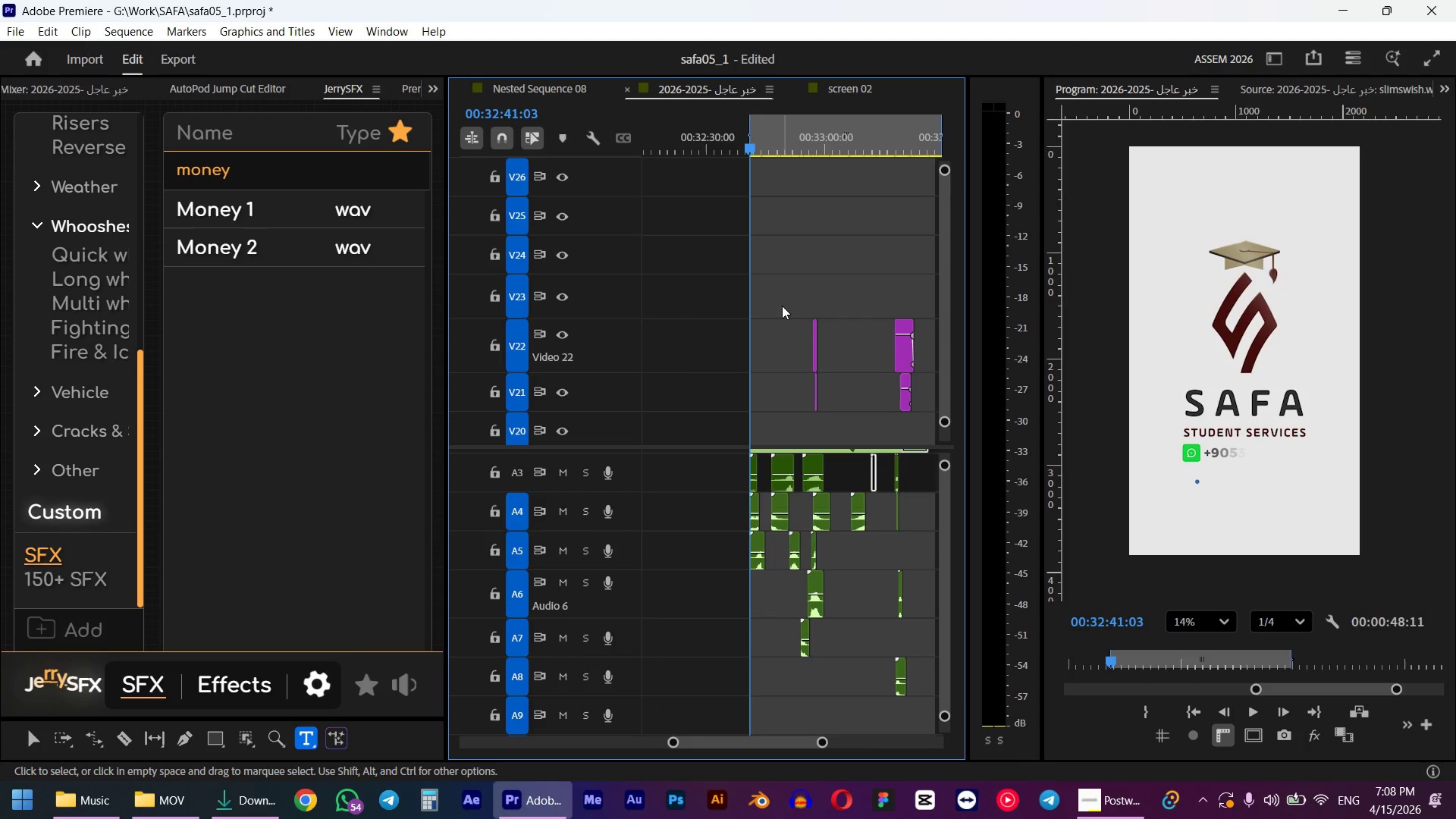 
hold_key(key=ShiftLeft, duration=0.66)
 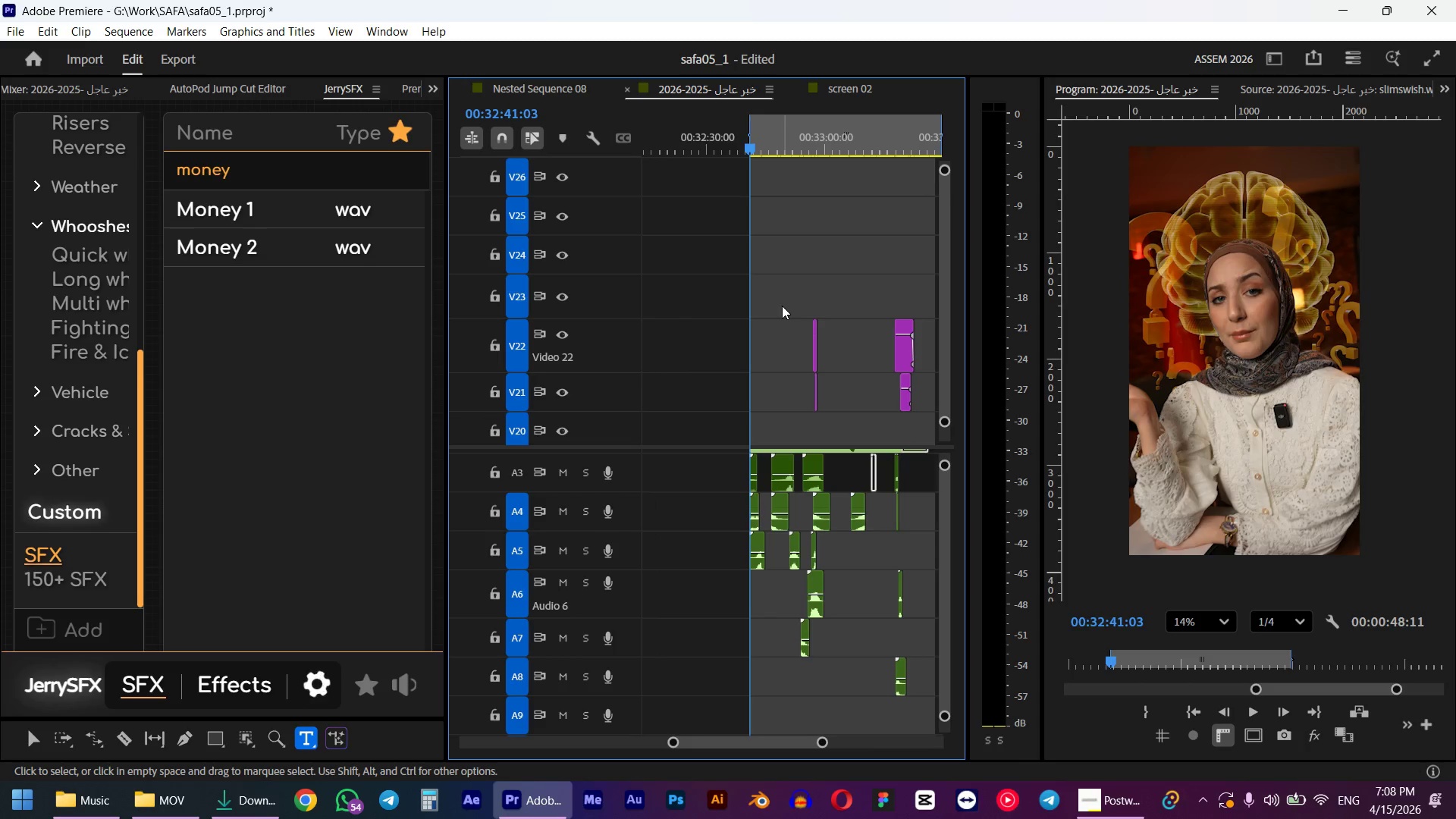 
key(Space)
 